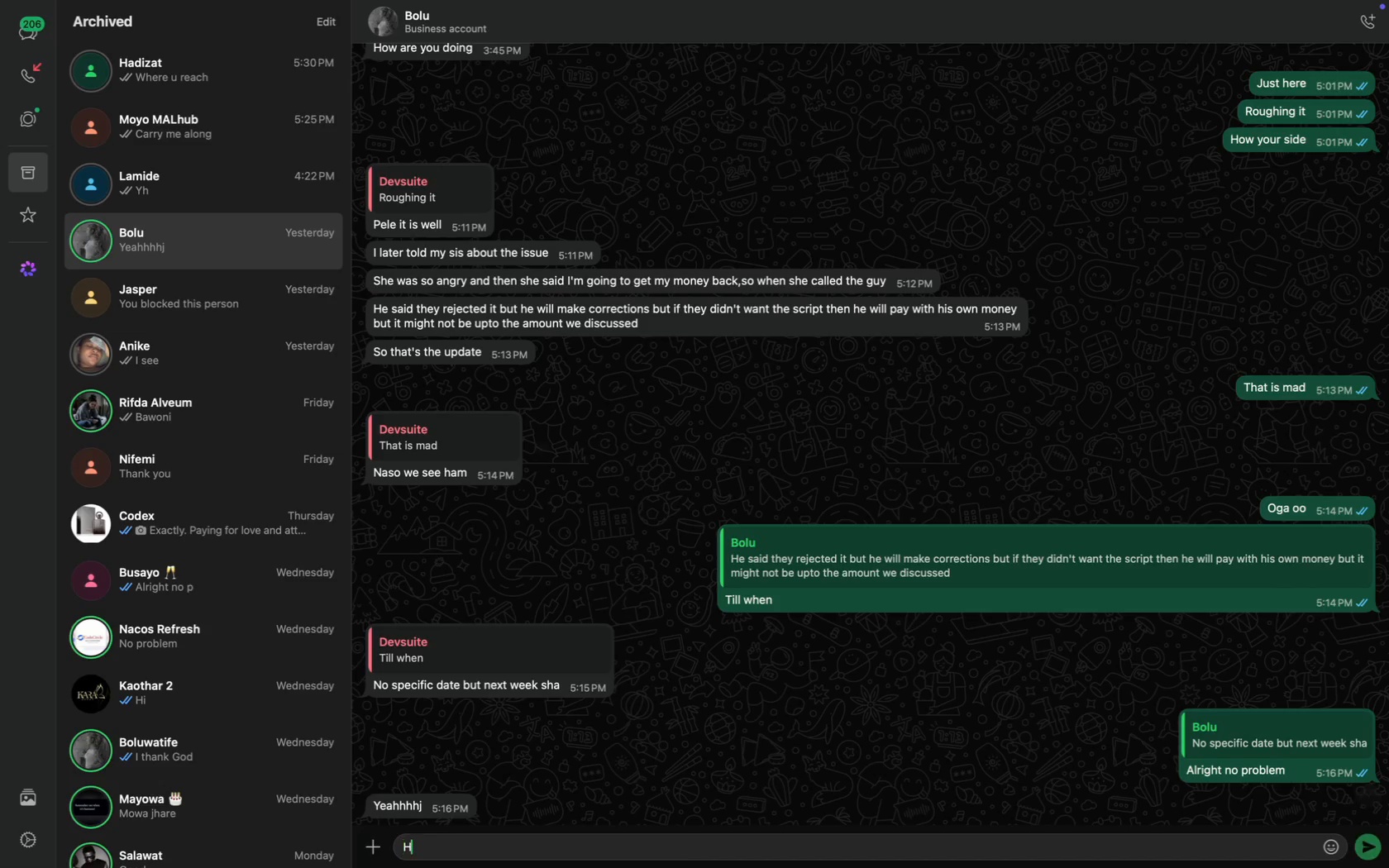 
key(I)
 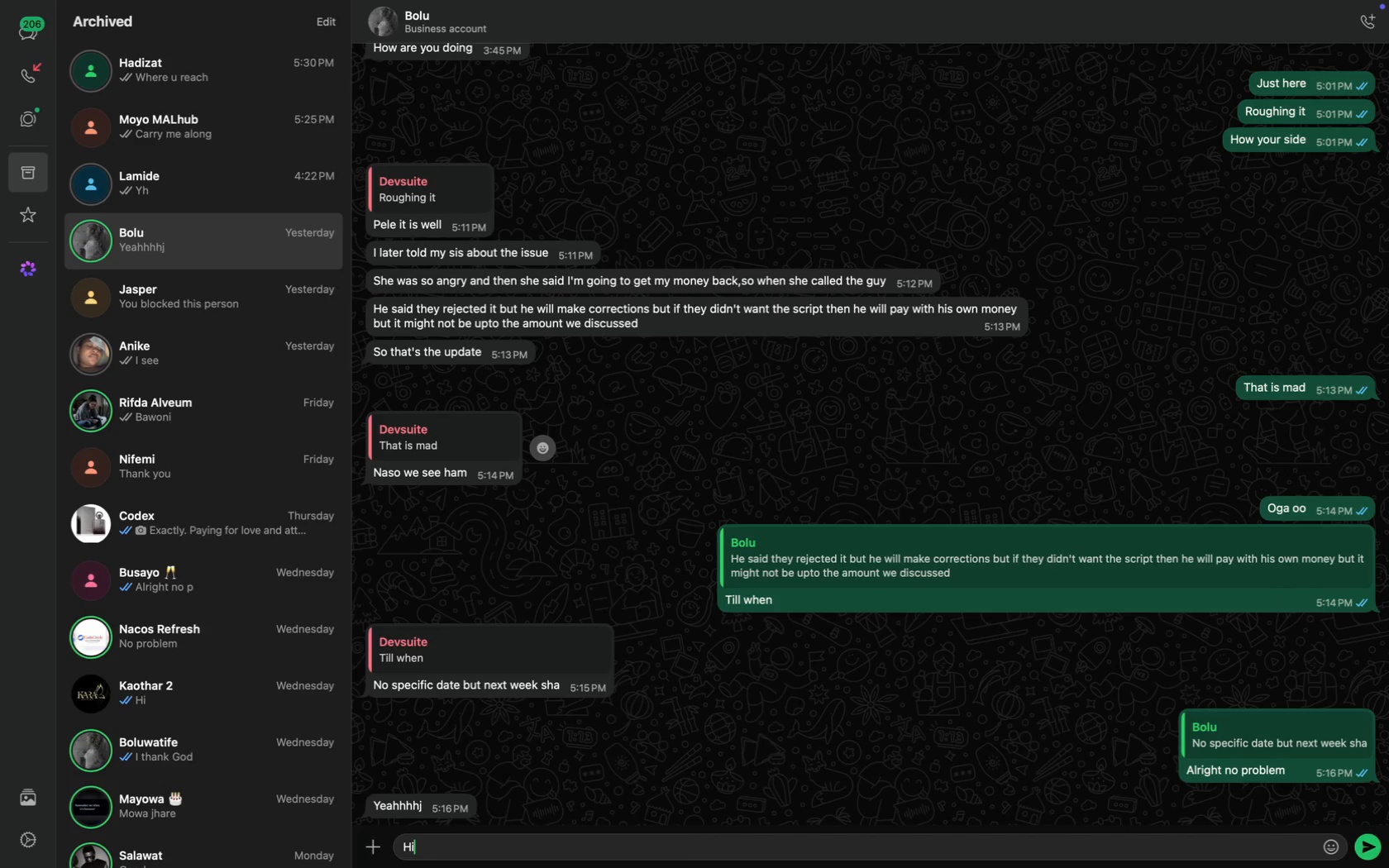 
key(Enter)
 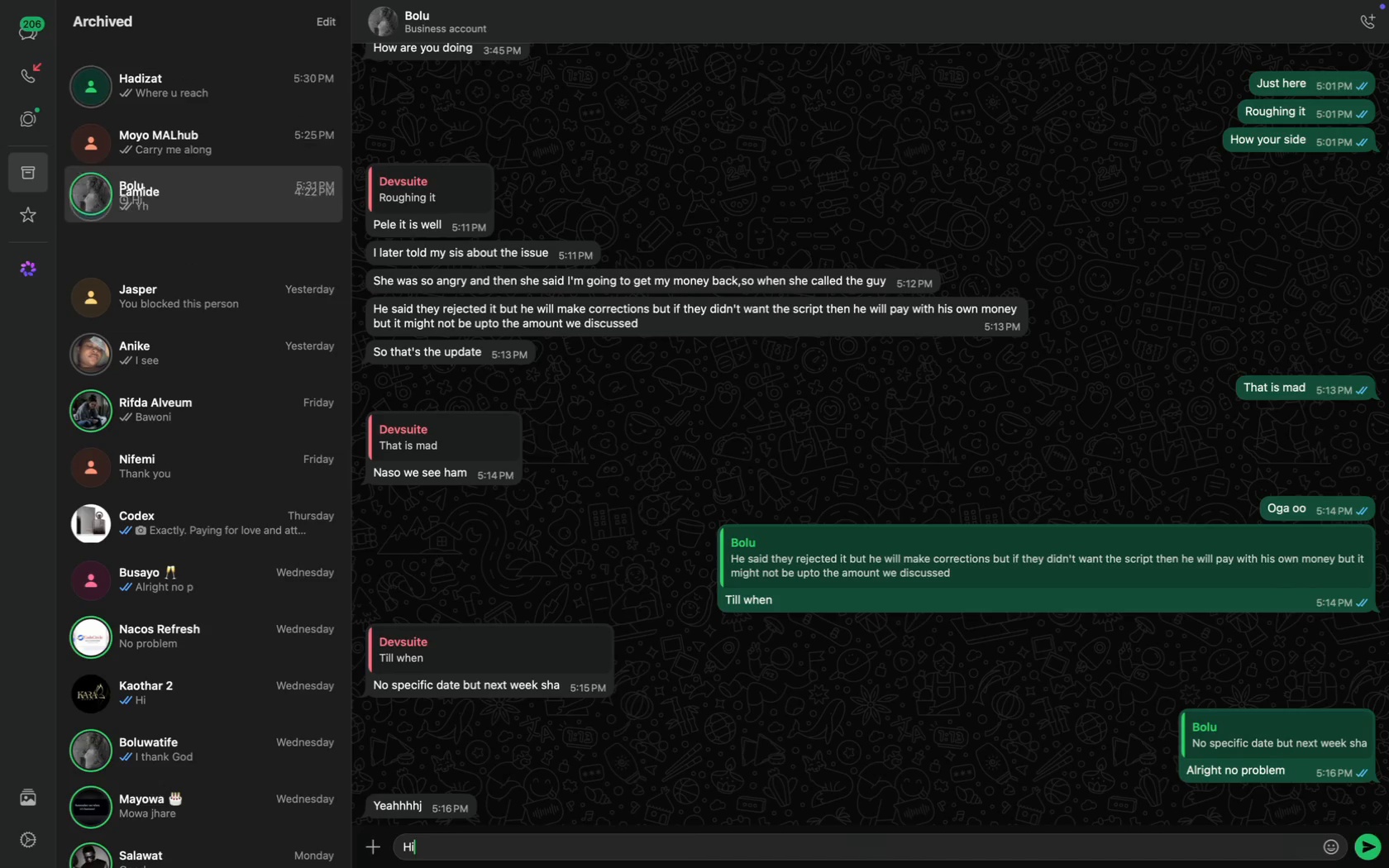 
type(Good afternoon)
 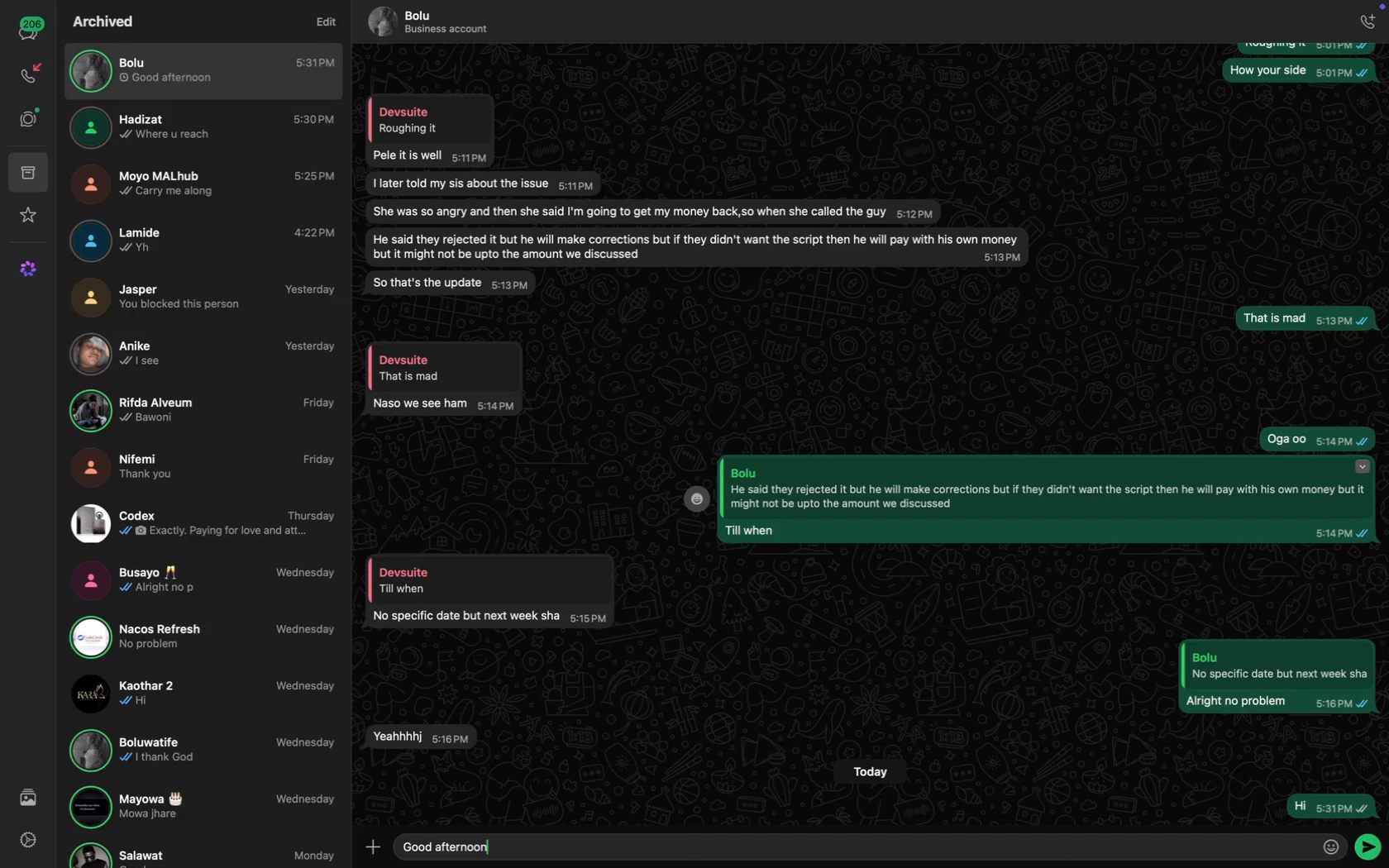 
key(Enter)
 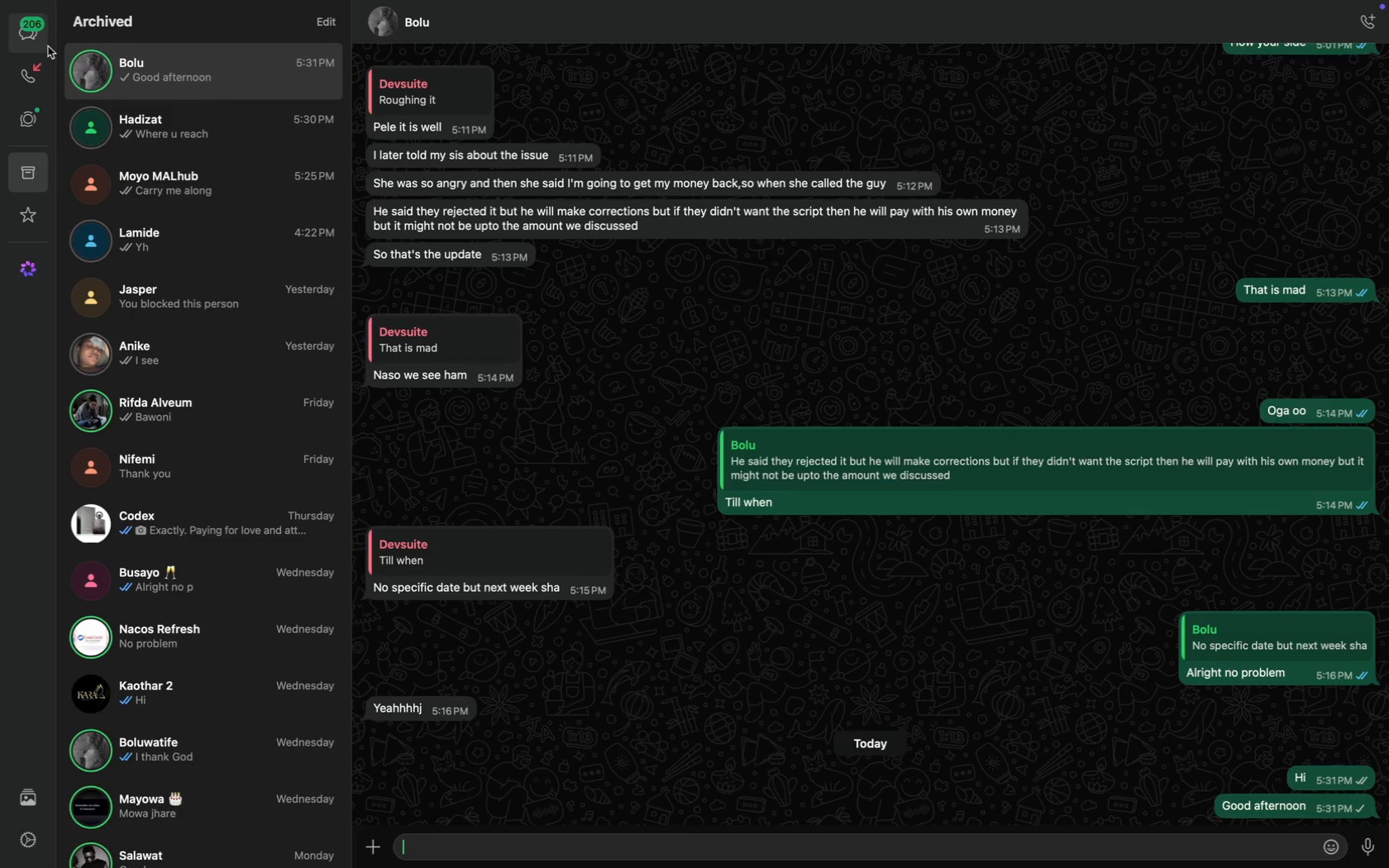 
left_click([230, 273])
 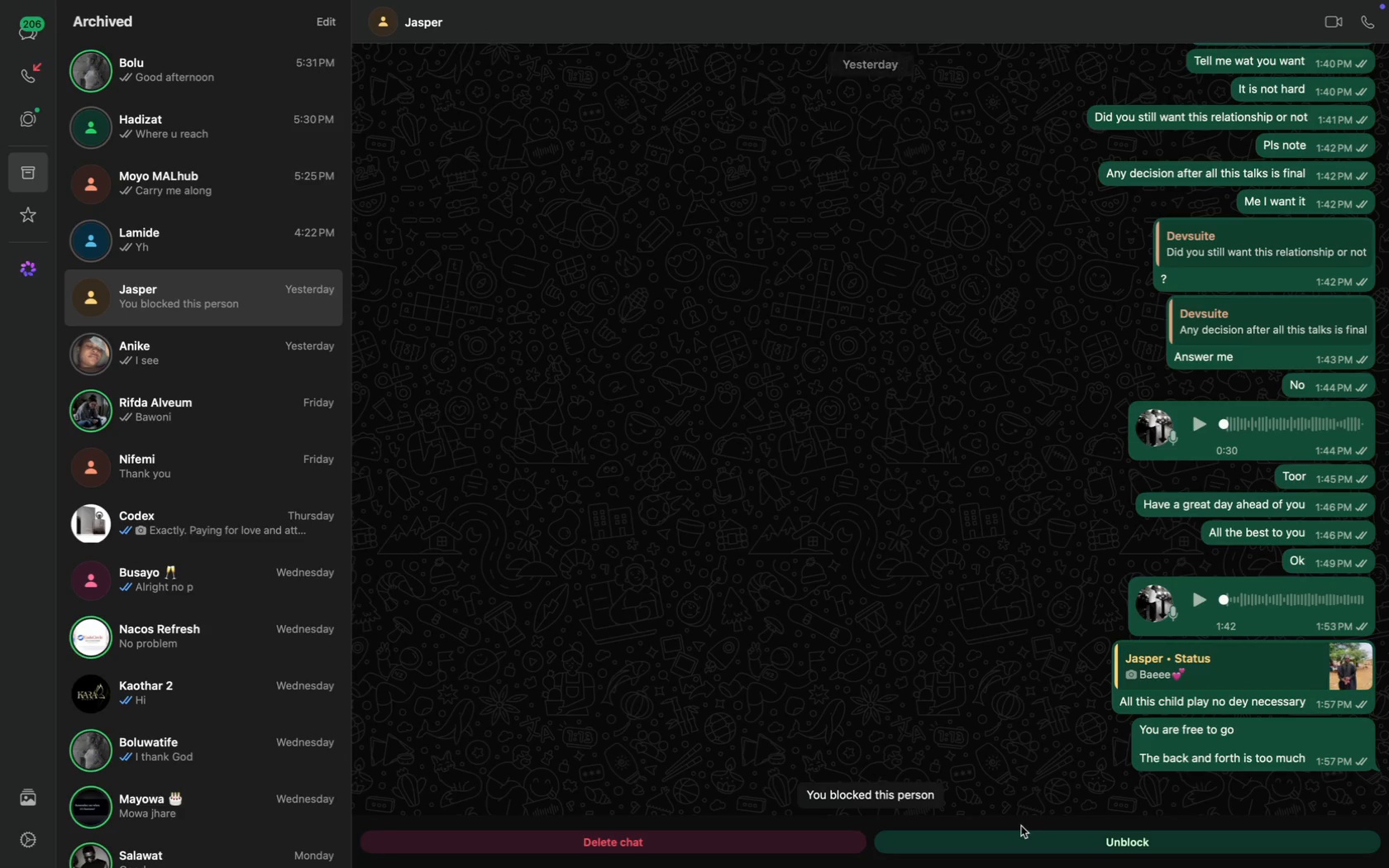 
left_click([1089, 845])
 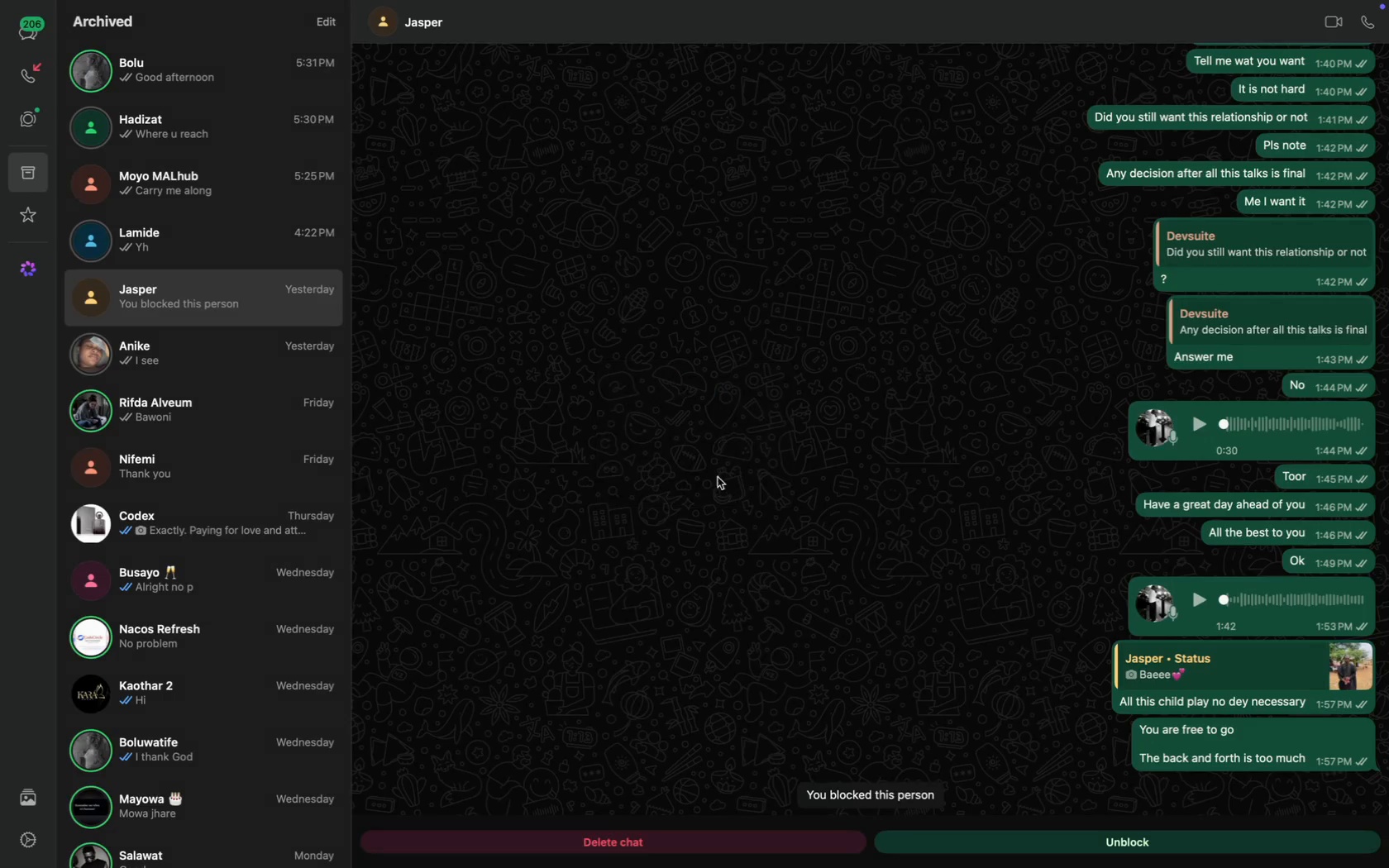 
left_click([31, 36])
 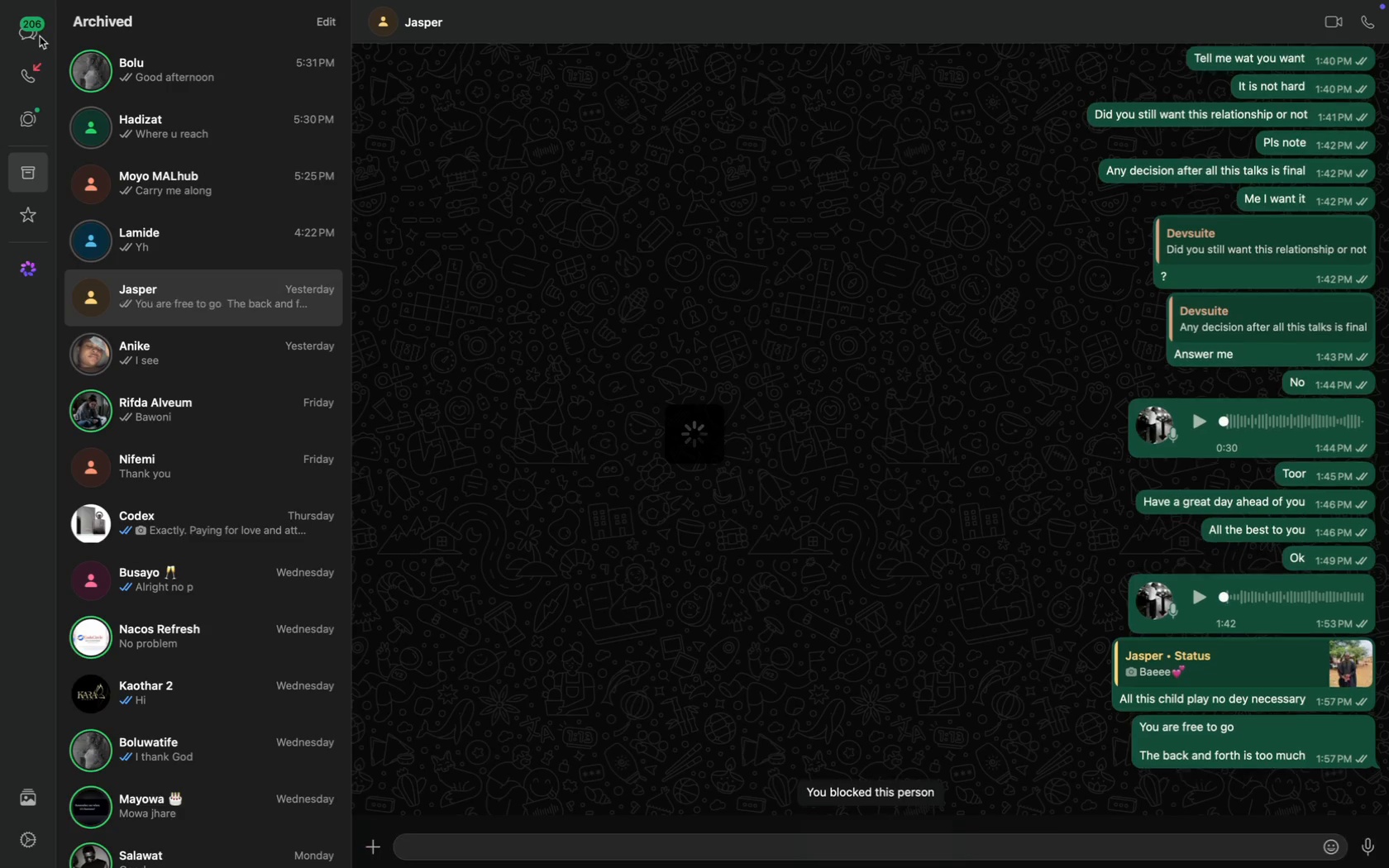 
scroll: coordinate [213, 188], scroll_direction: up, amount: 56.0
 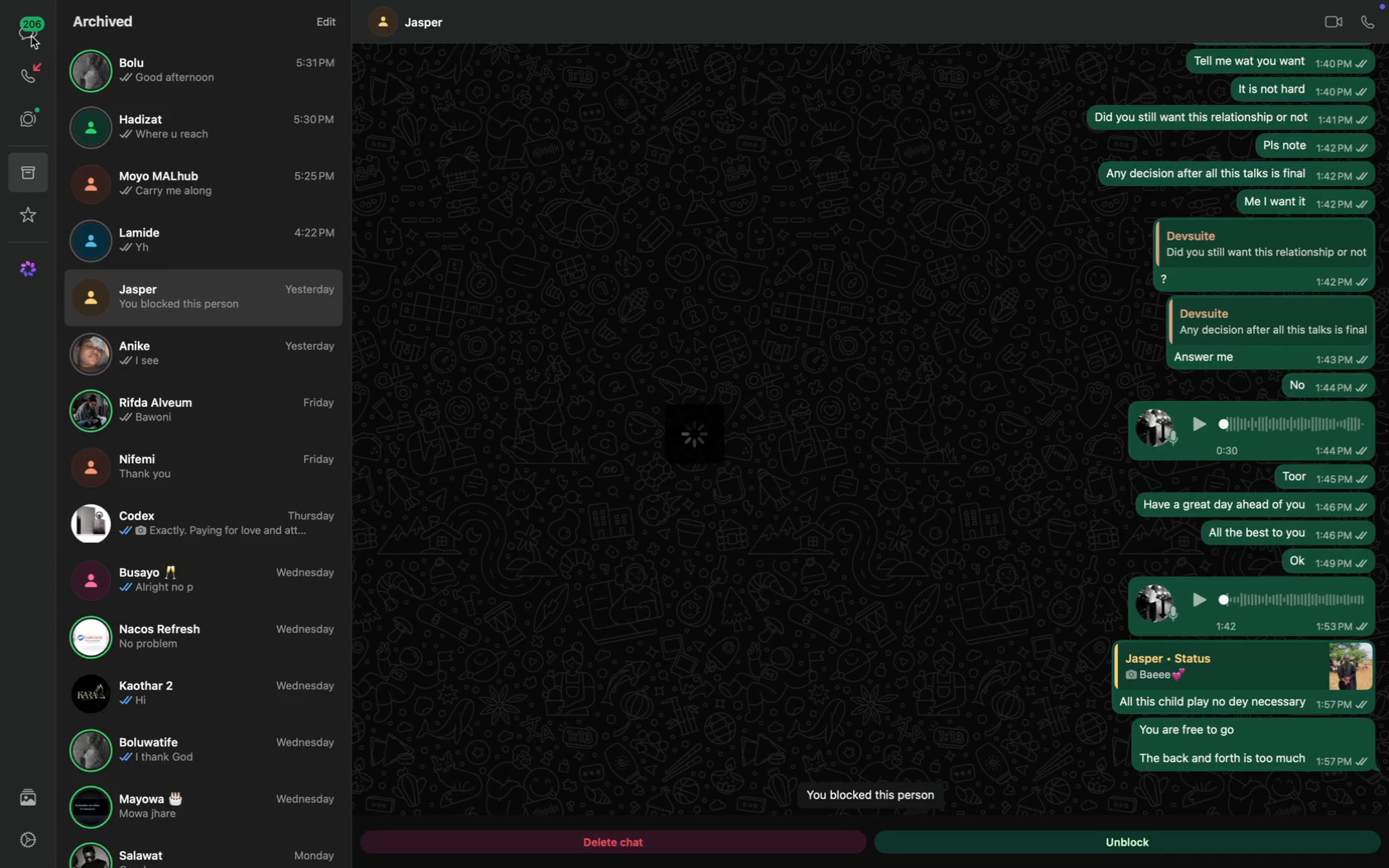 
left_click([26, 33])
 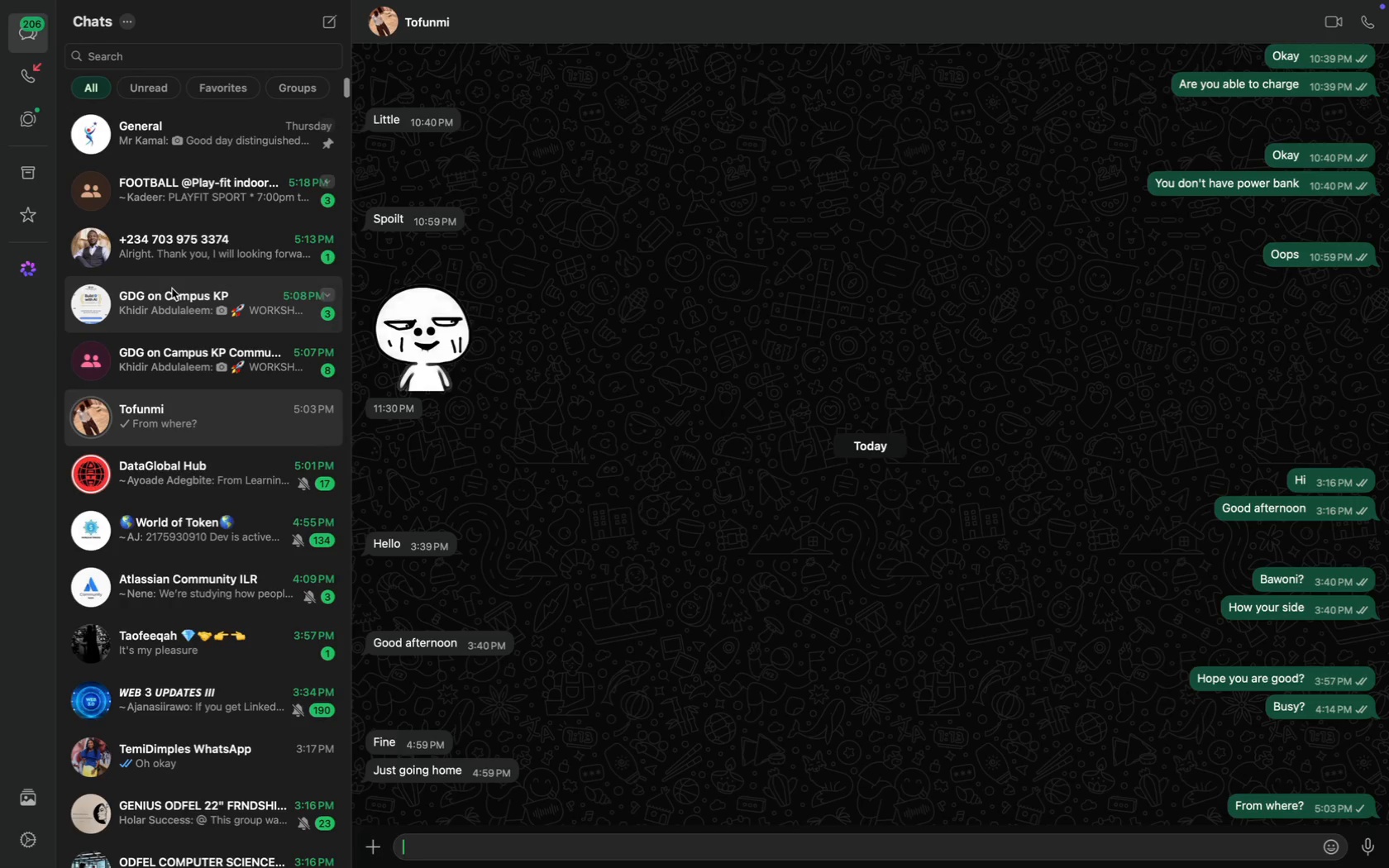 
scroll: coordinate [172, 289], scroll_direction: up, amount: 82.0
 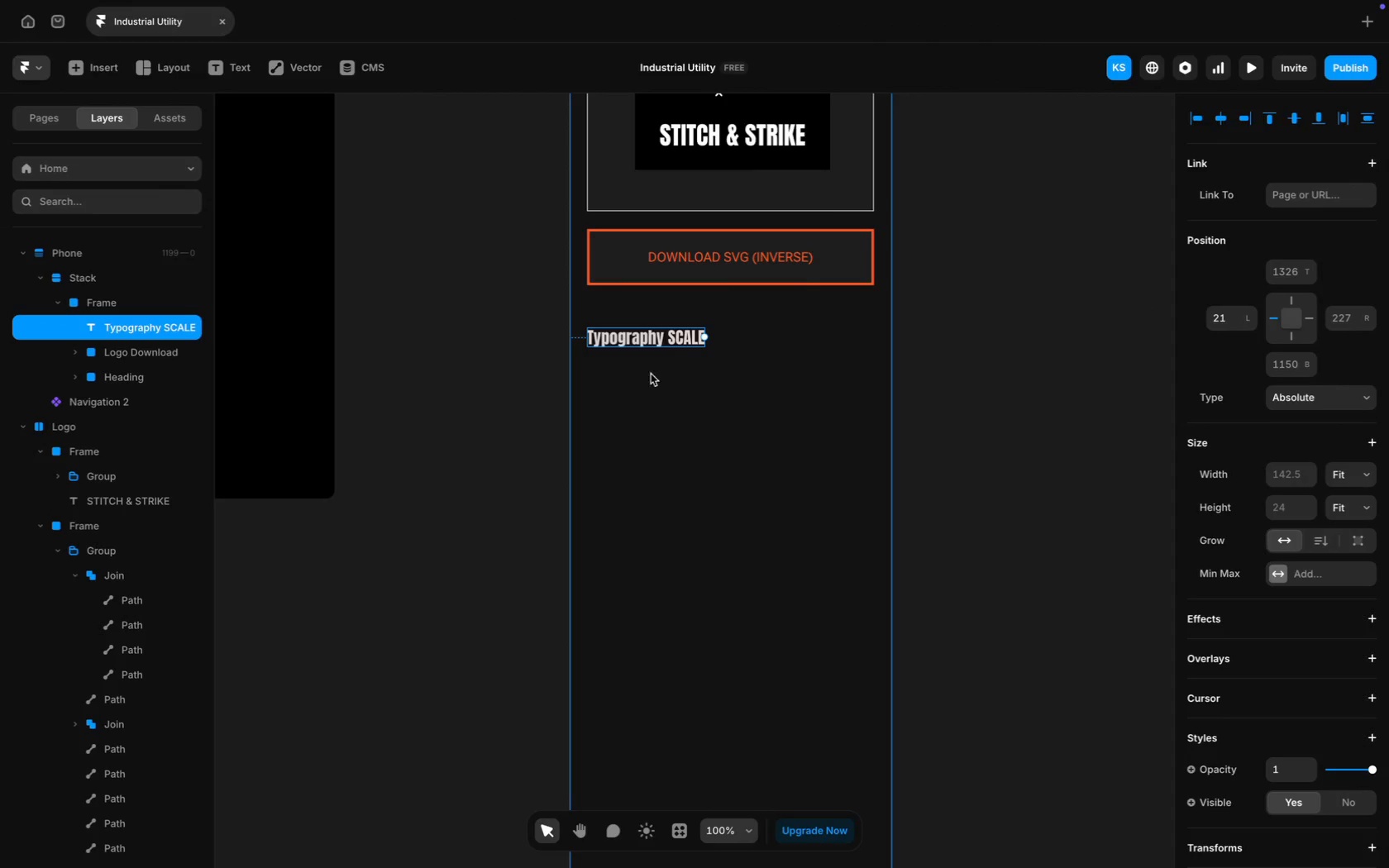 
left_click([681, 354])
 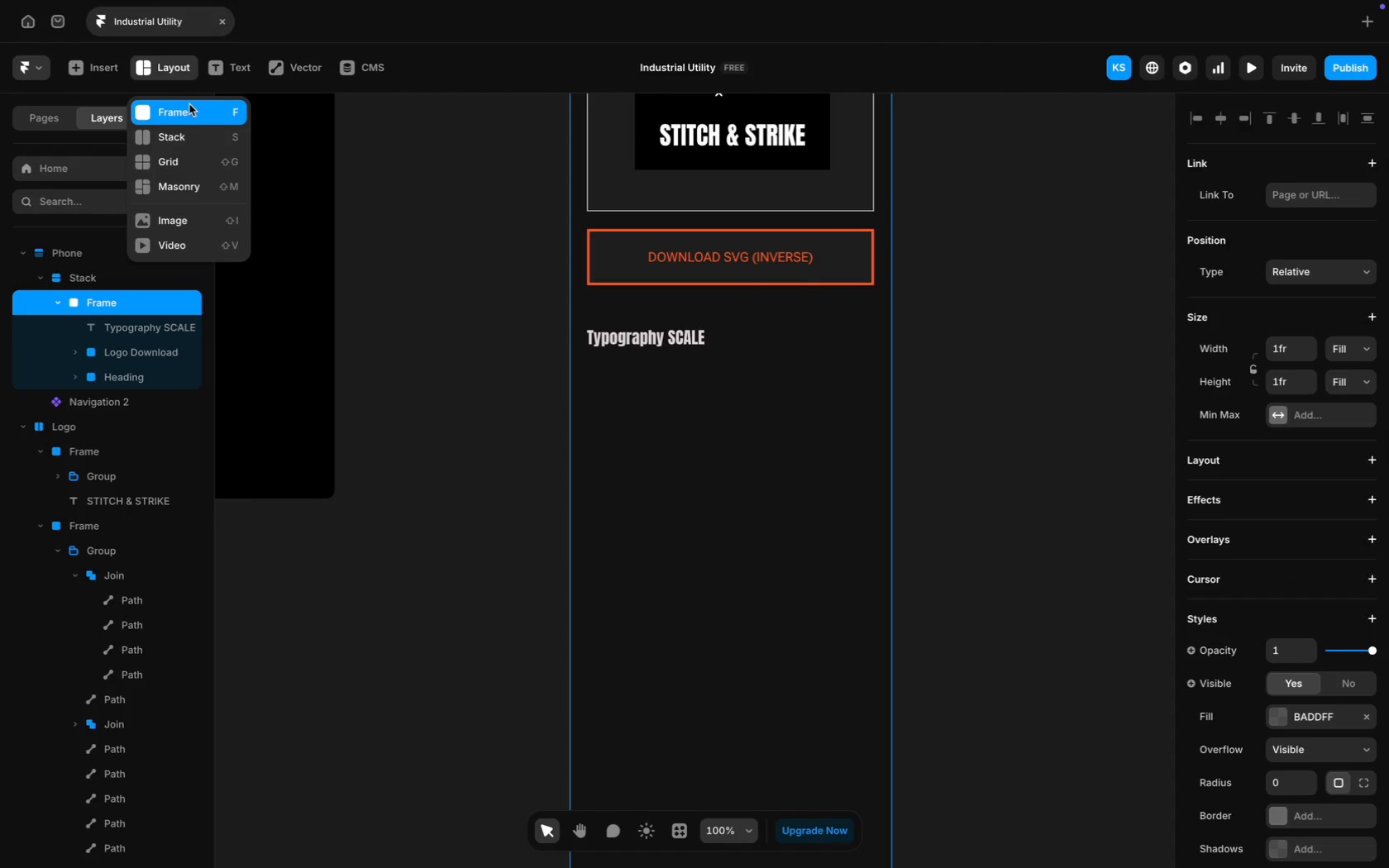 
wait(5.92)
 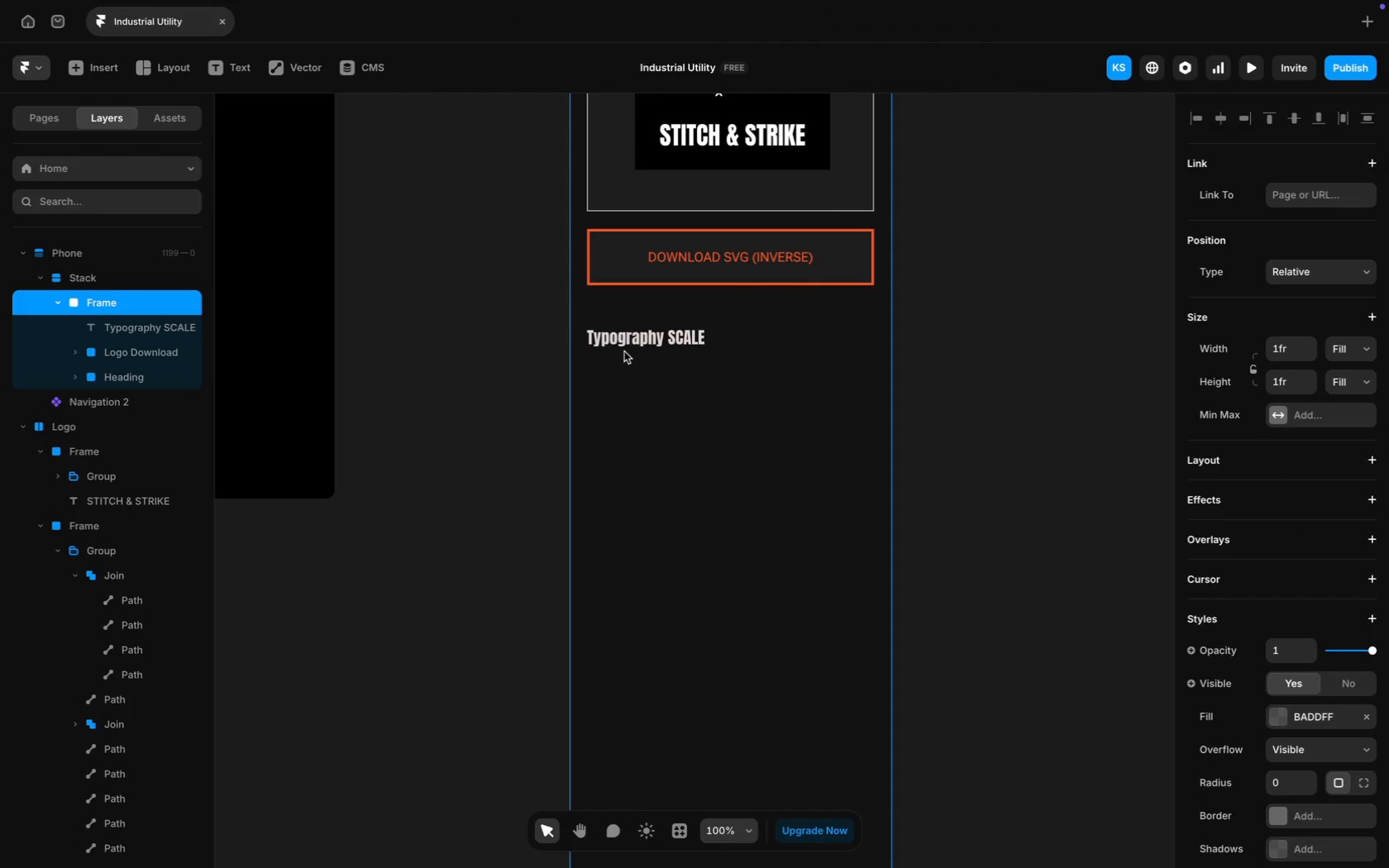 
scroll: coordinate [601, 353], scroll_direction: down, amount: 20.0
 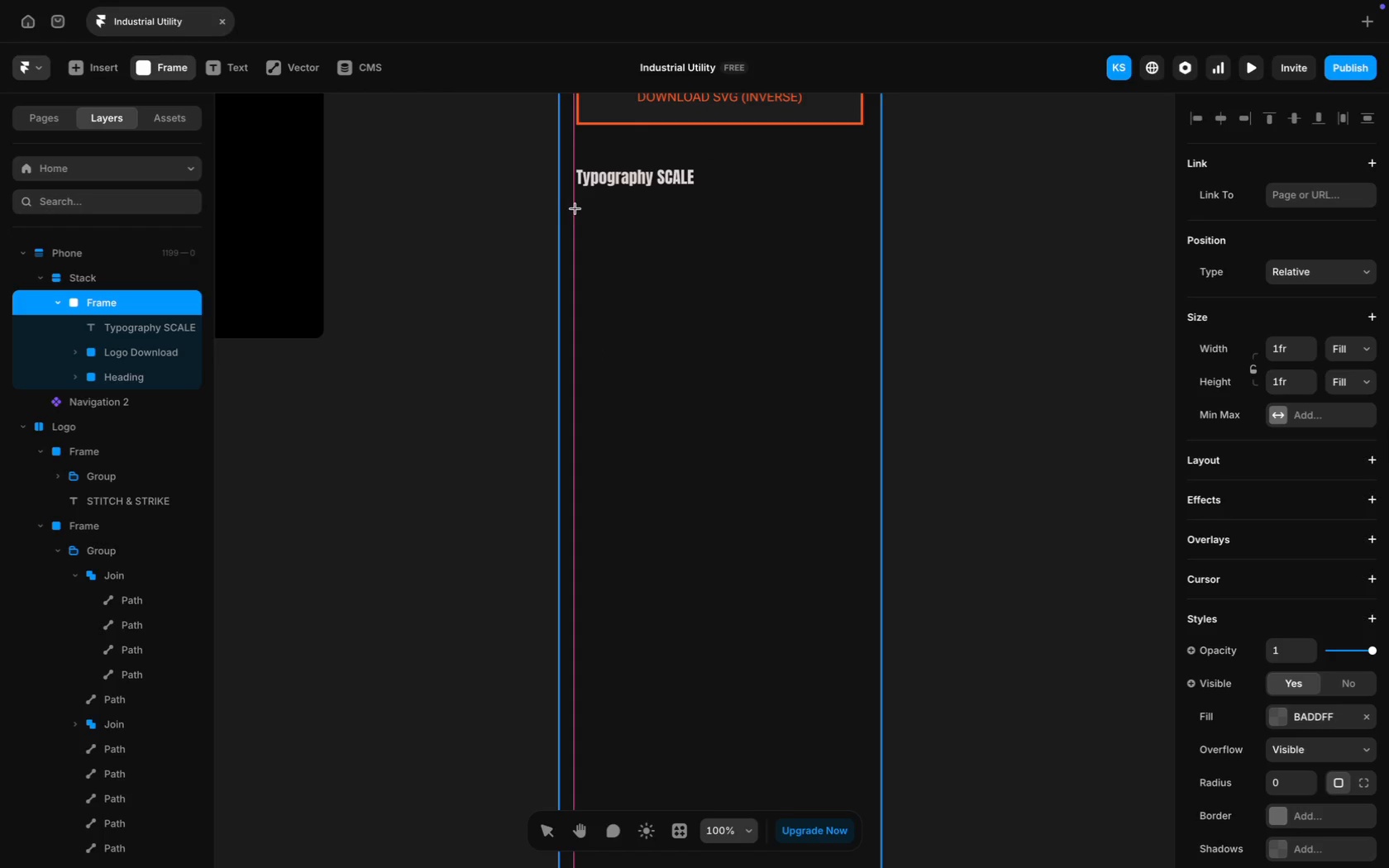 
left_click_drag(start_coordinate=[575, 204], to_coordinate=[885, 836])
 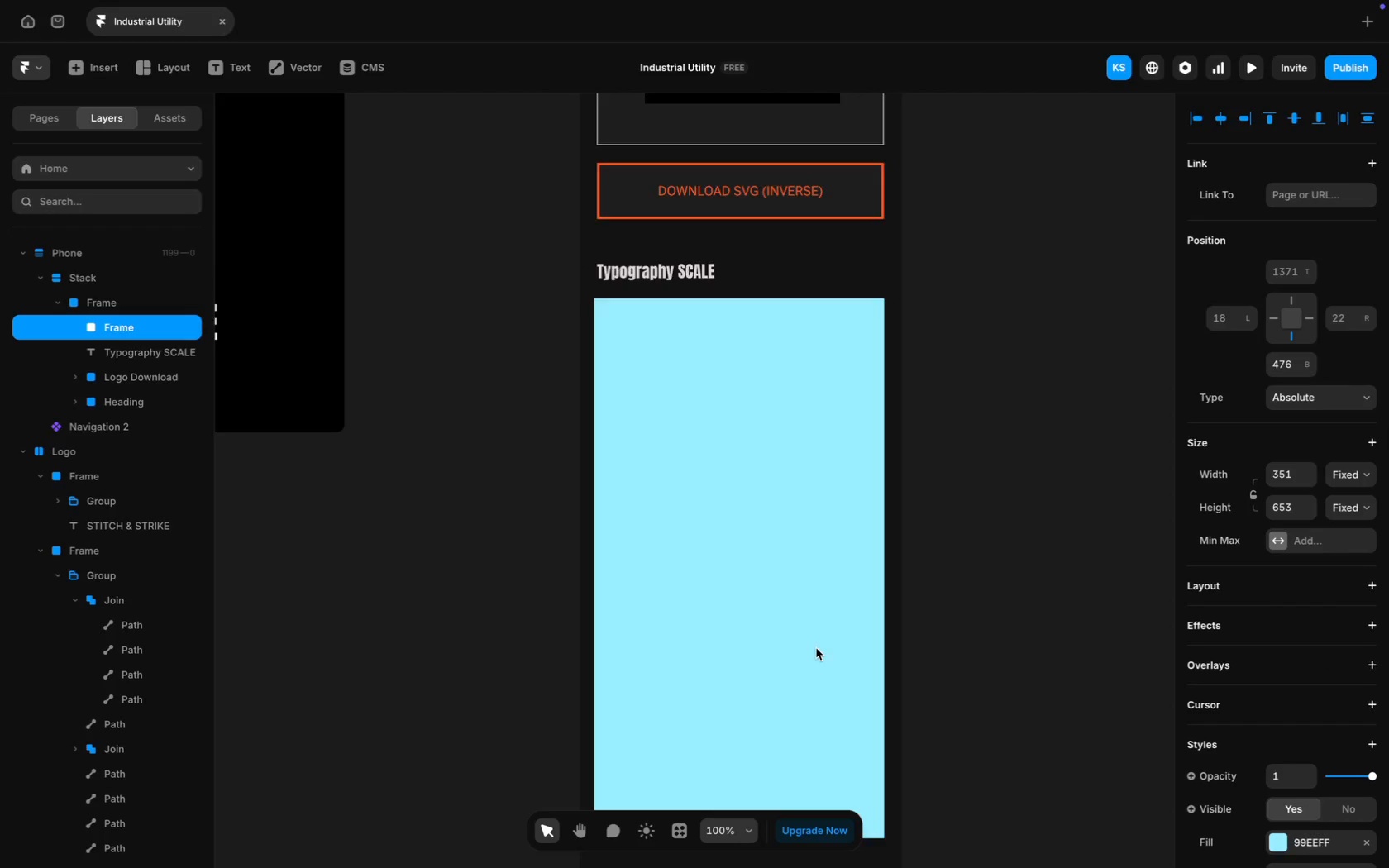 
scroll: coordinate [841, 849], scroll_direction: down, amount: 27.0
 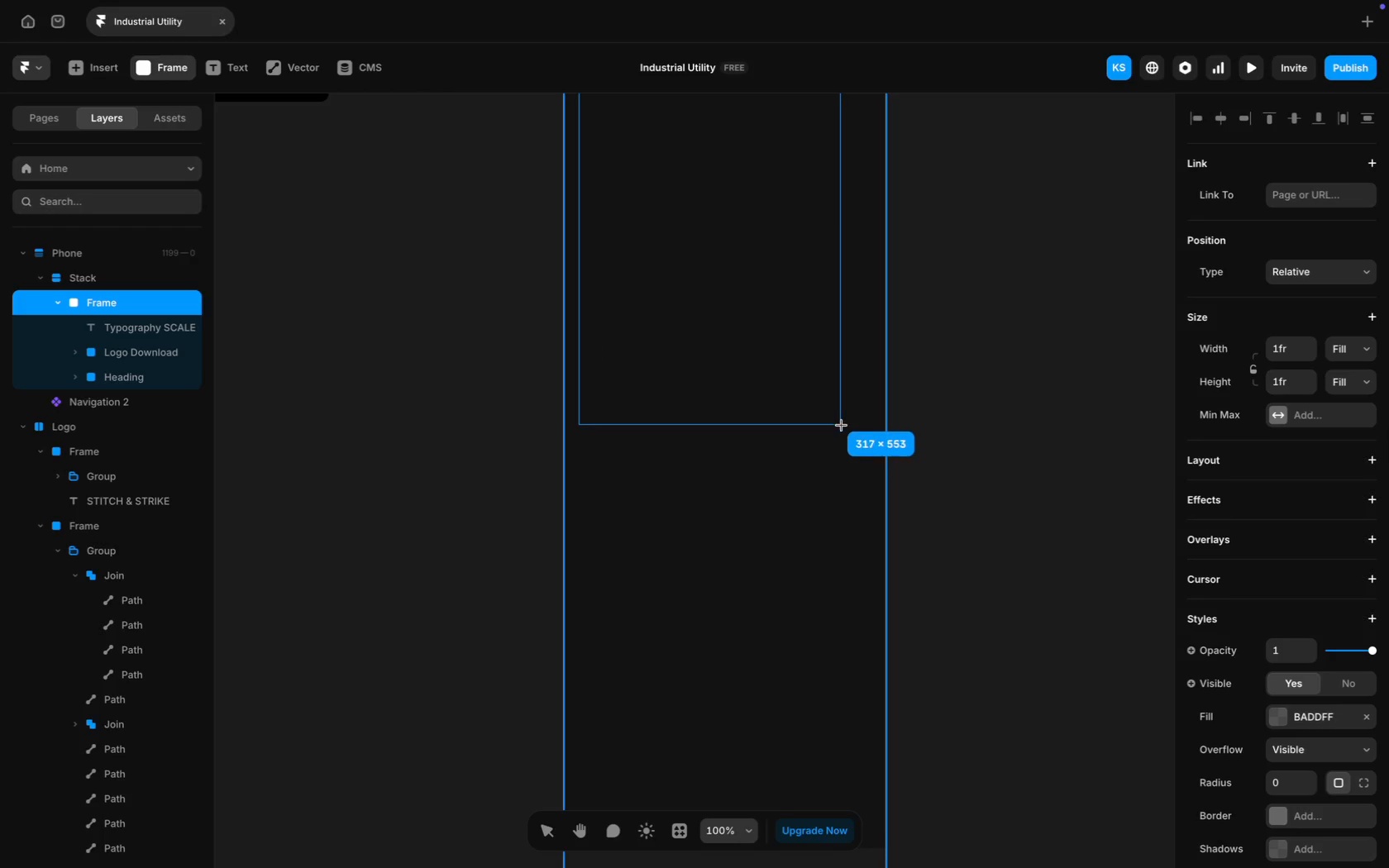 
scroll: coordinate [816, 648], scroll_direction: up, amount: 57.0
 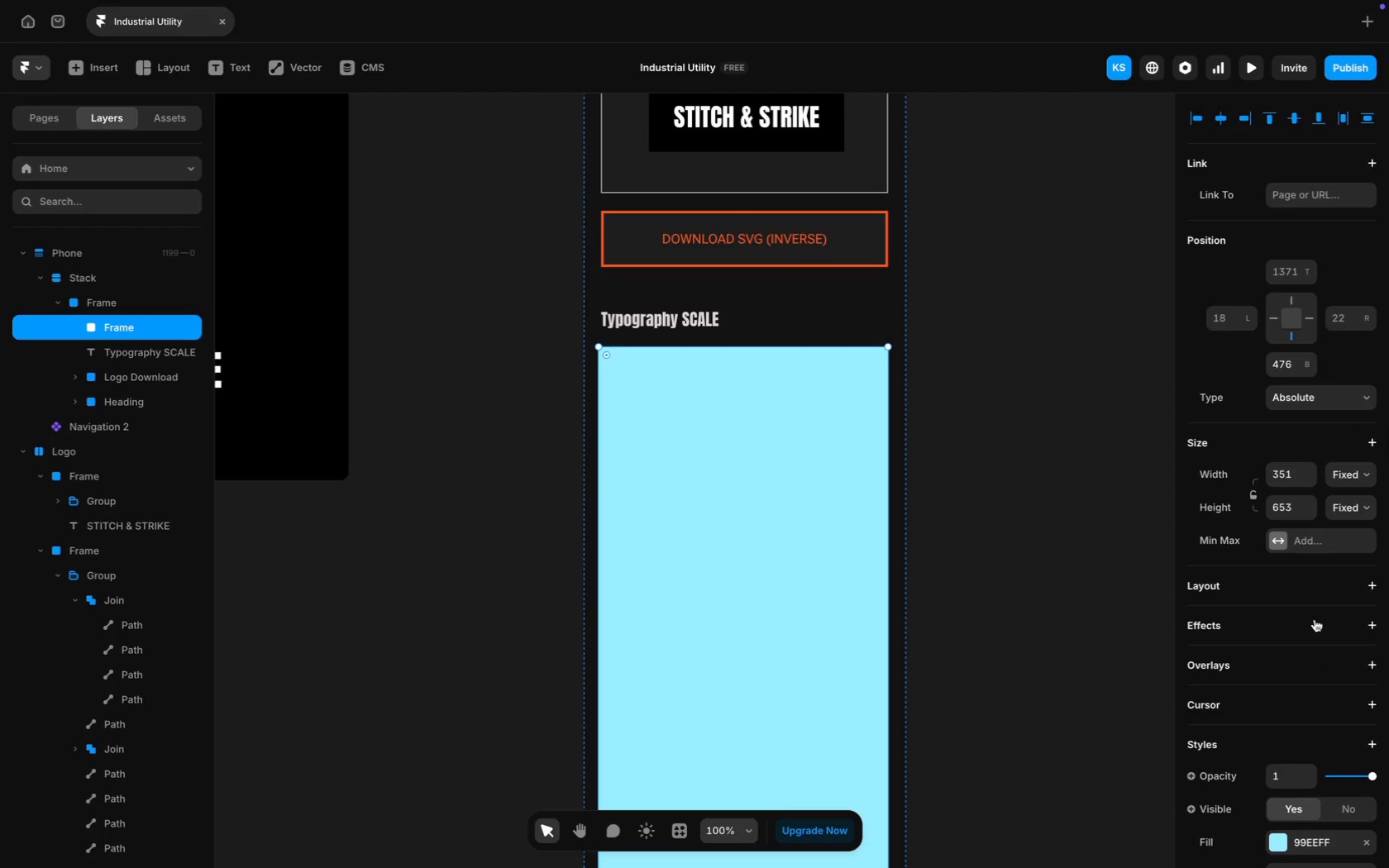 
left_click([1311, 496])
 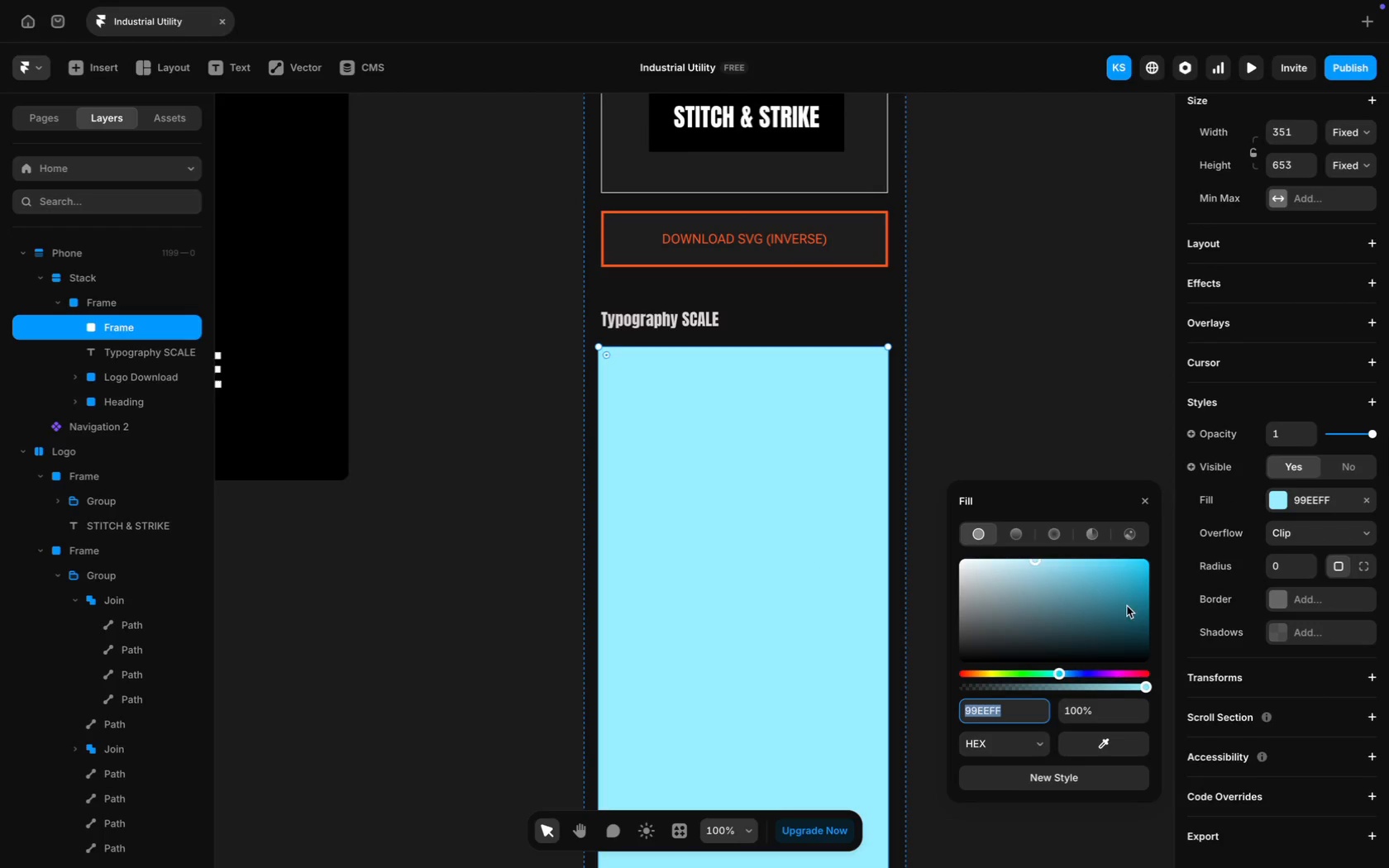 
scroll: coordinate [1320, 632], scroll_direction: down, amount: 56.0
 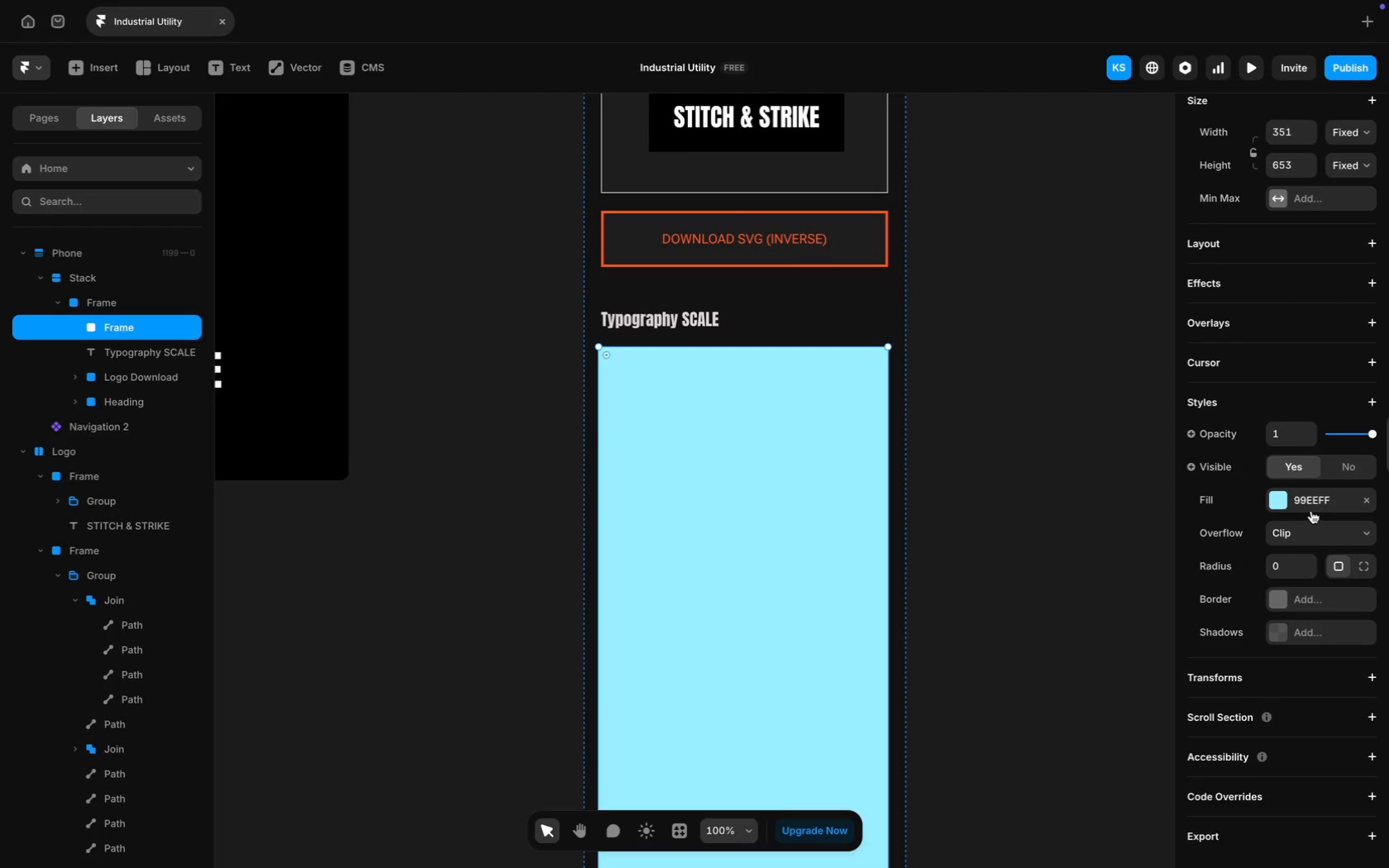 
left_click([1086, 741])
 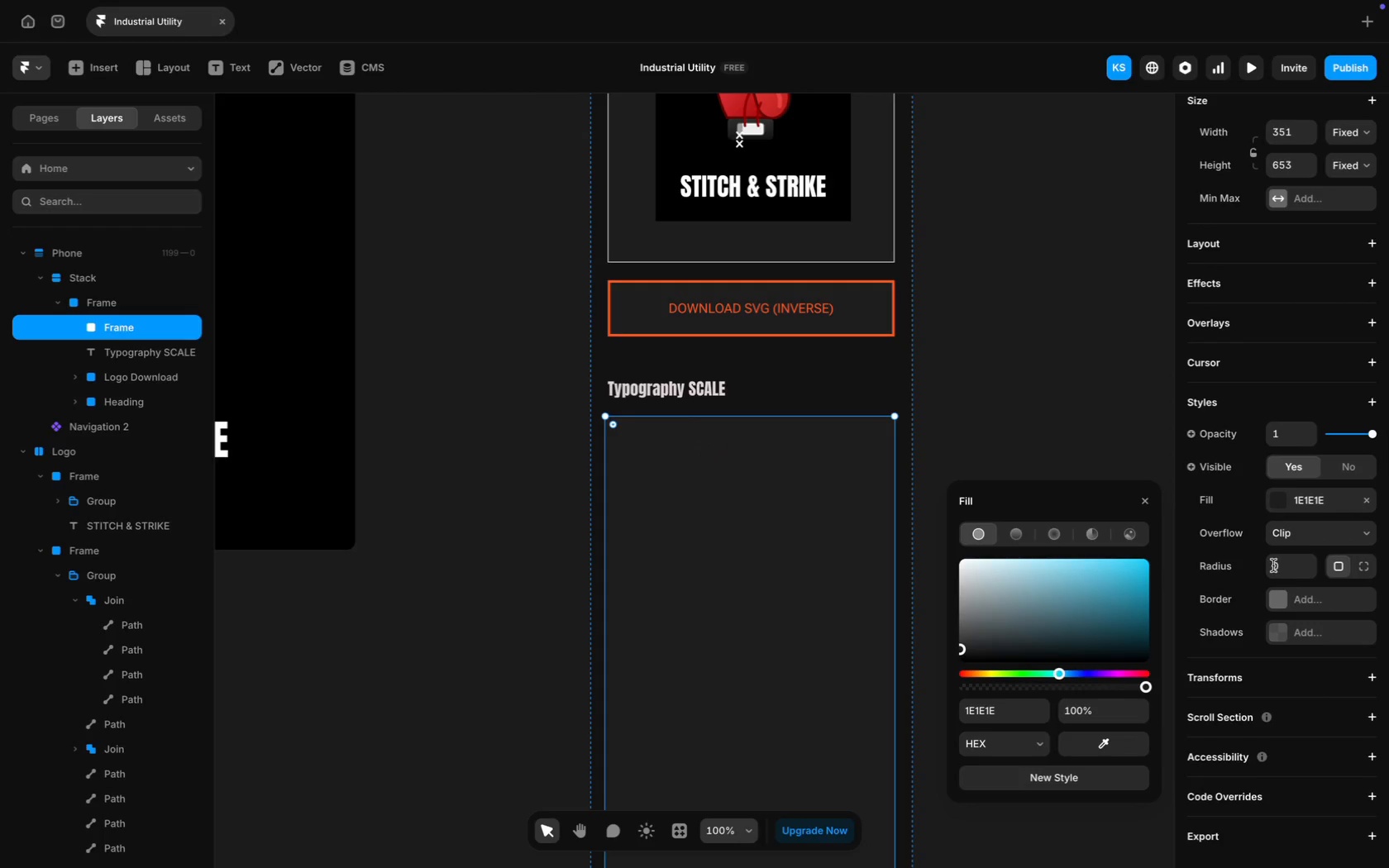 
scroll: coordinate [908, 574], scroll_direction: up, amount: 13.0
 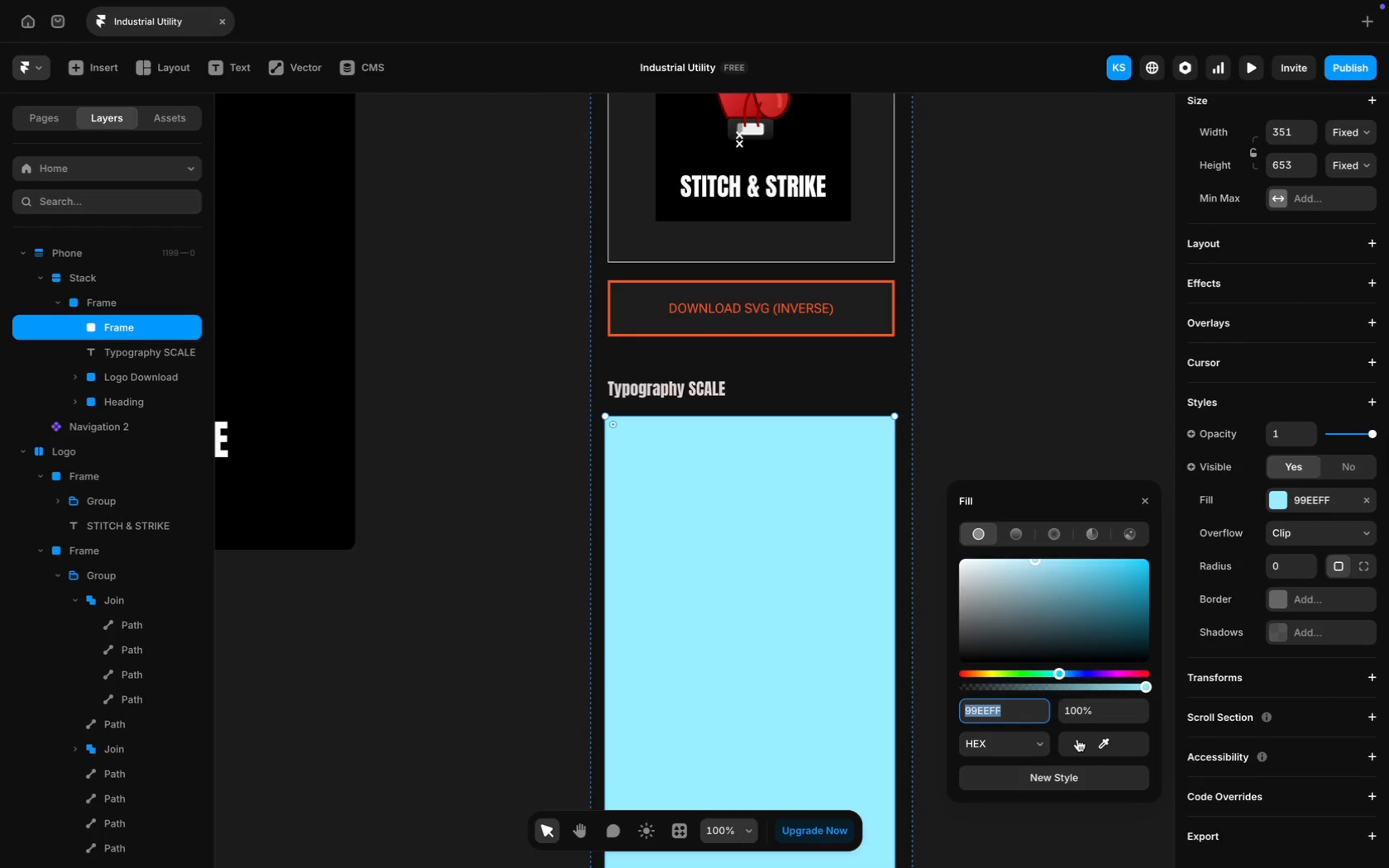 
left_click([1310, 600])
 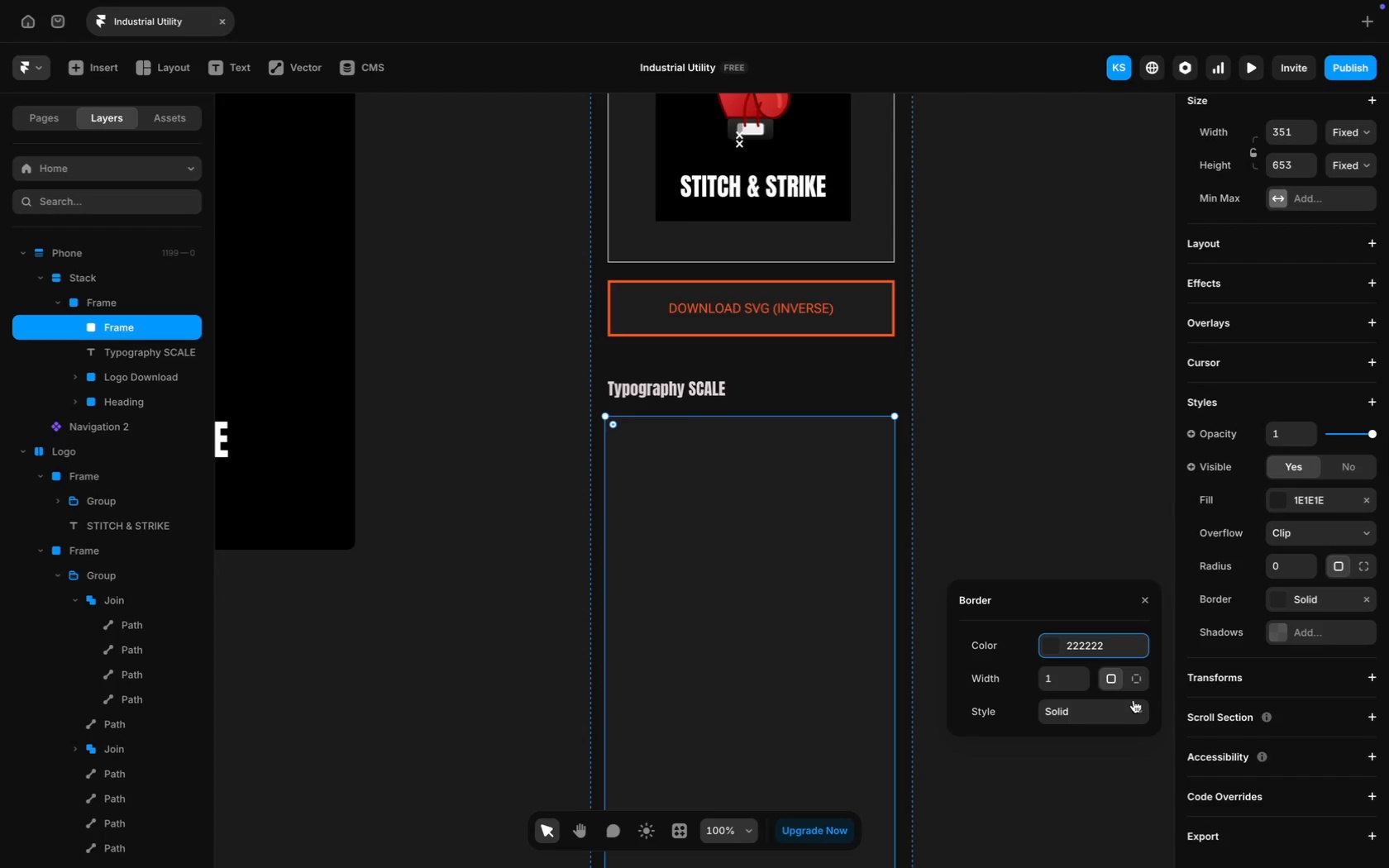 
scroll: coordinate [878, 494], scroll_direction: up, amount: 90.0
 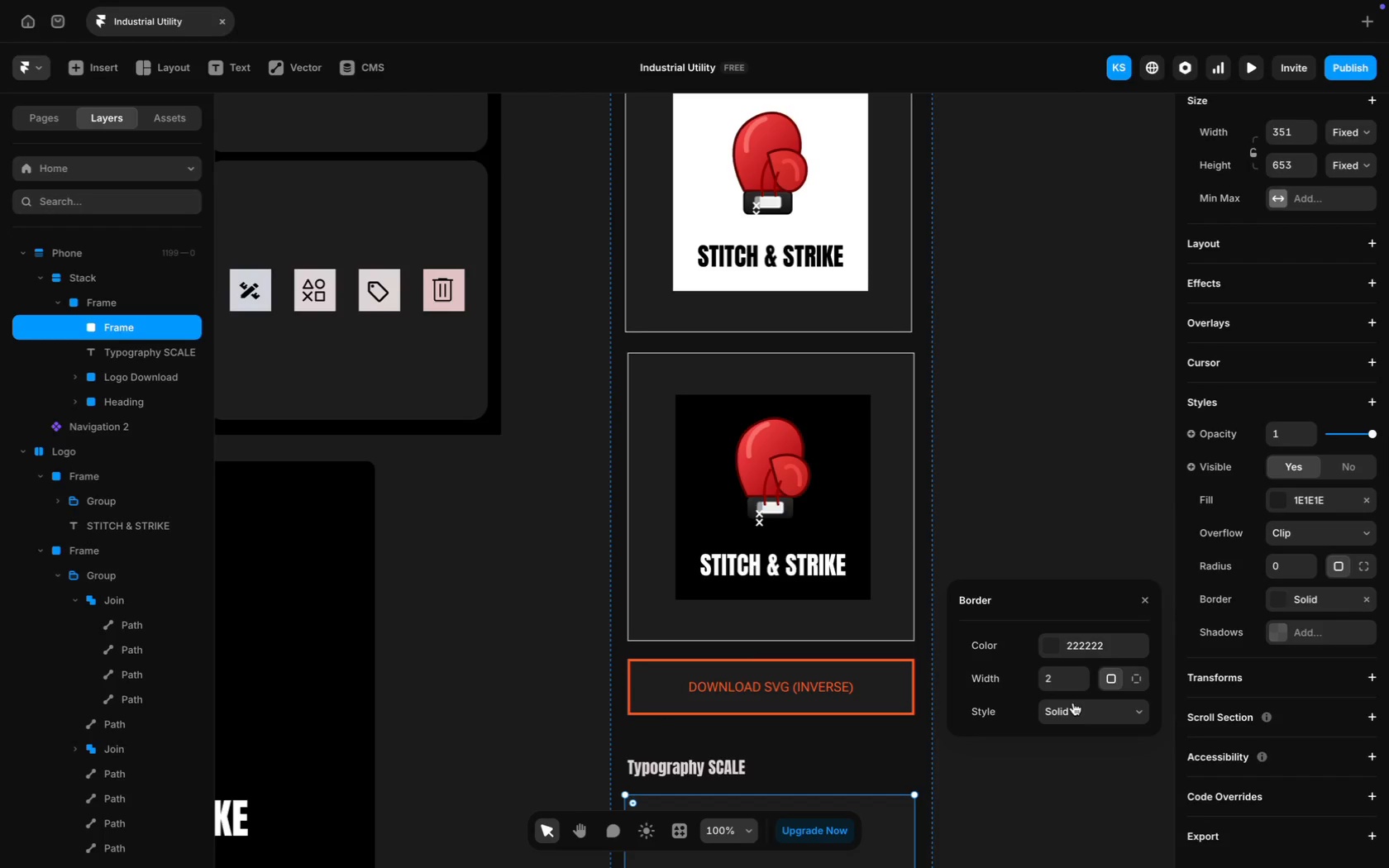 
left_click([1091, 712])
 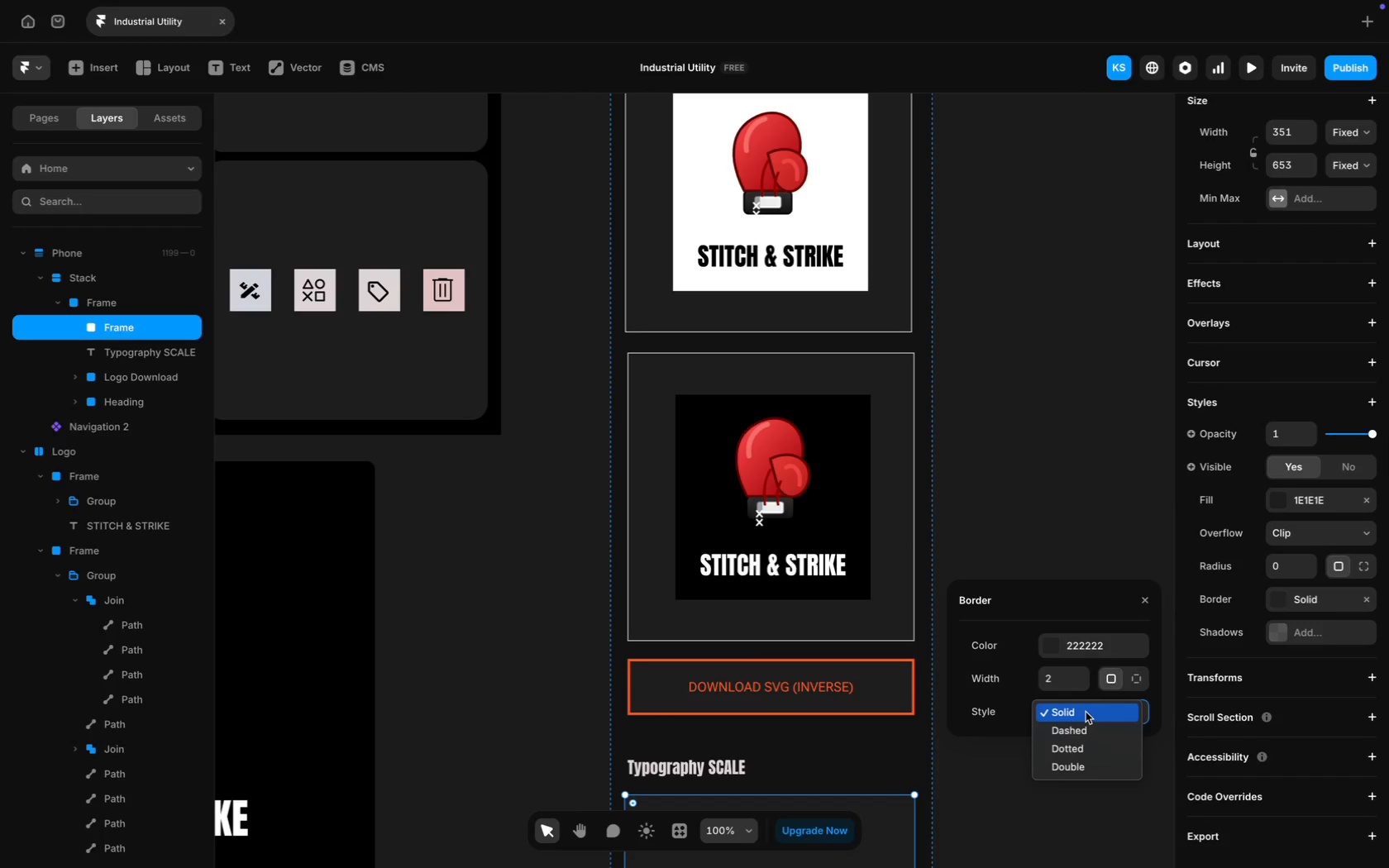 
left_click([1086, 712])
 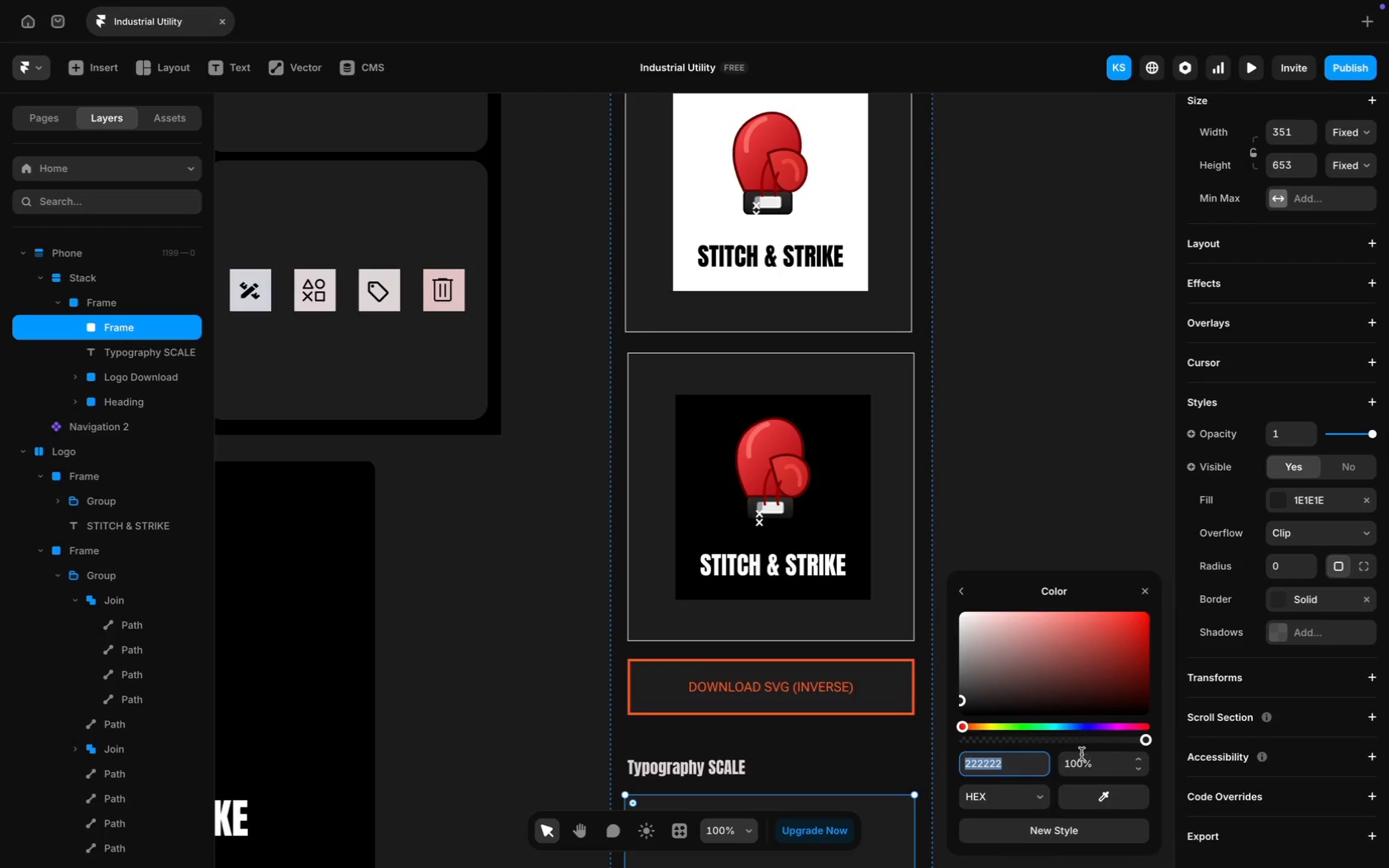 
left_click([1110, 794])
 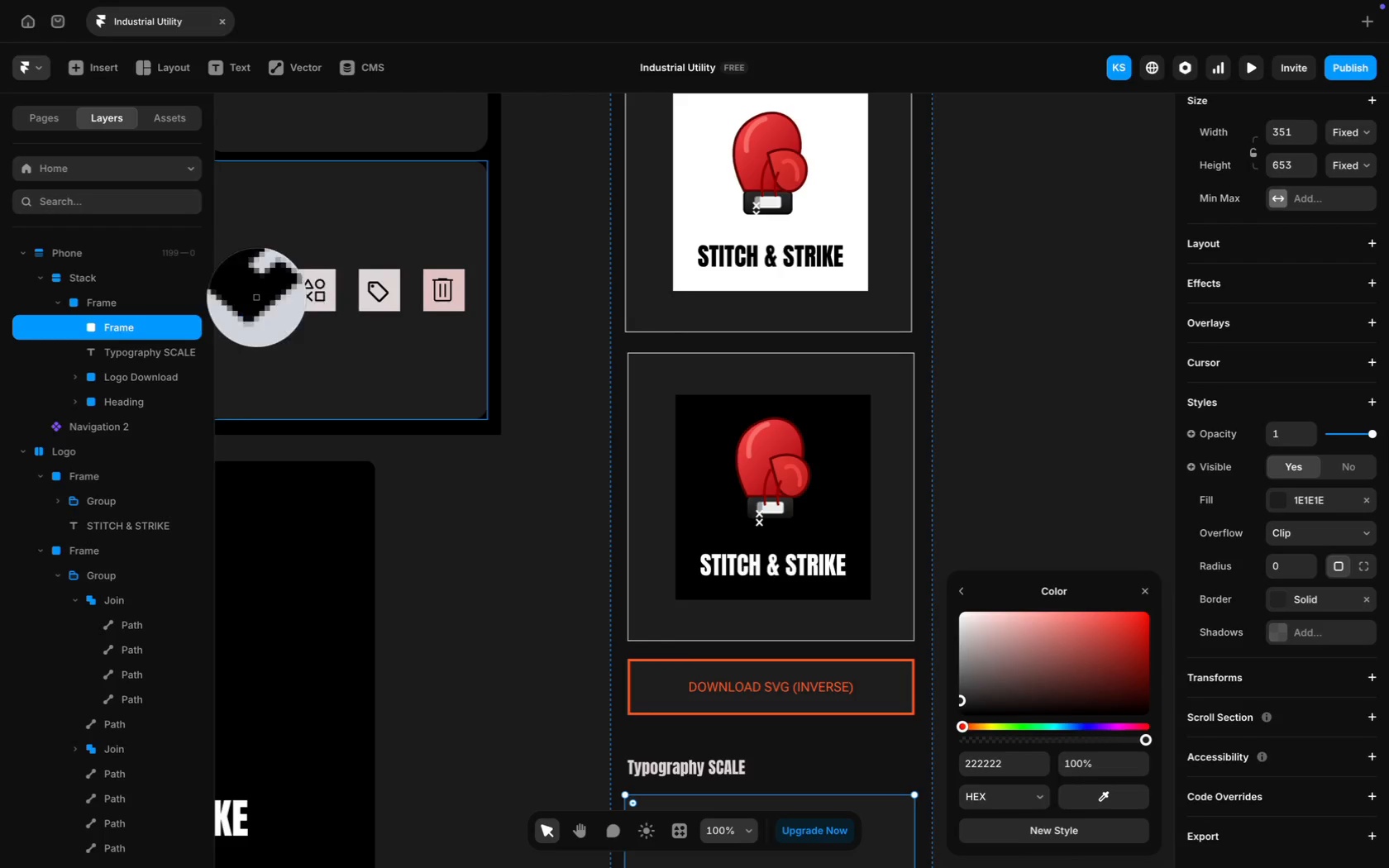 
mouse_move([284, 298])
 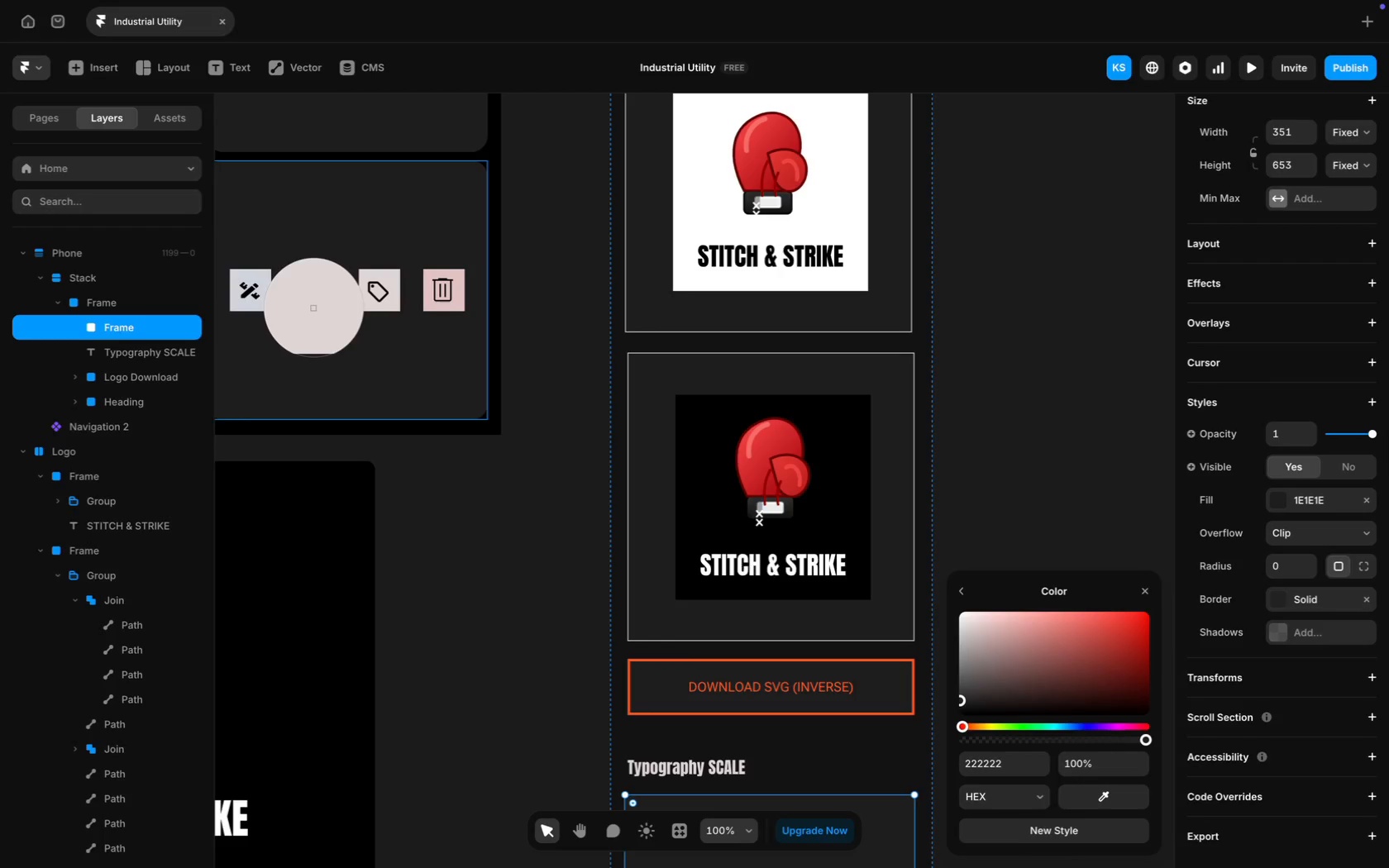 
left_click([313, 308])
 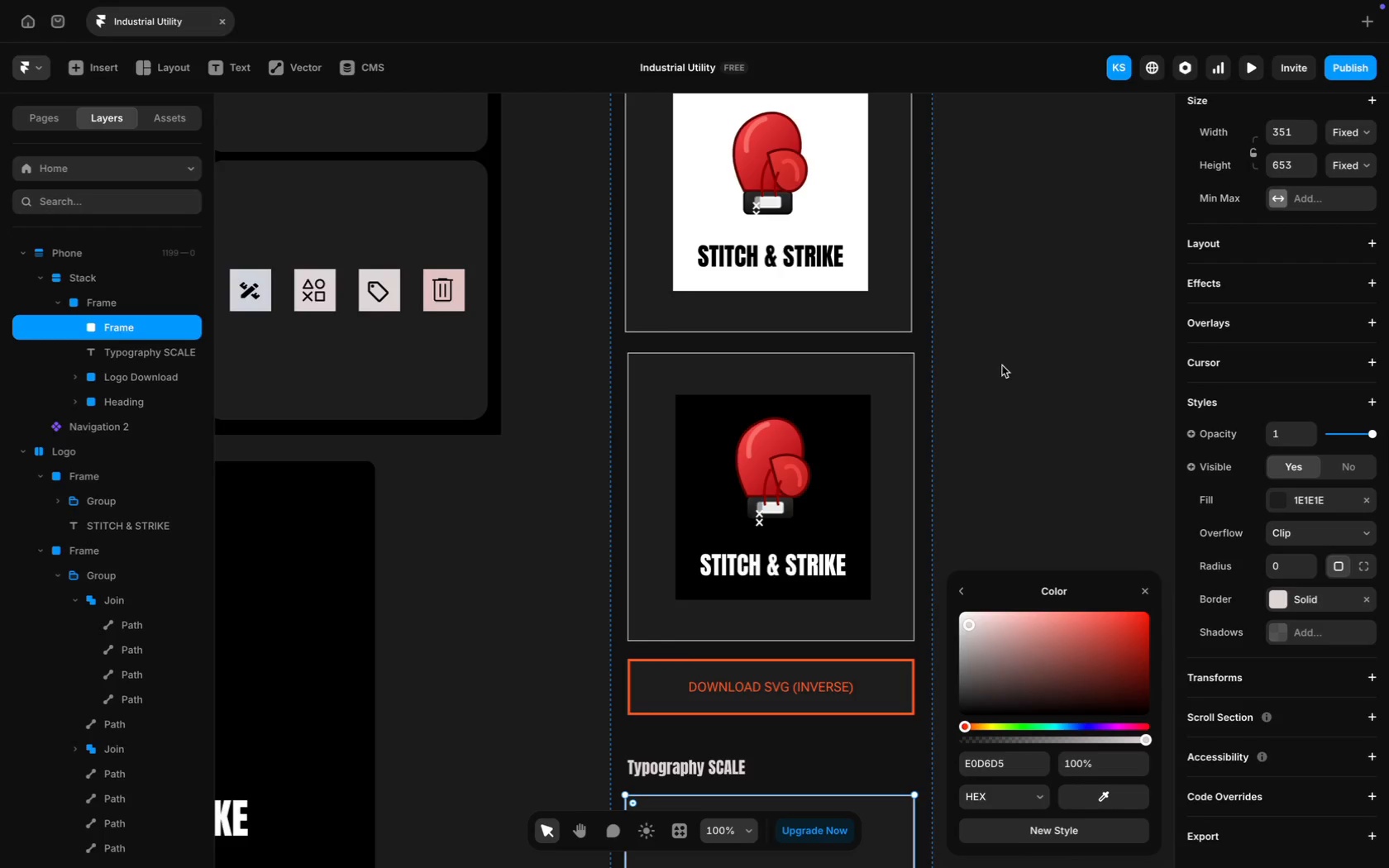 
left_click([1024, 373])
 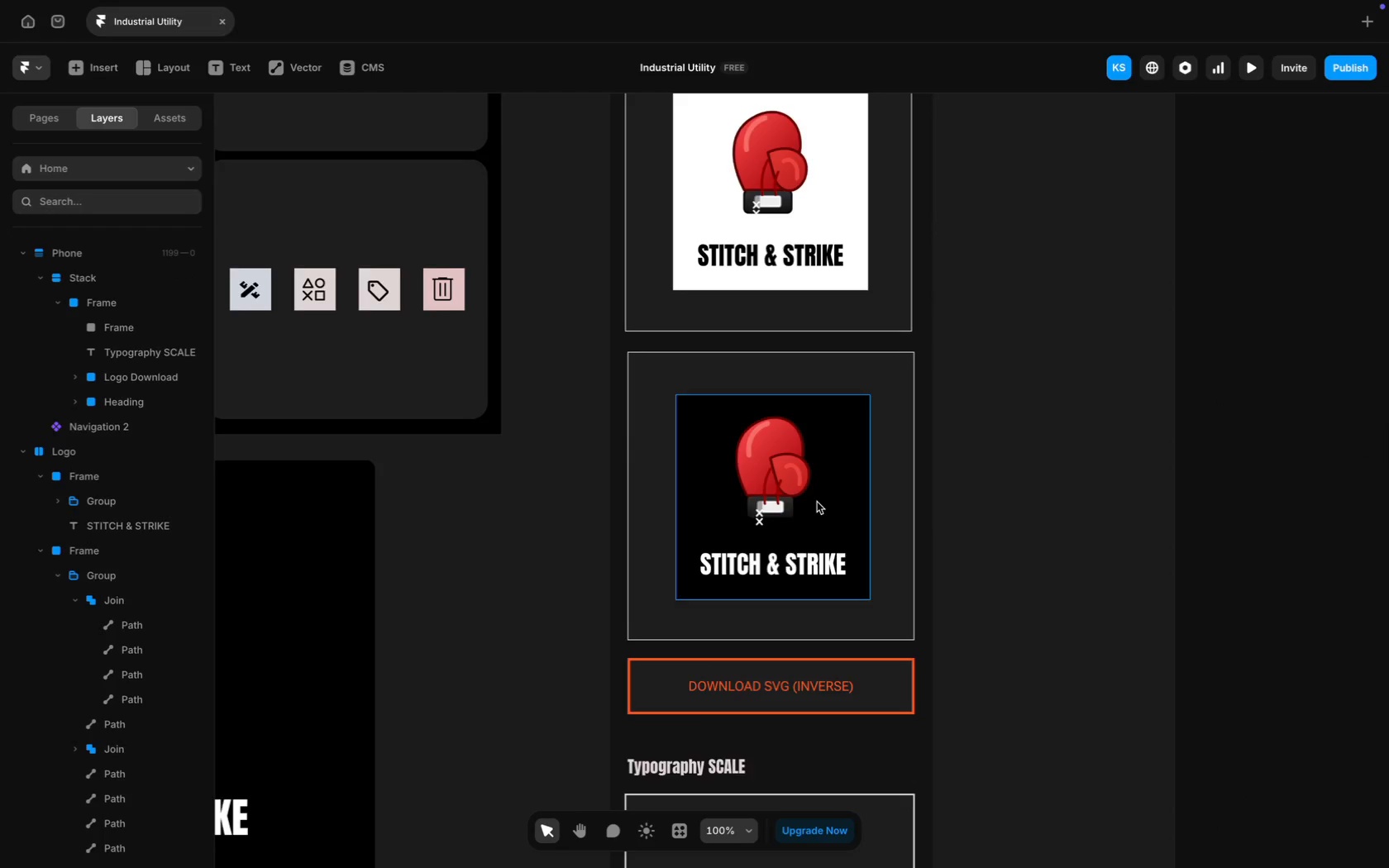 
scroll: coordinate [817, 502], scroll_direction: down, amount: 21.0
 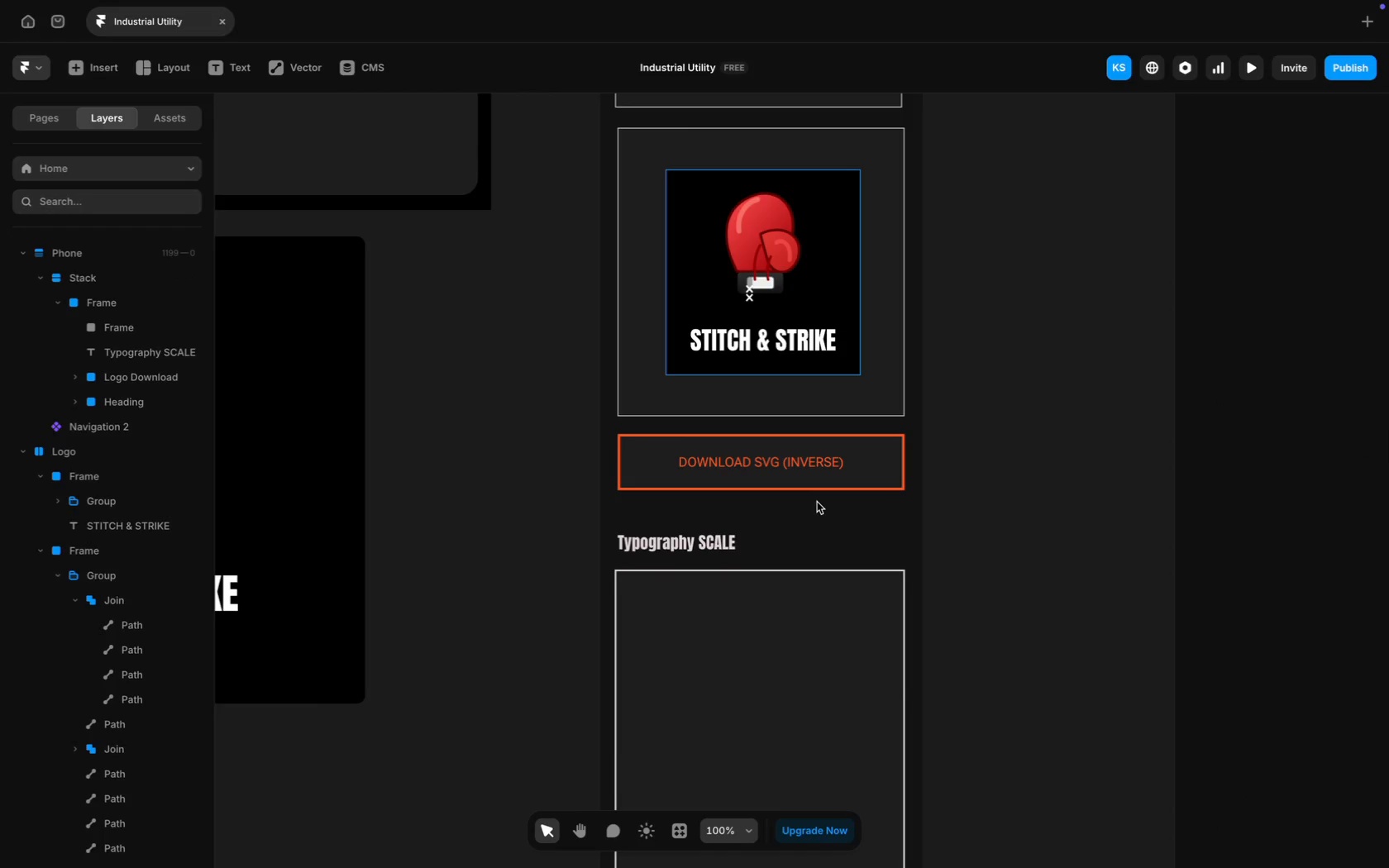 
scroll: coordinate [817, 502], scroll_direction: up, amount: 20.0
 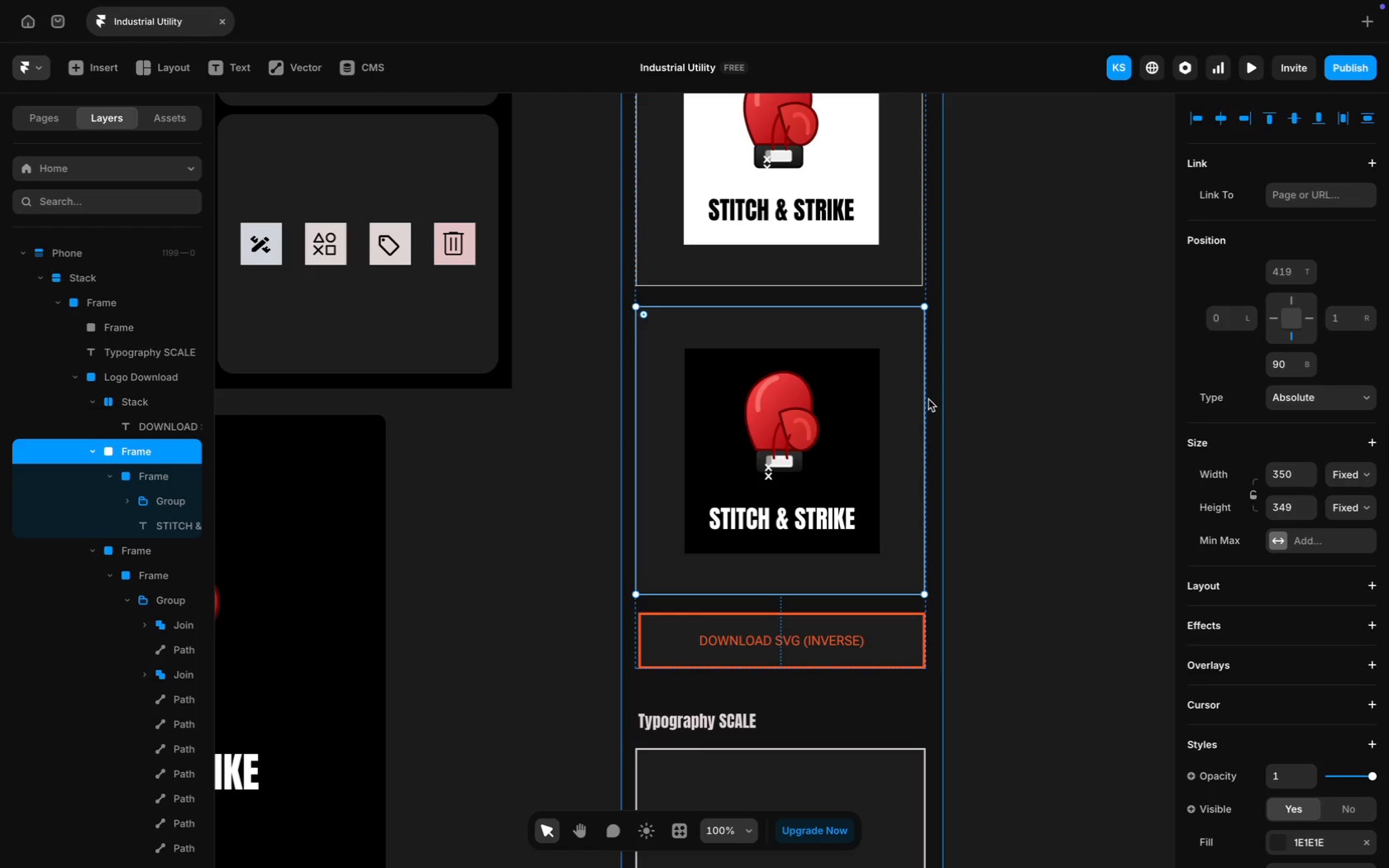 
wait(9.28)
 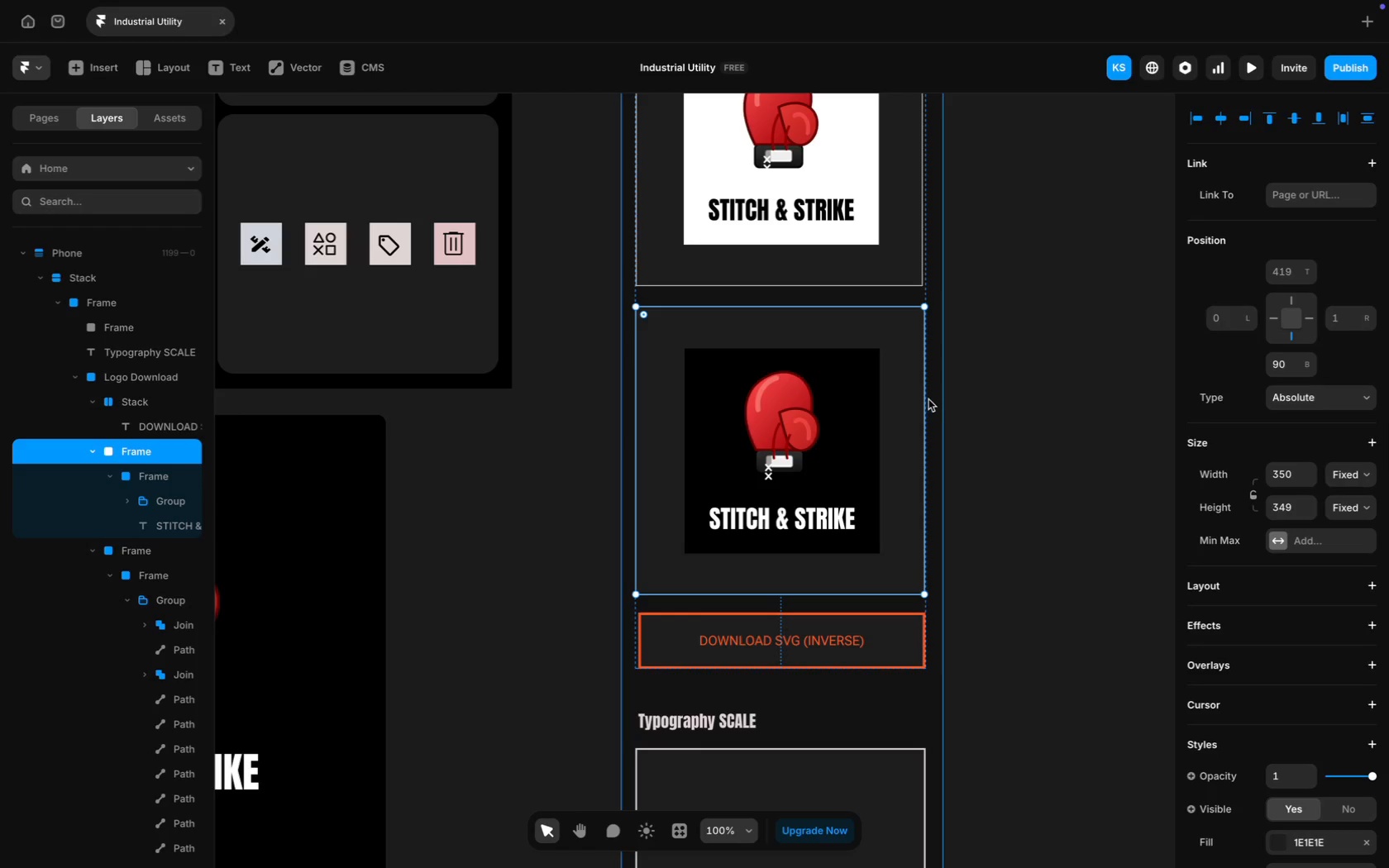 
left_click([1008, 424])
 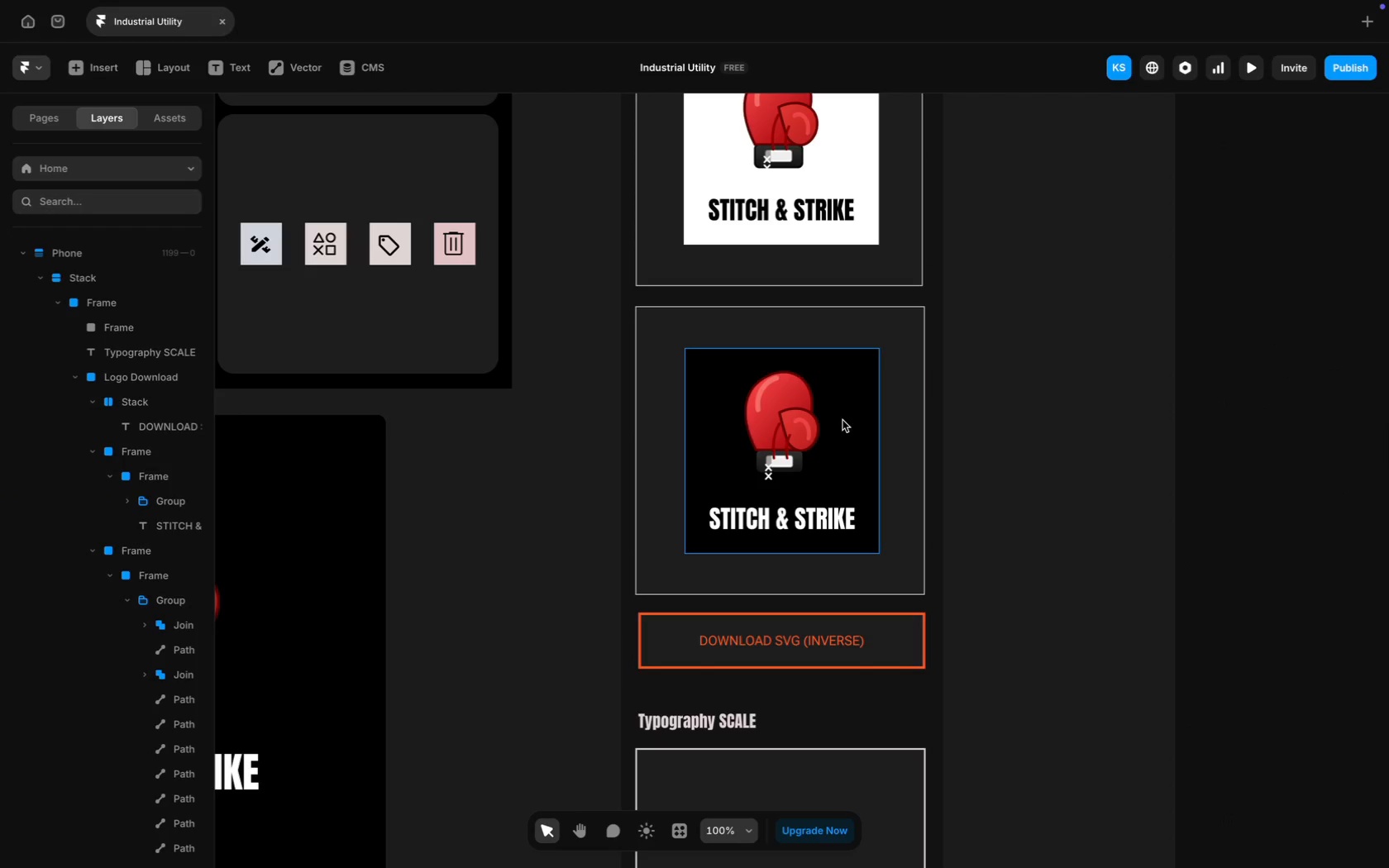 
left_click_drag(start_coordinate=[846, 418], to_coordinate=[840, 419])
 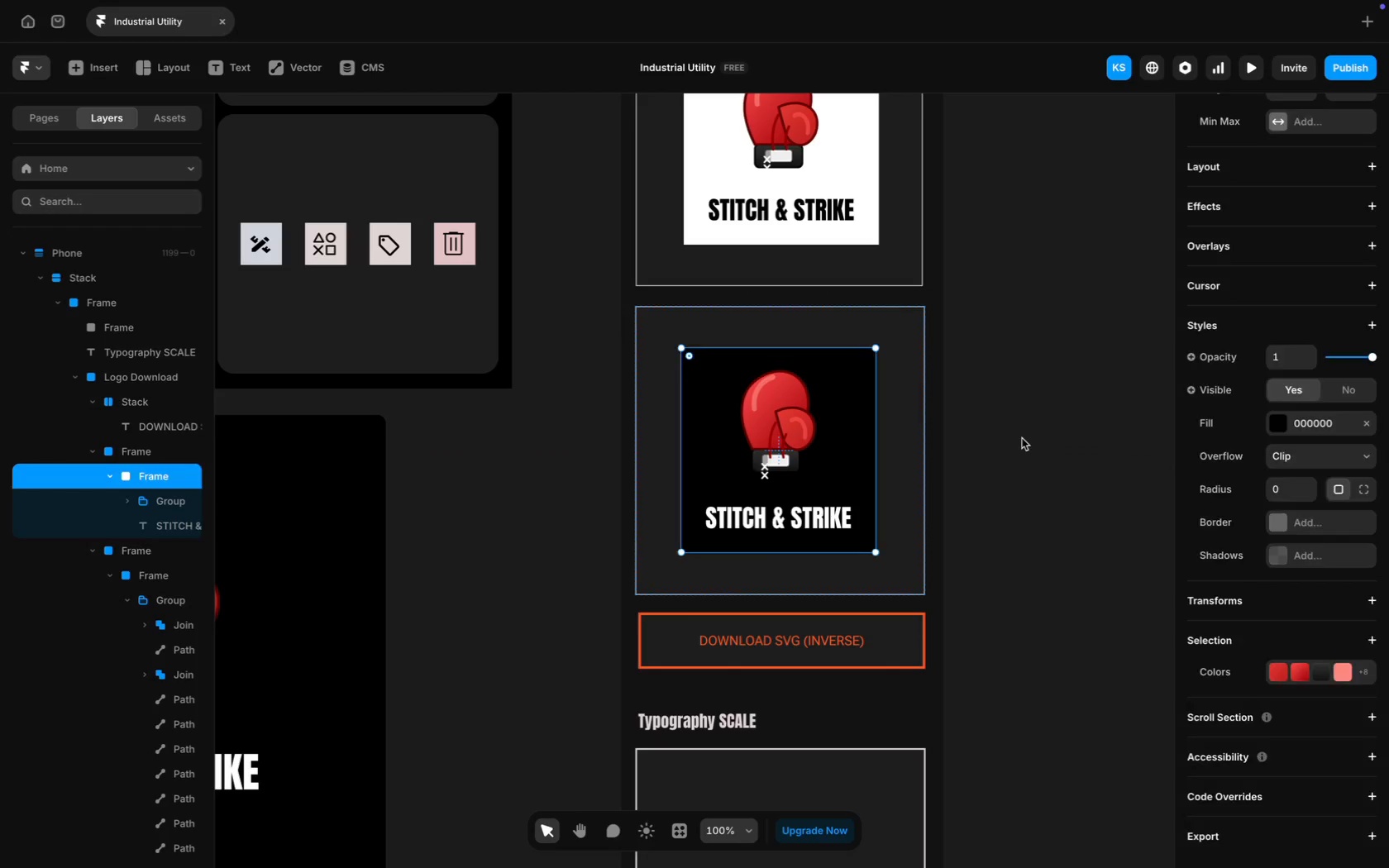 
left_click([1022, 438])
 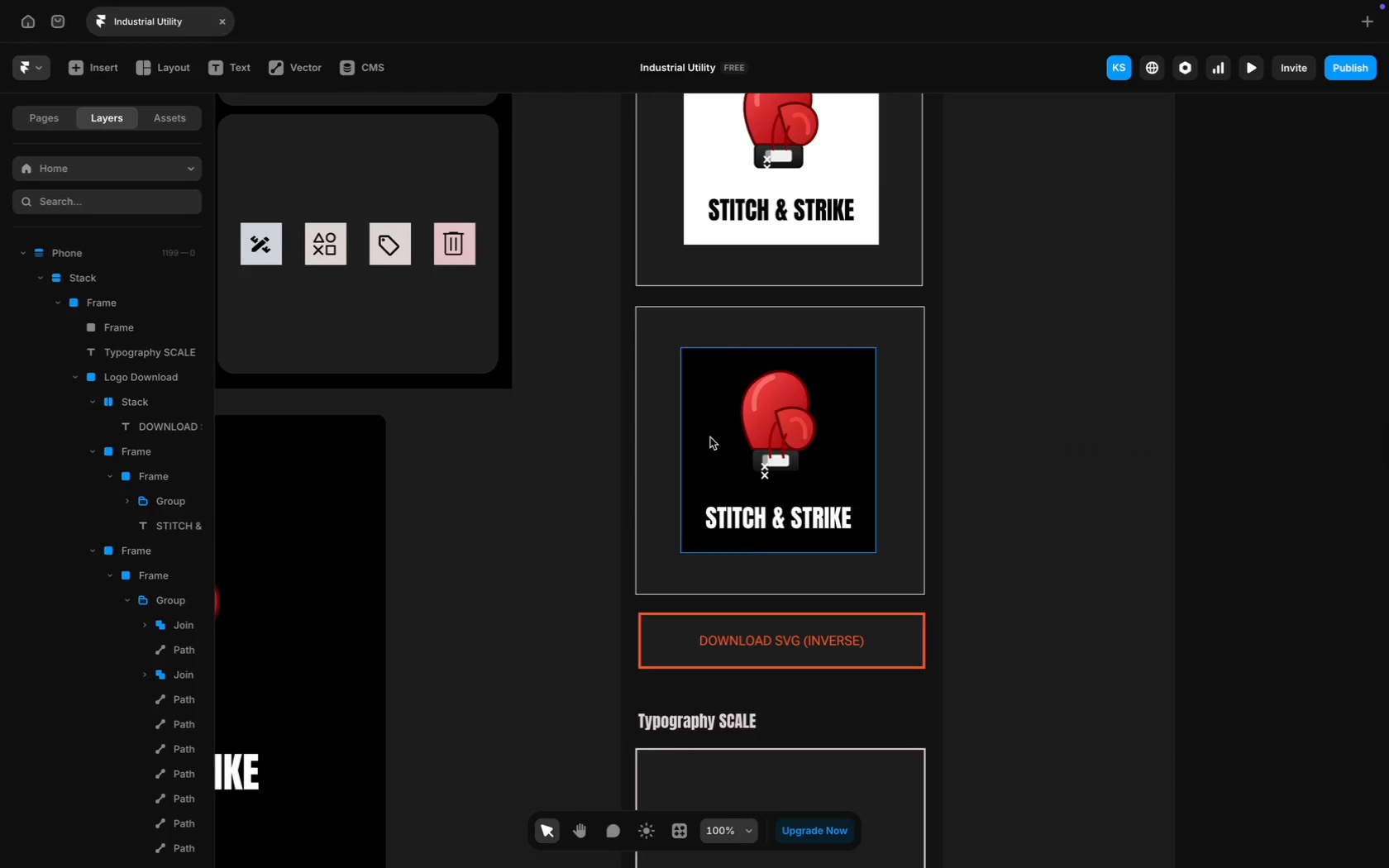 
left_click([710, 437])
 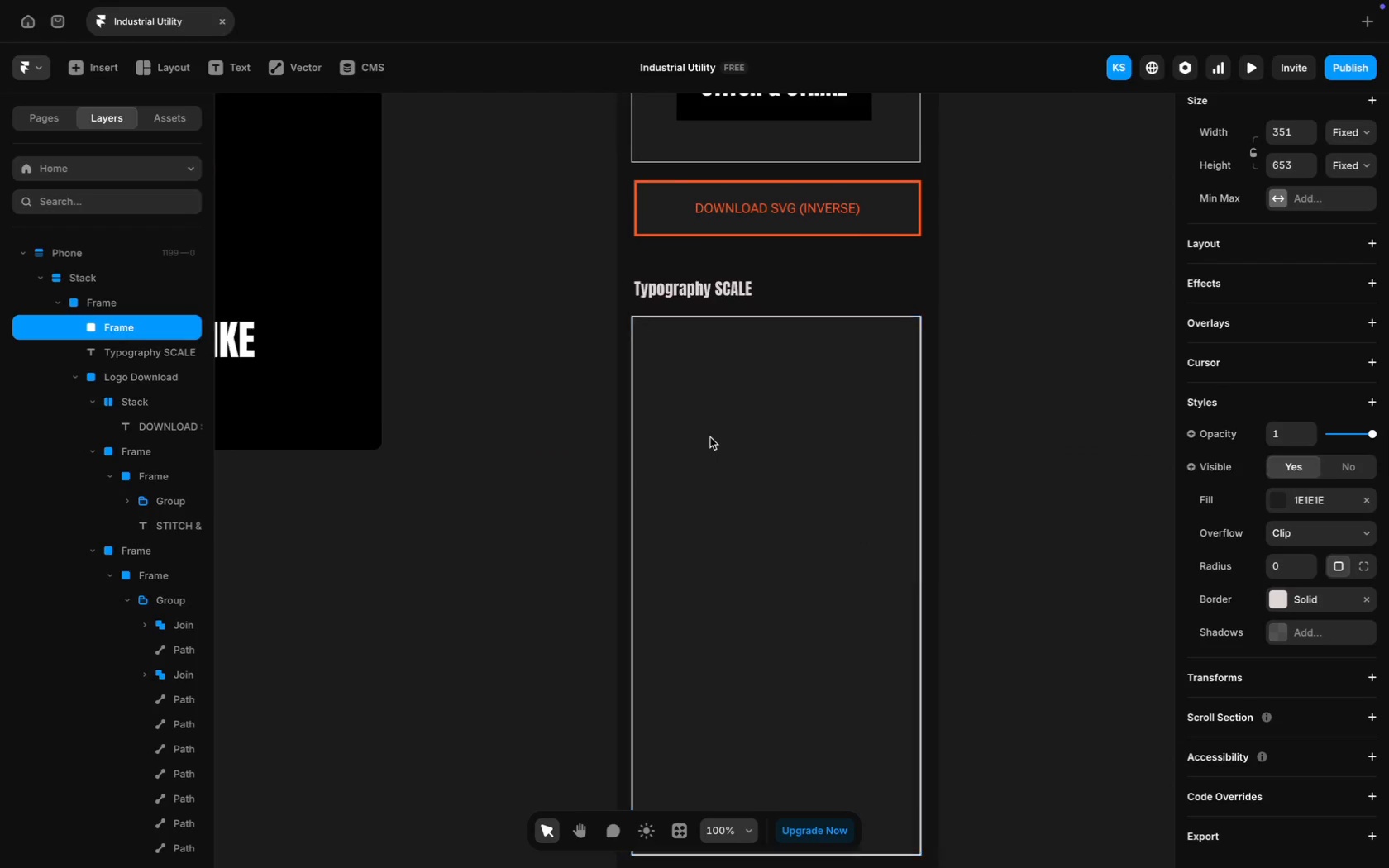 
scroll: coordinate [710, 437], scroll_direction: down, amount: 52.0
 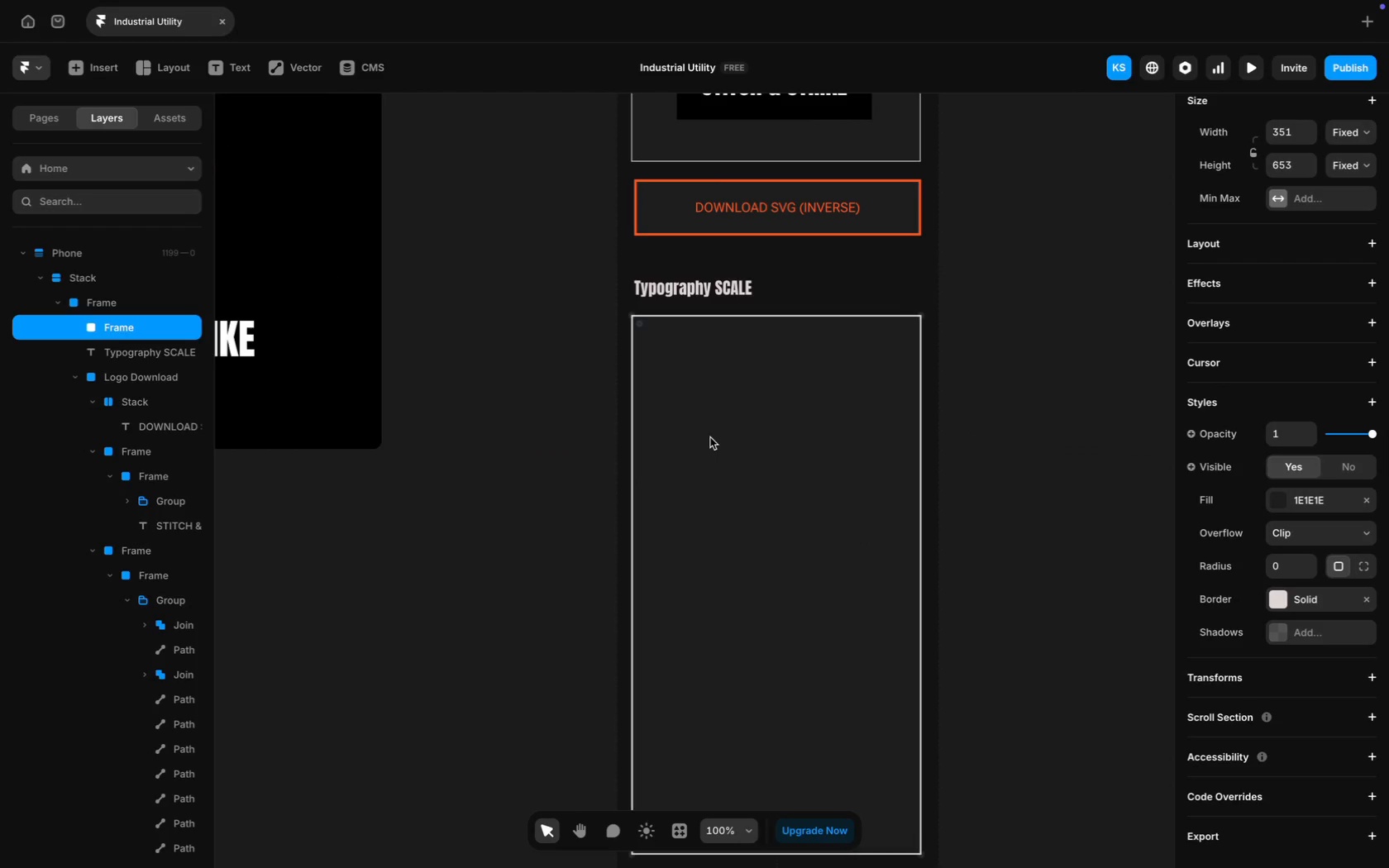 
scroll: coordinate [710, 437], scroll_direction: up, amount: 5.0
 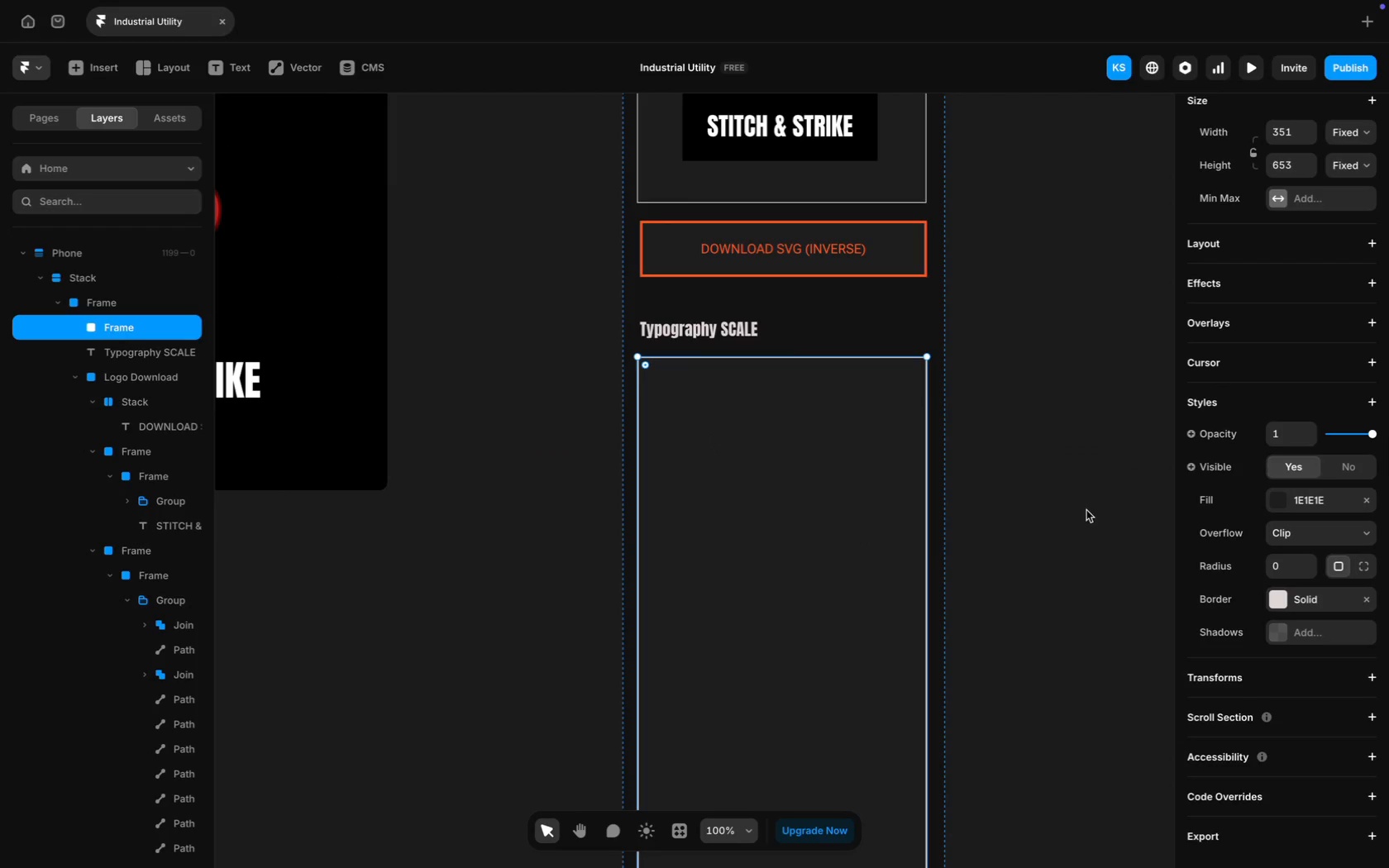 
left_click([887, 286])
 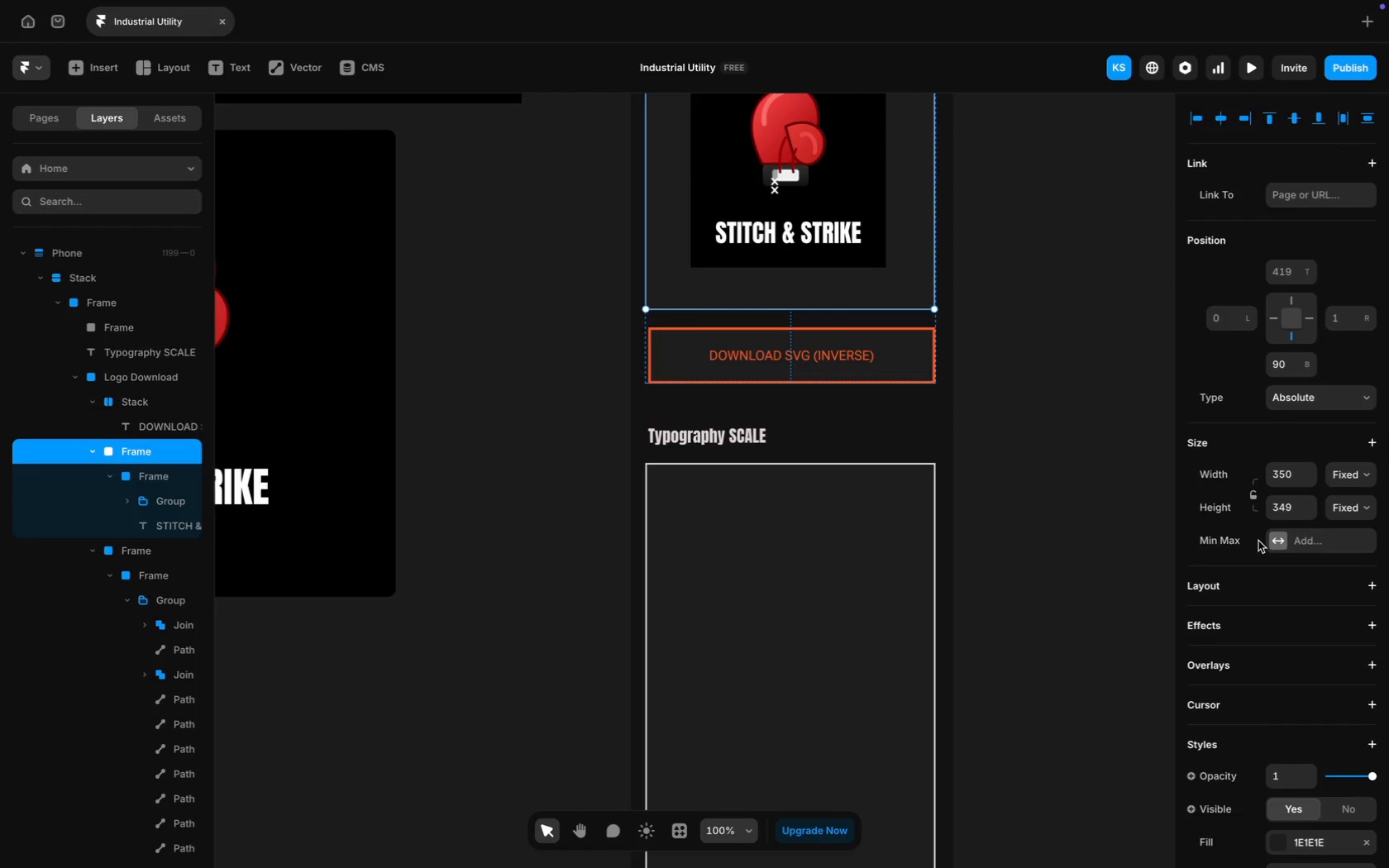 
scroll: coordinate [890, 378], scroll_direction: up, amount: 12.0
 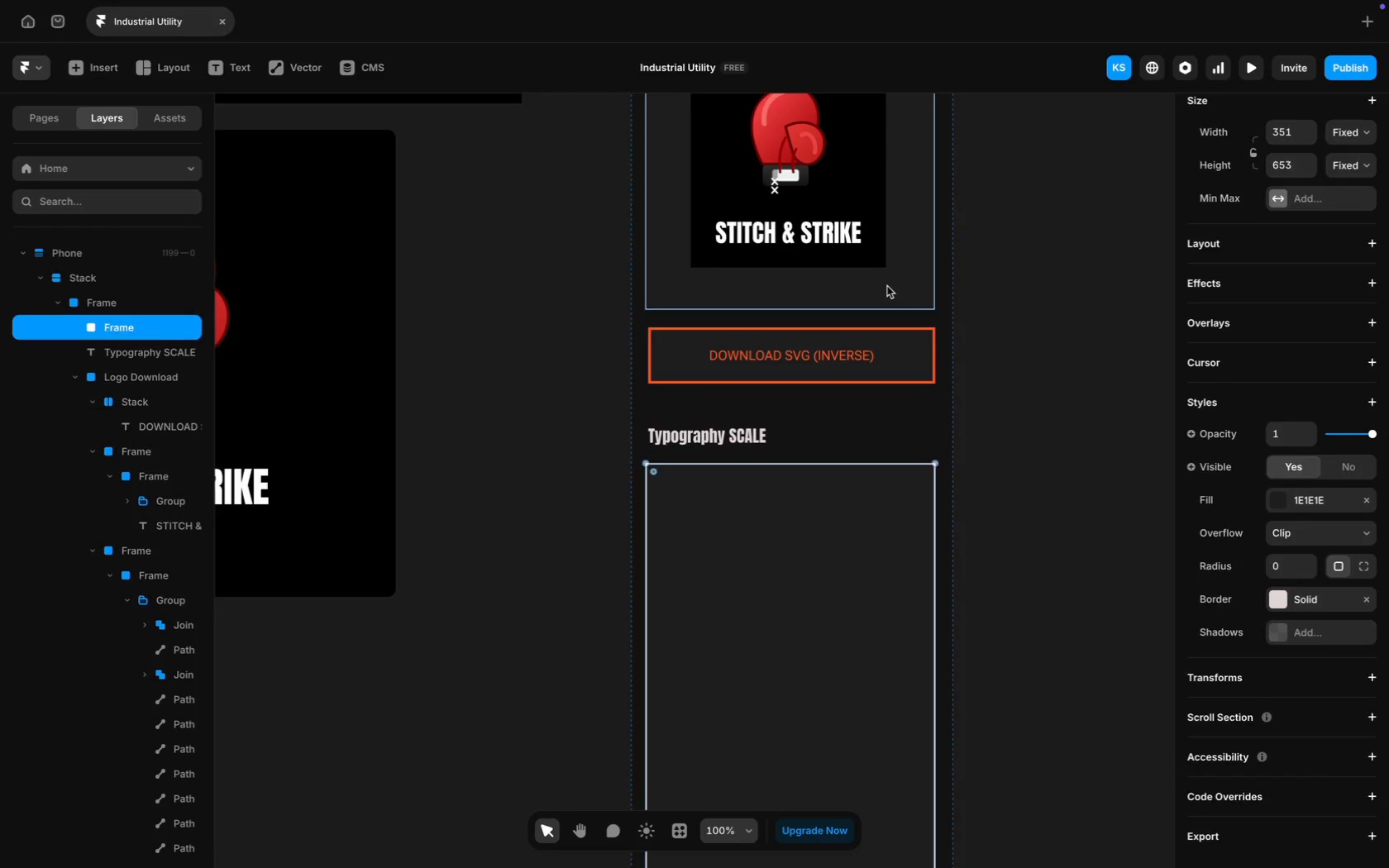 
scroll: coordinate [1258, 541], scroll_direction: down, amount: 19.0
 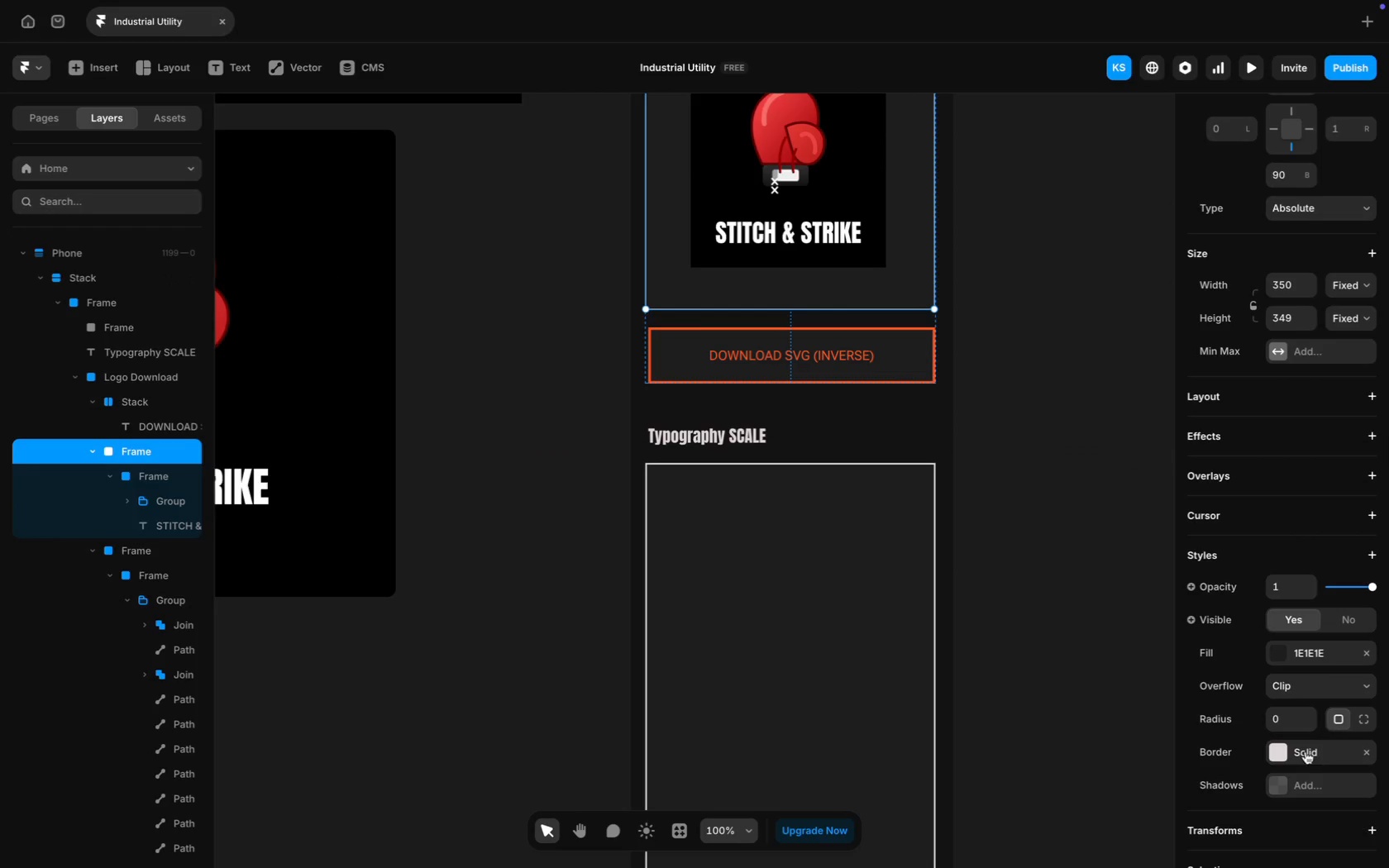 
left_click([1306, 757])
 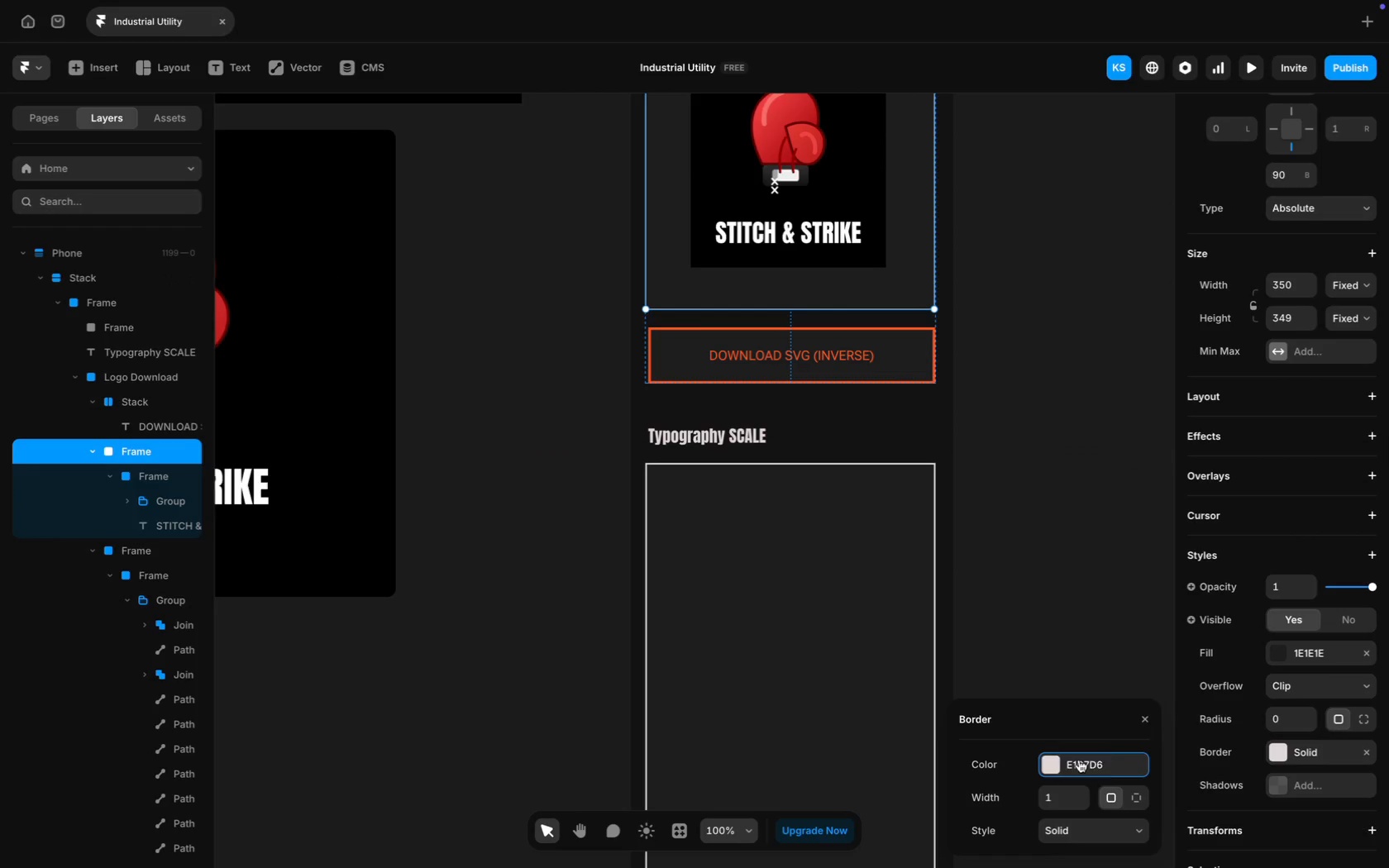 
left_click([1076, 761])
 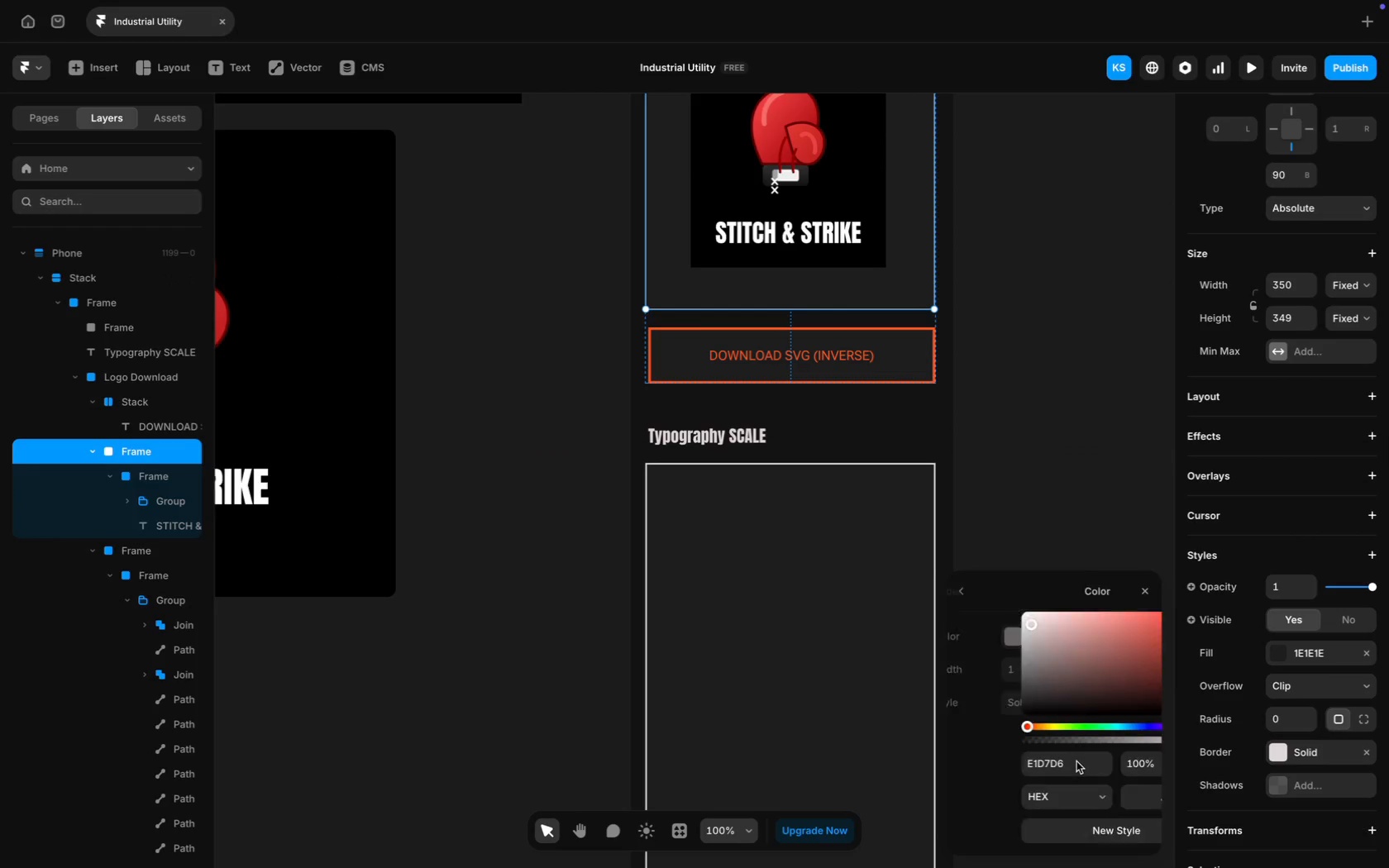 
hold_key(key=CommandLeft, duration=0.38)
 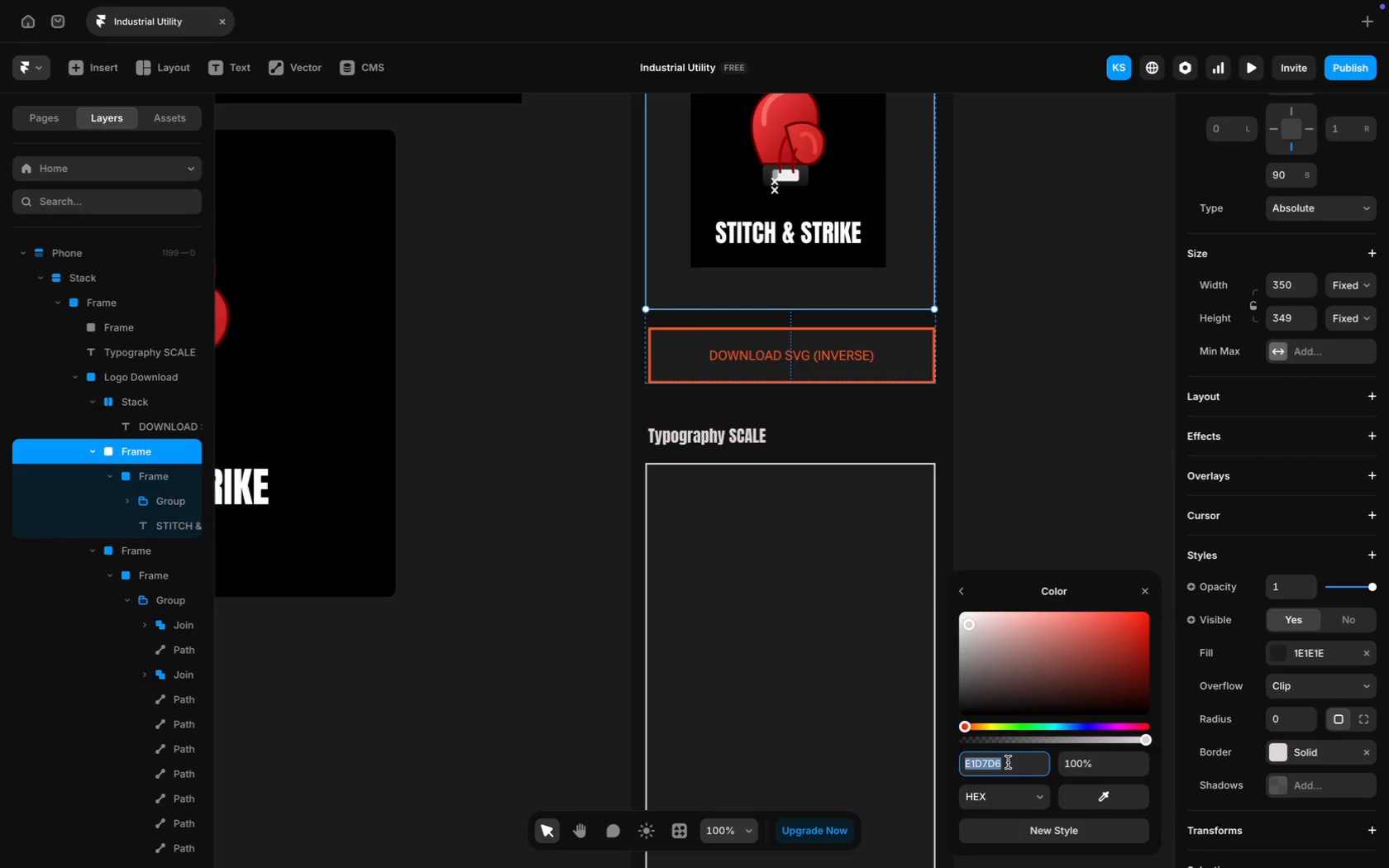 
key(Meta+C)
 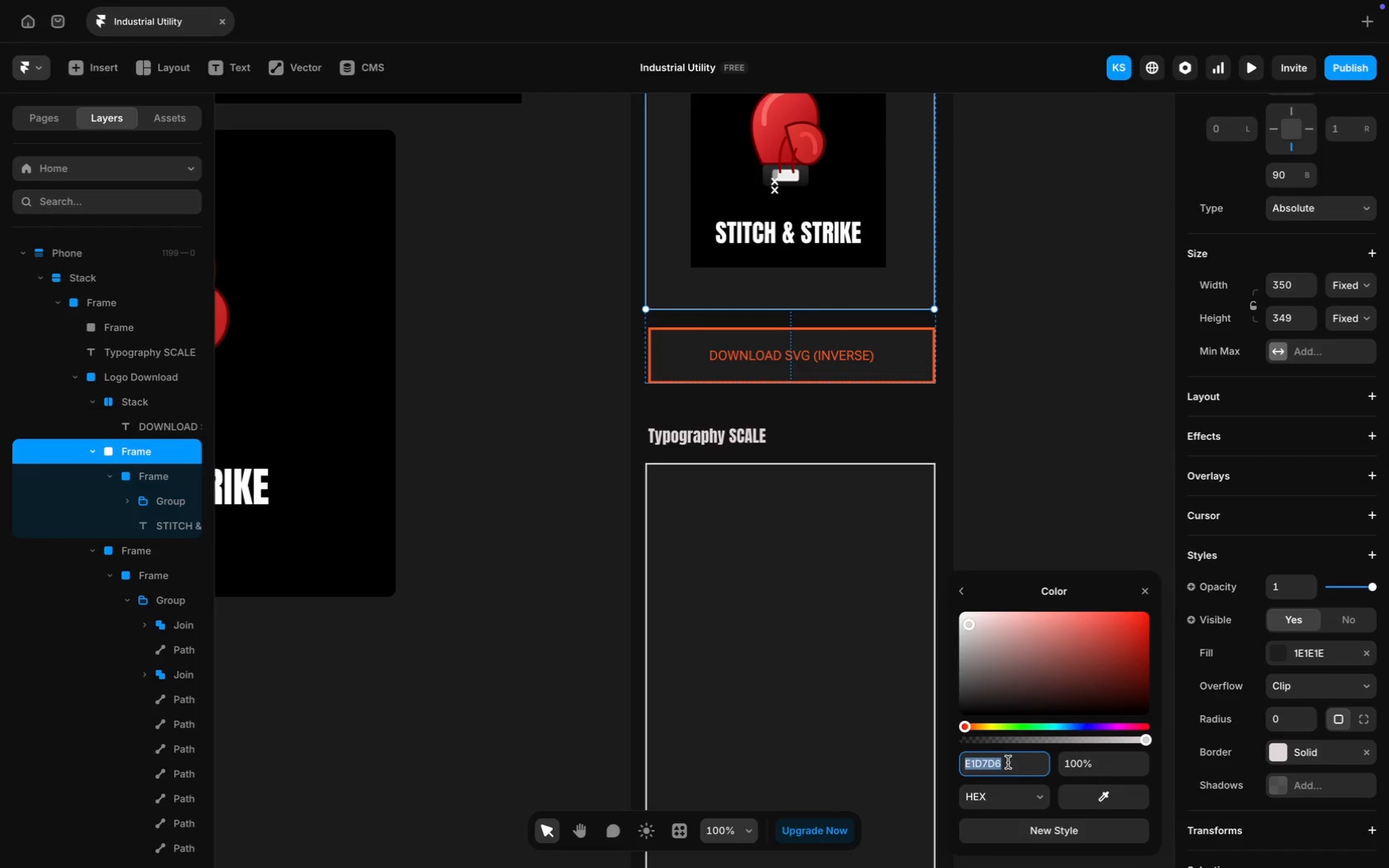 
key(Meta+C)
 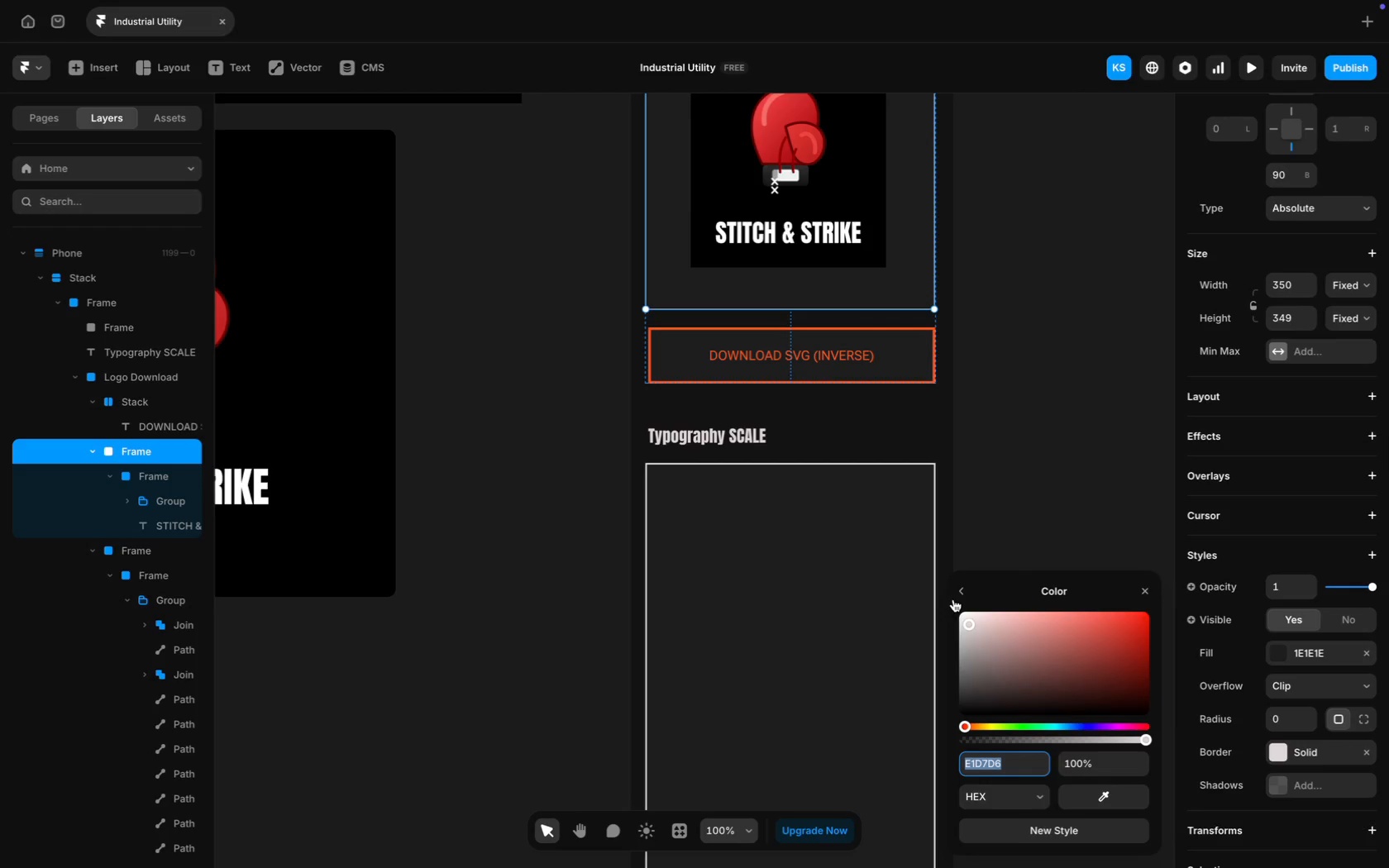 
left_click([962, 591])
 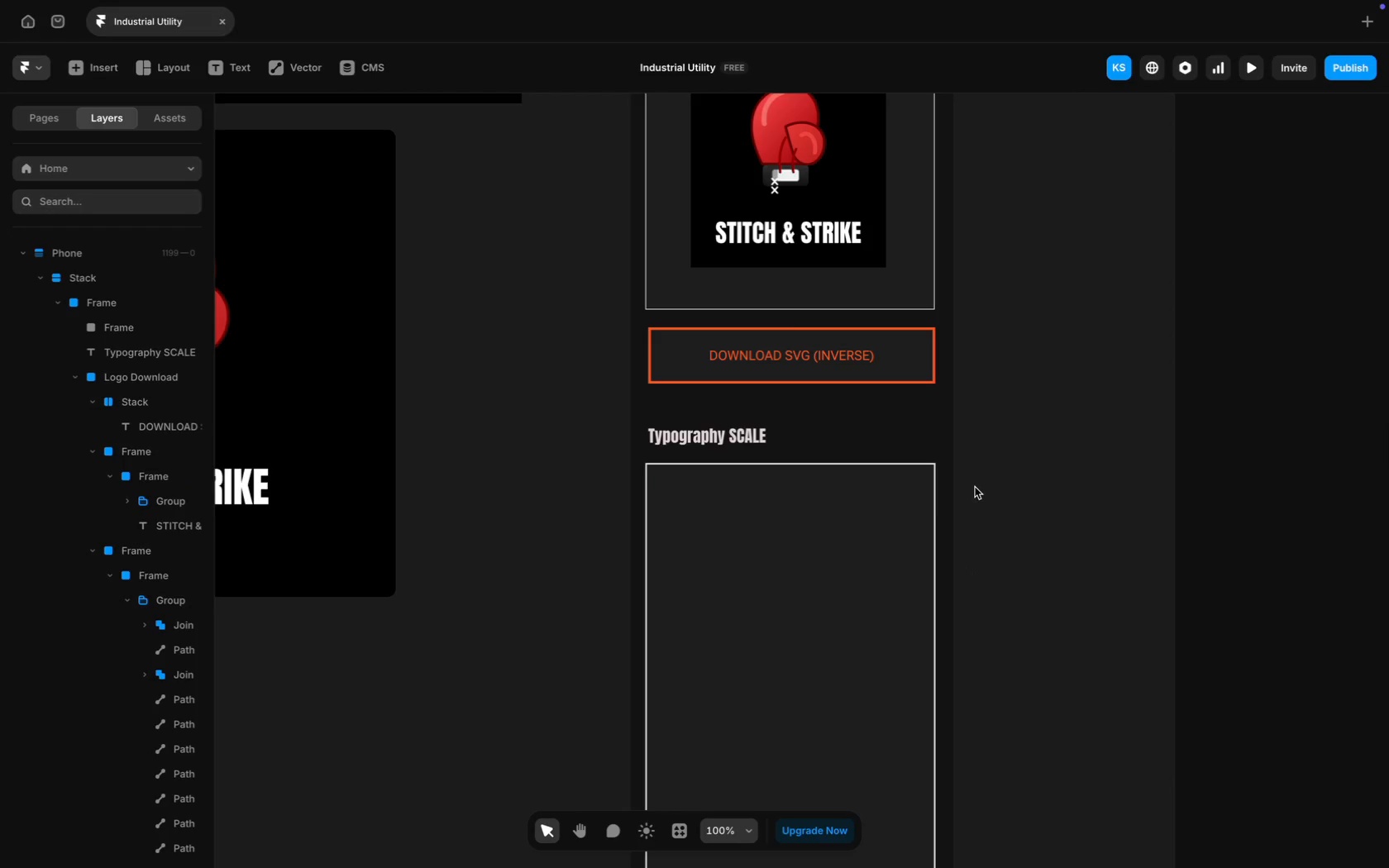 
double_click([846, 551])
 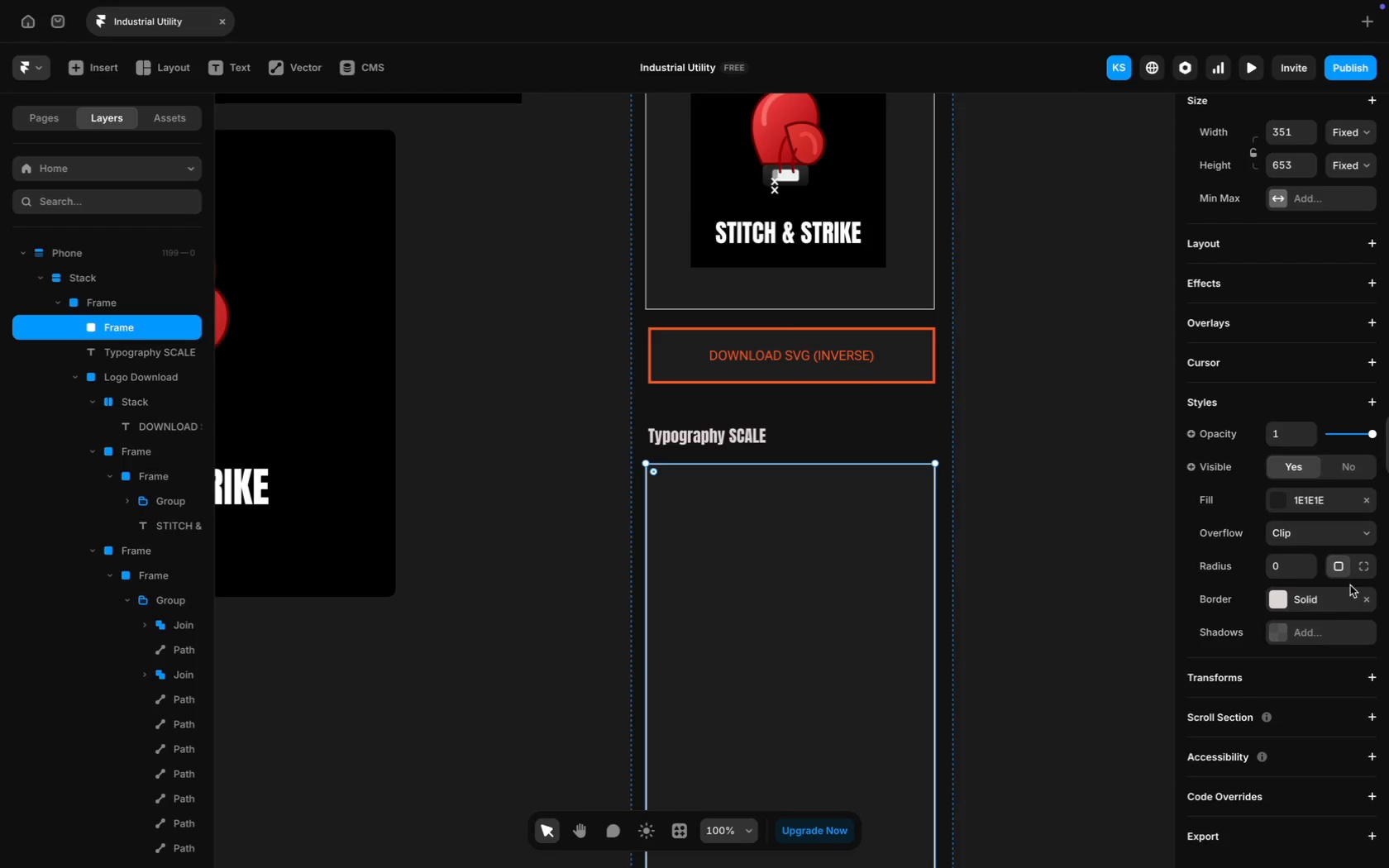 
left_click([1319, 609])
 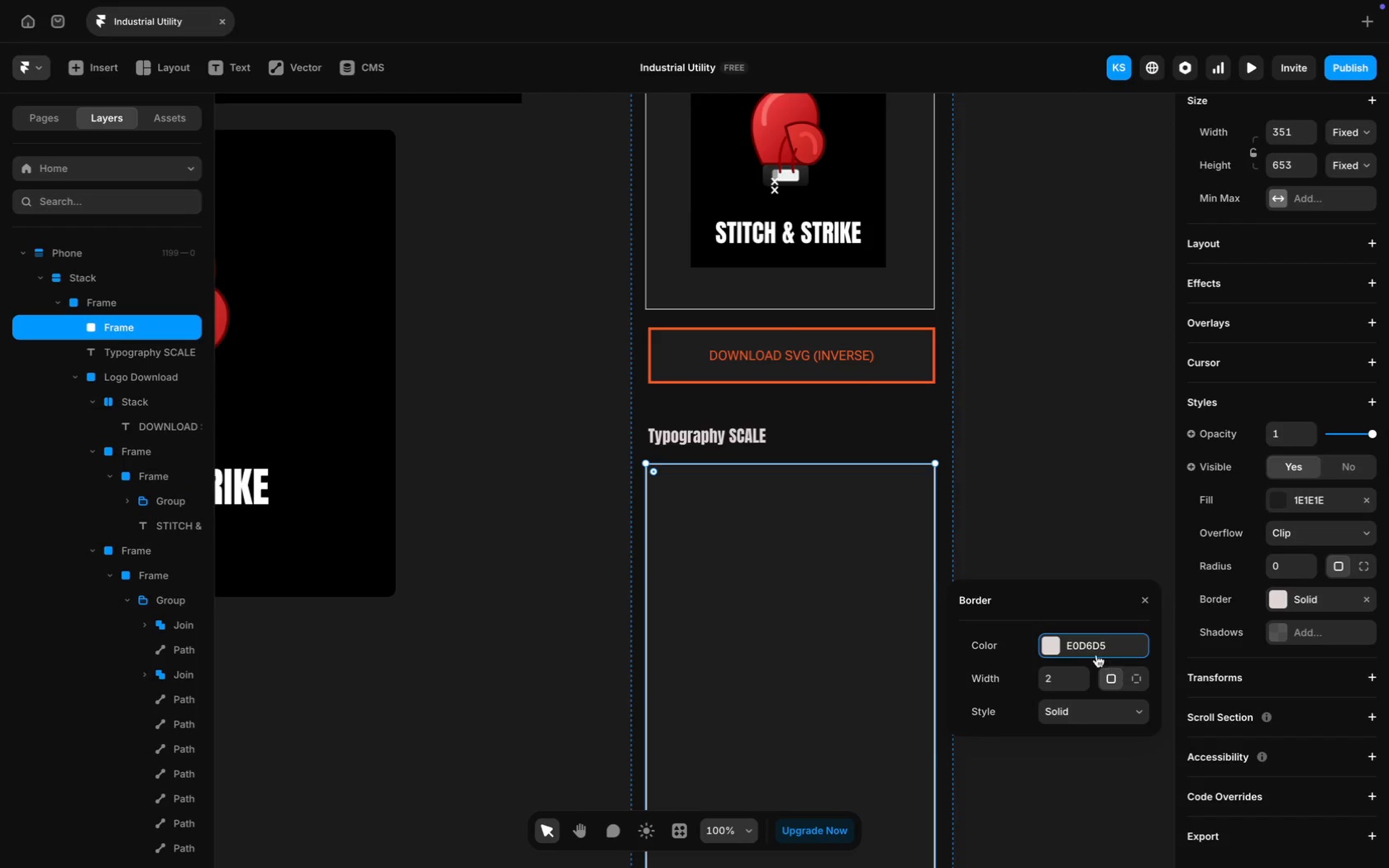 
hold_key(key=CommandLeft, duration=0.34)
 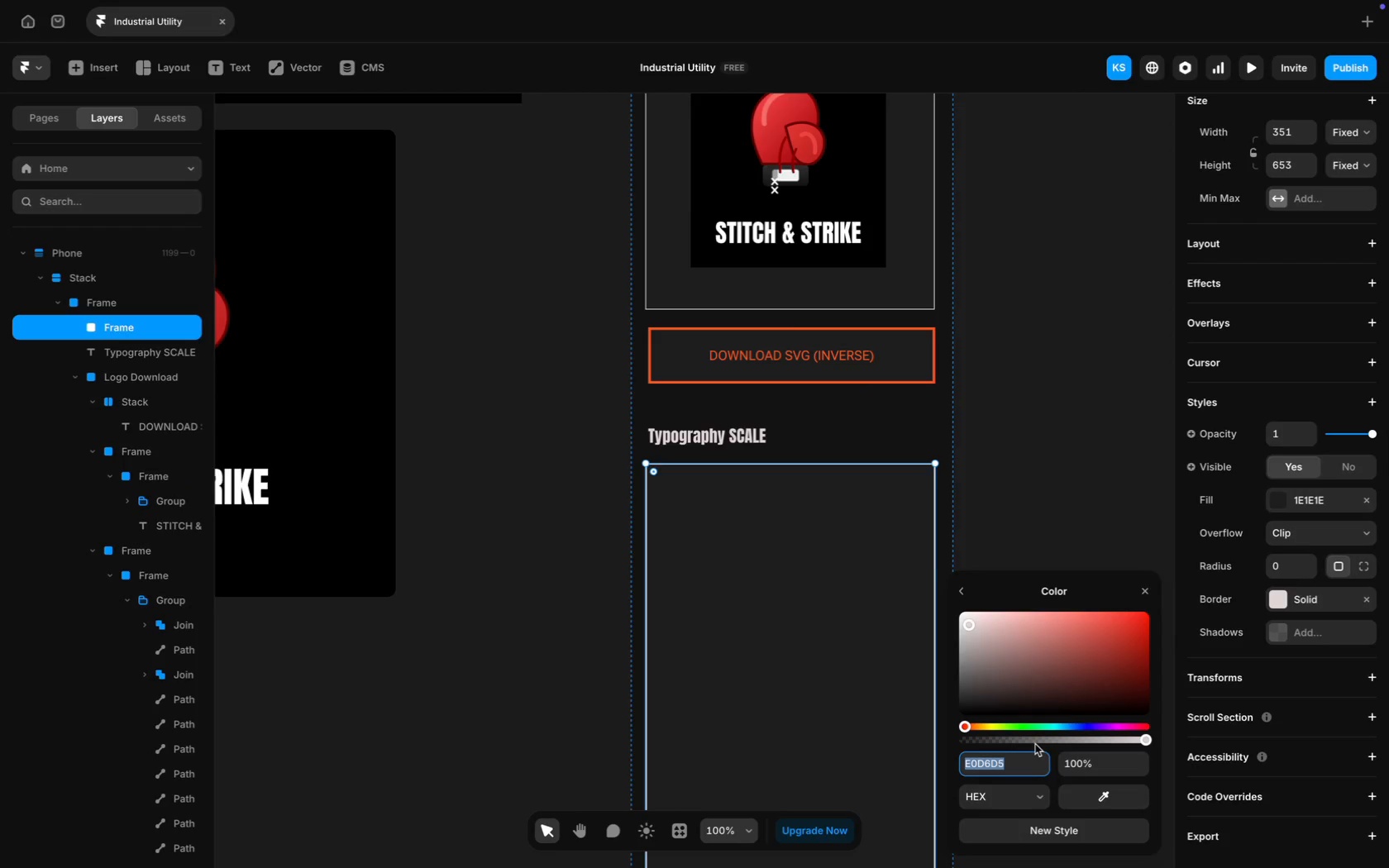 
key(Meta+V)
 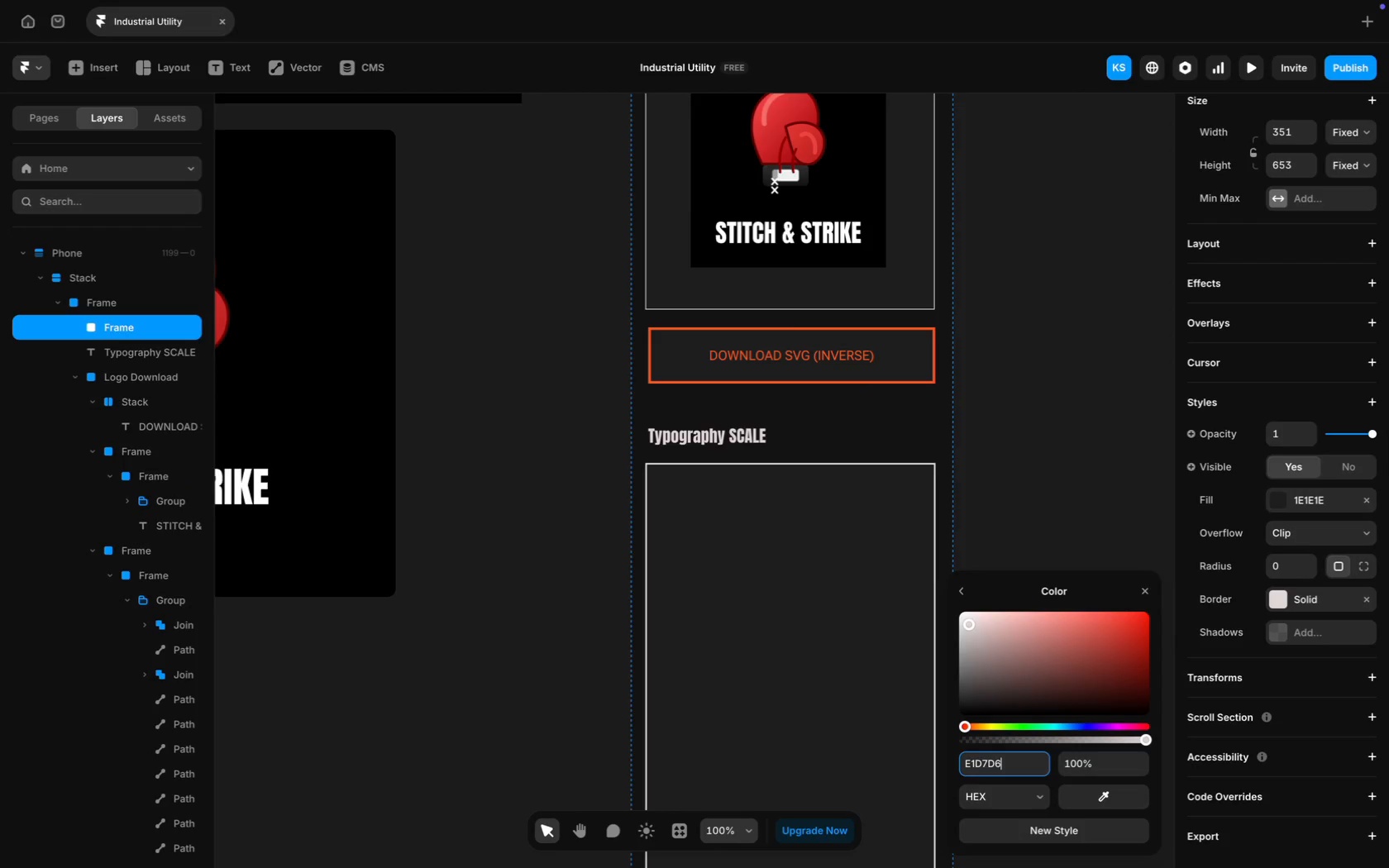 
key(Enter)
 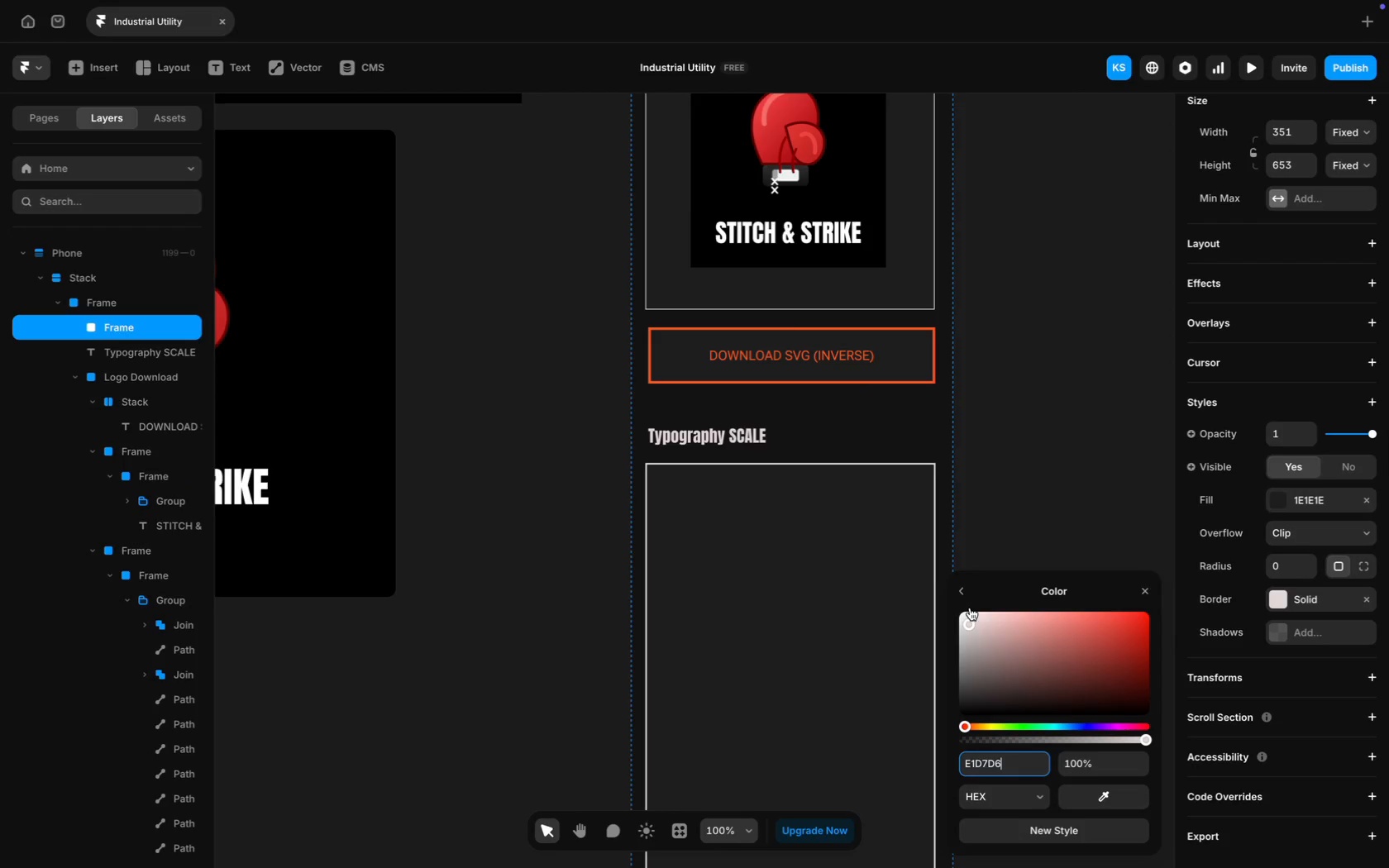 
left_click([964, 598])
 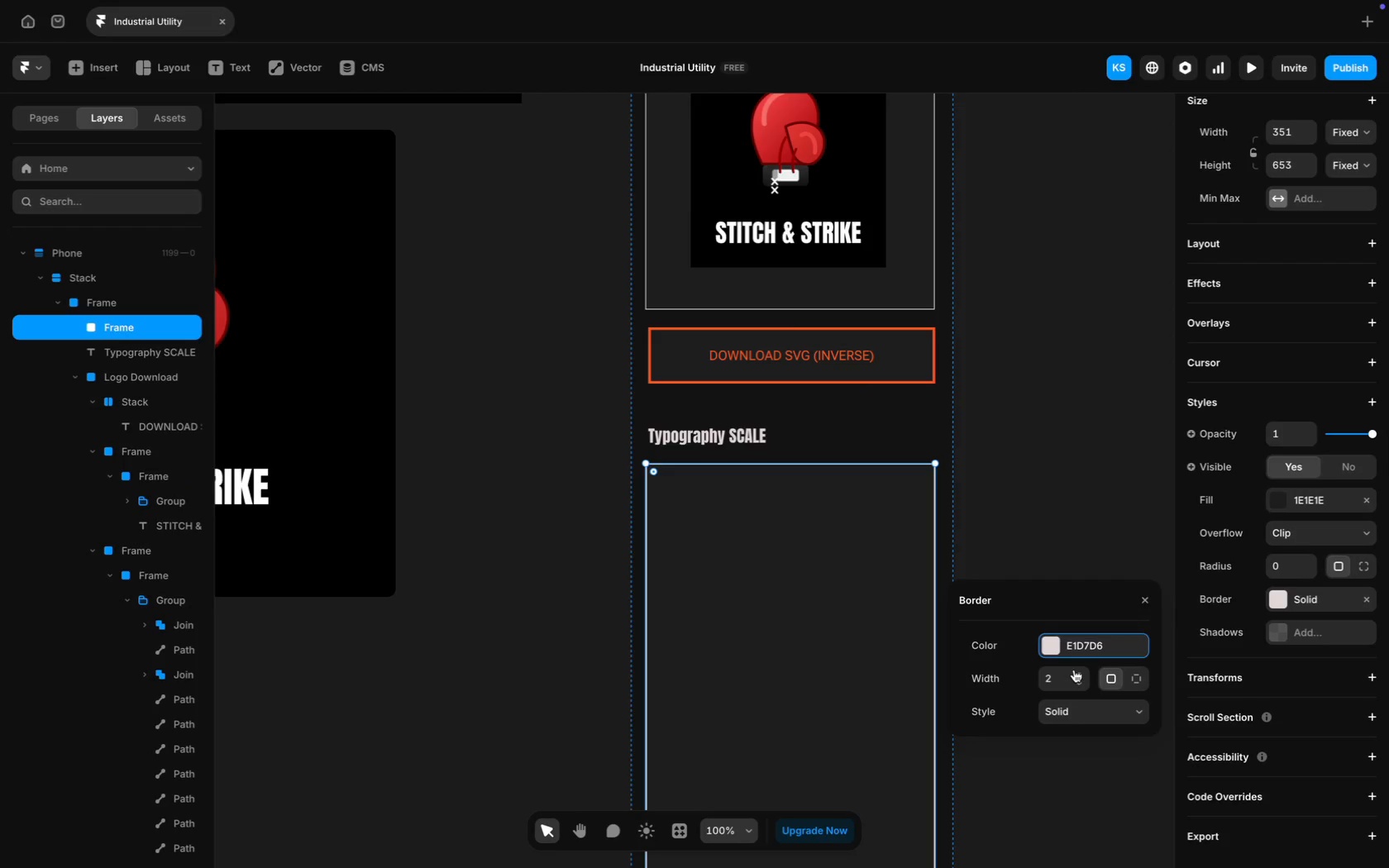 
left_click([1078, 683])
 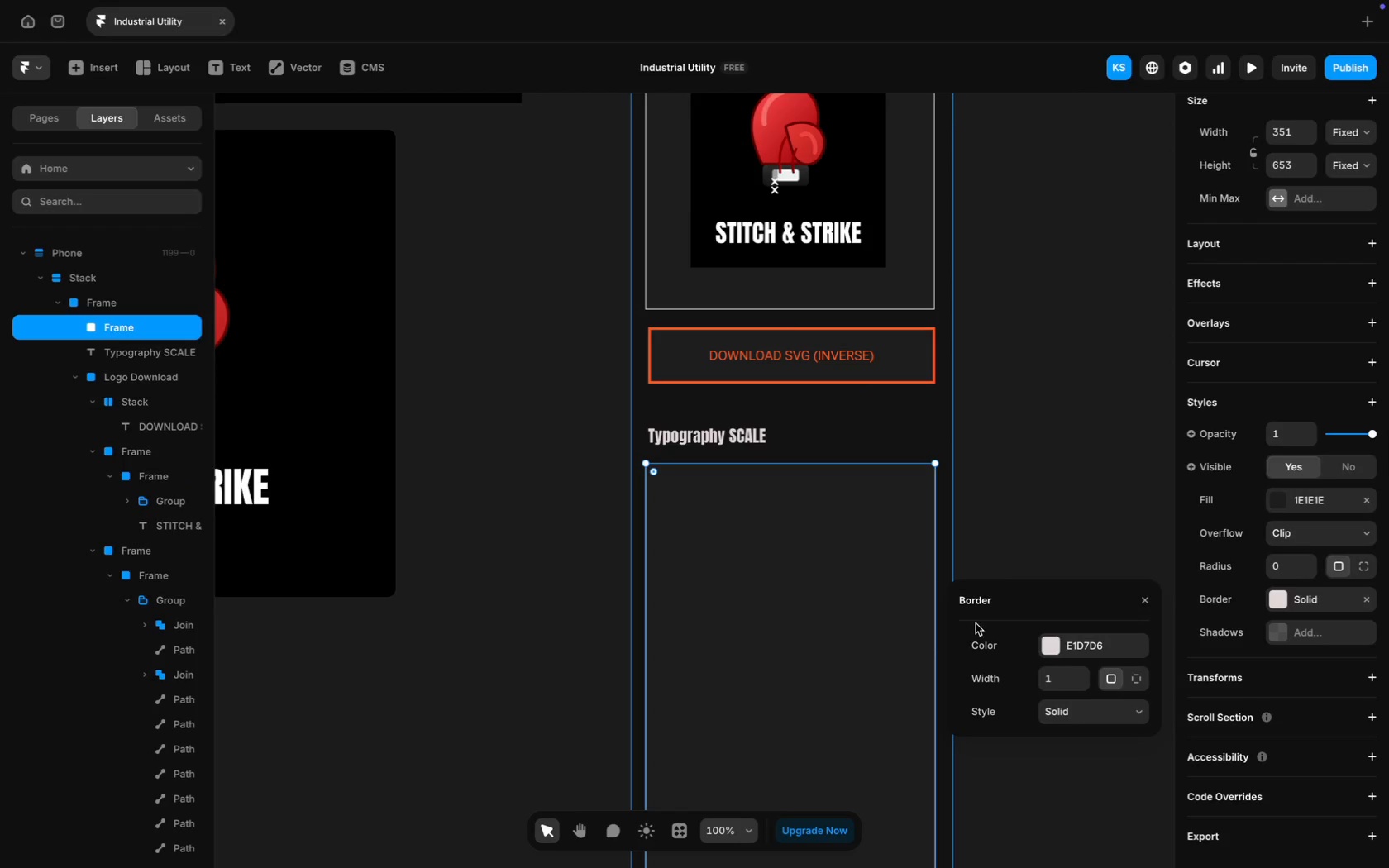 
left_click([1091, 530])
 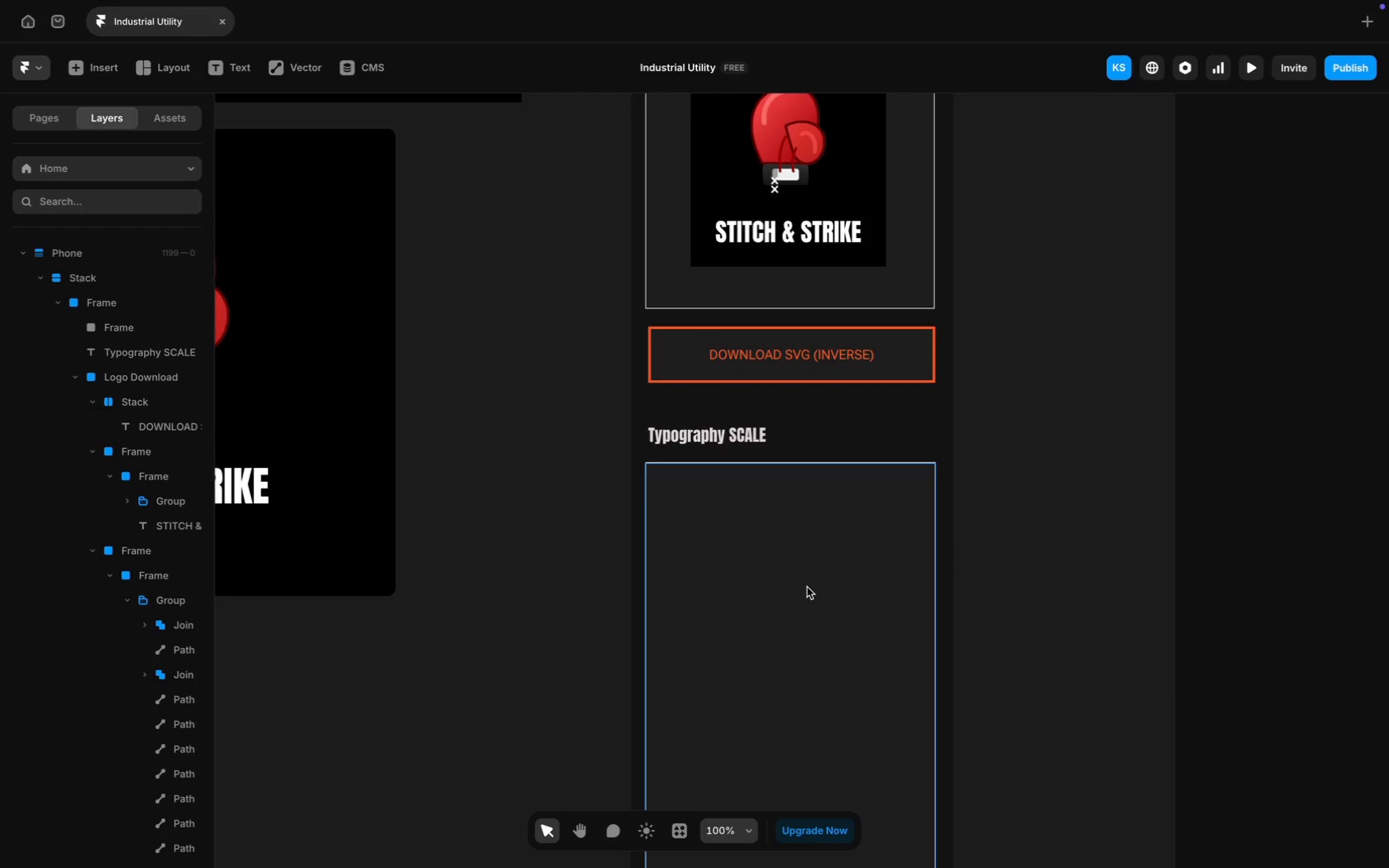 
scroll: coordinate [807, 587], scroll_direction: down, amount: 15.0
 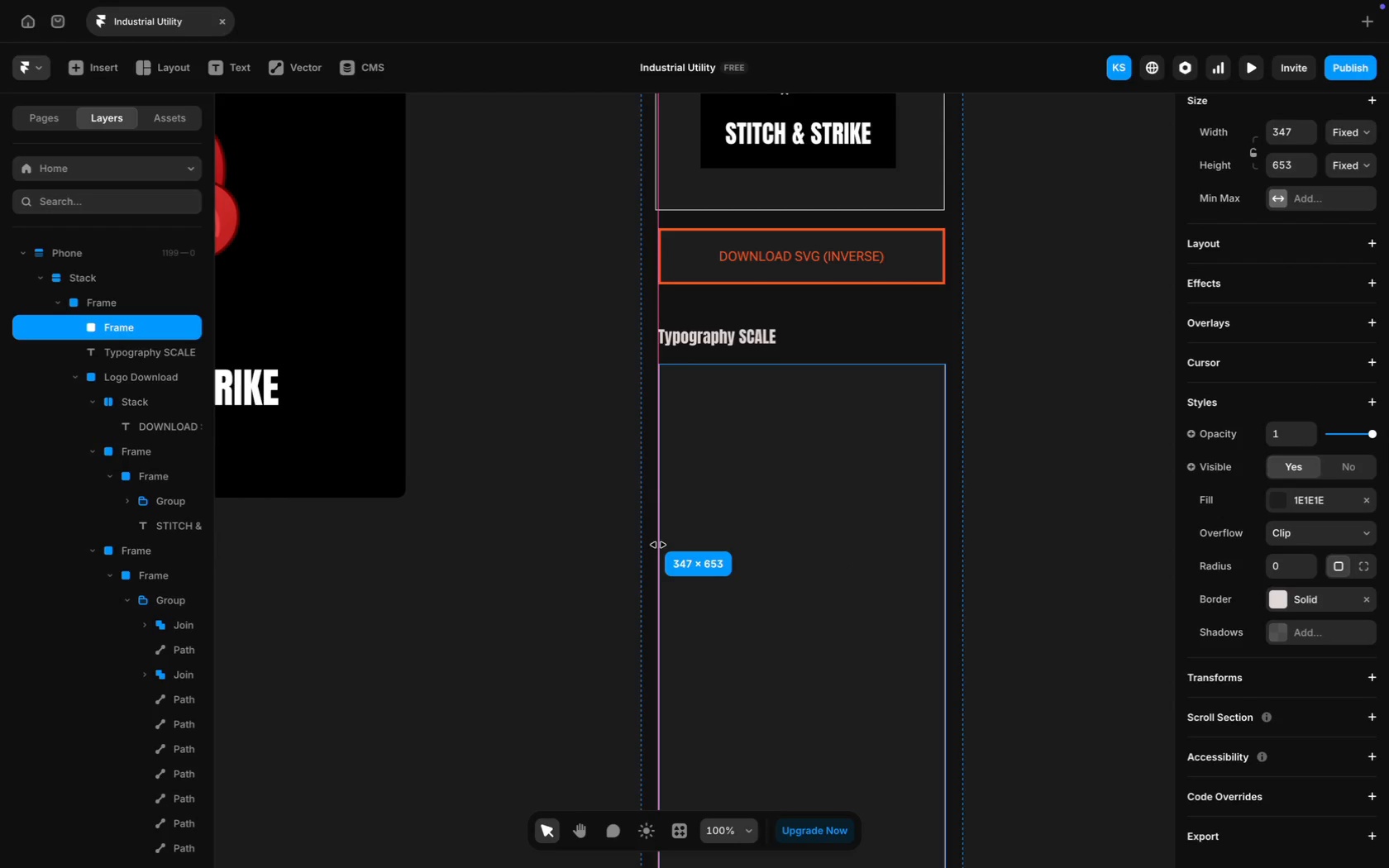 
wait(5.88)
 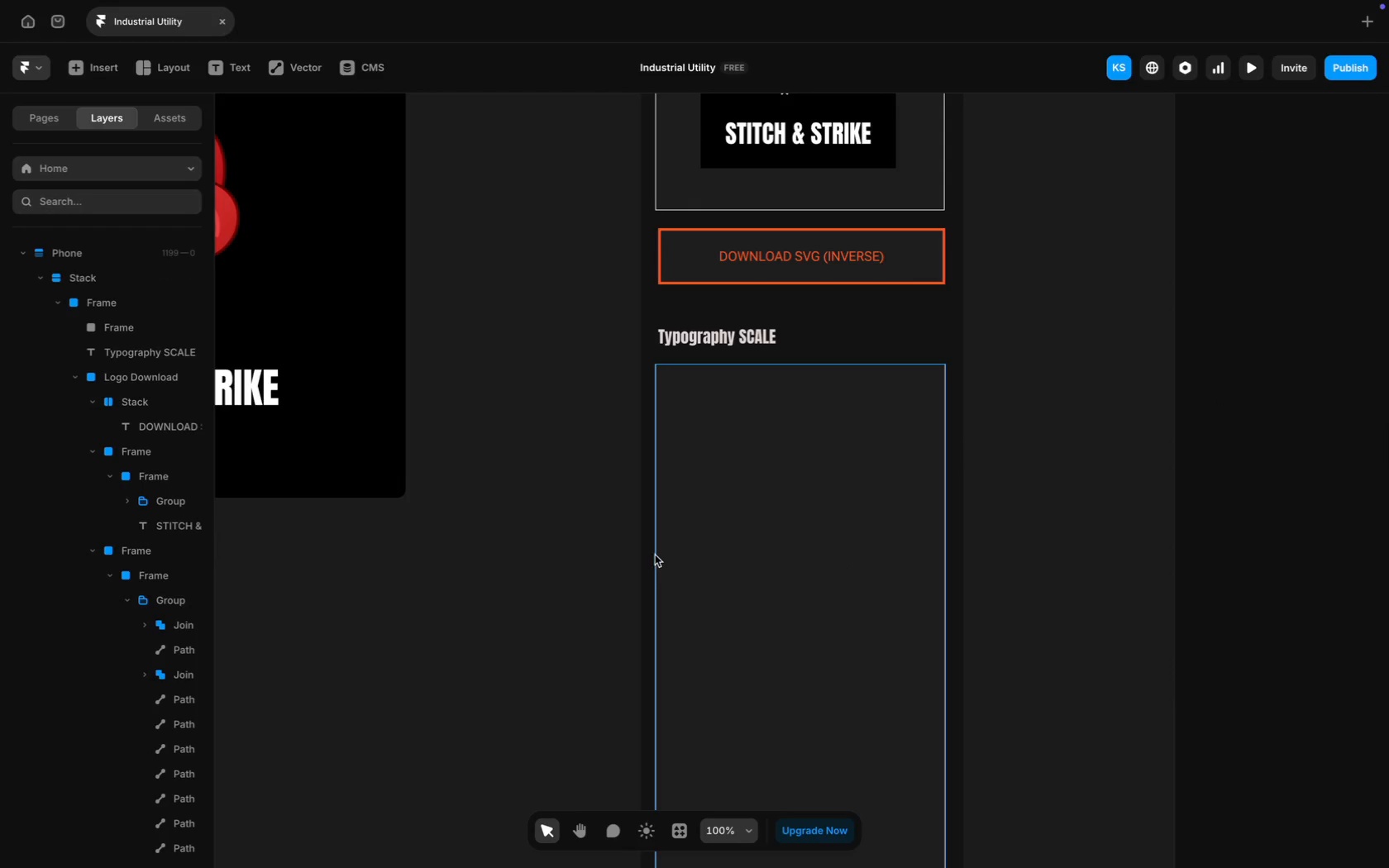 
left_click([1040, 501])
 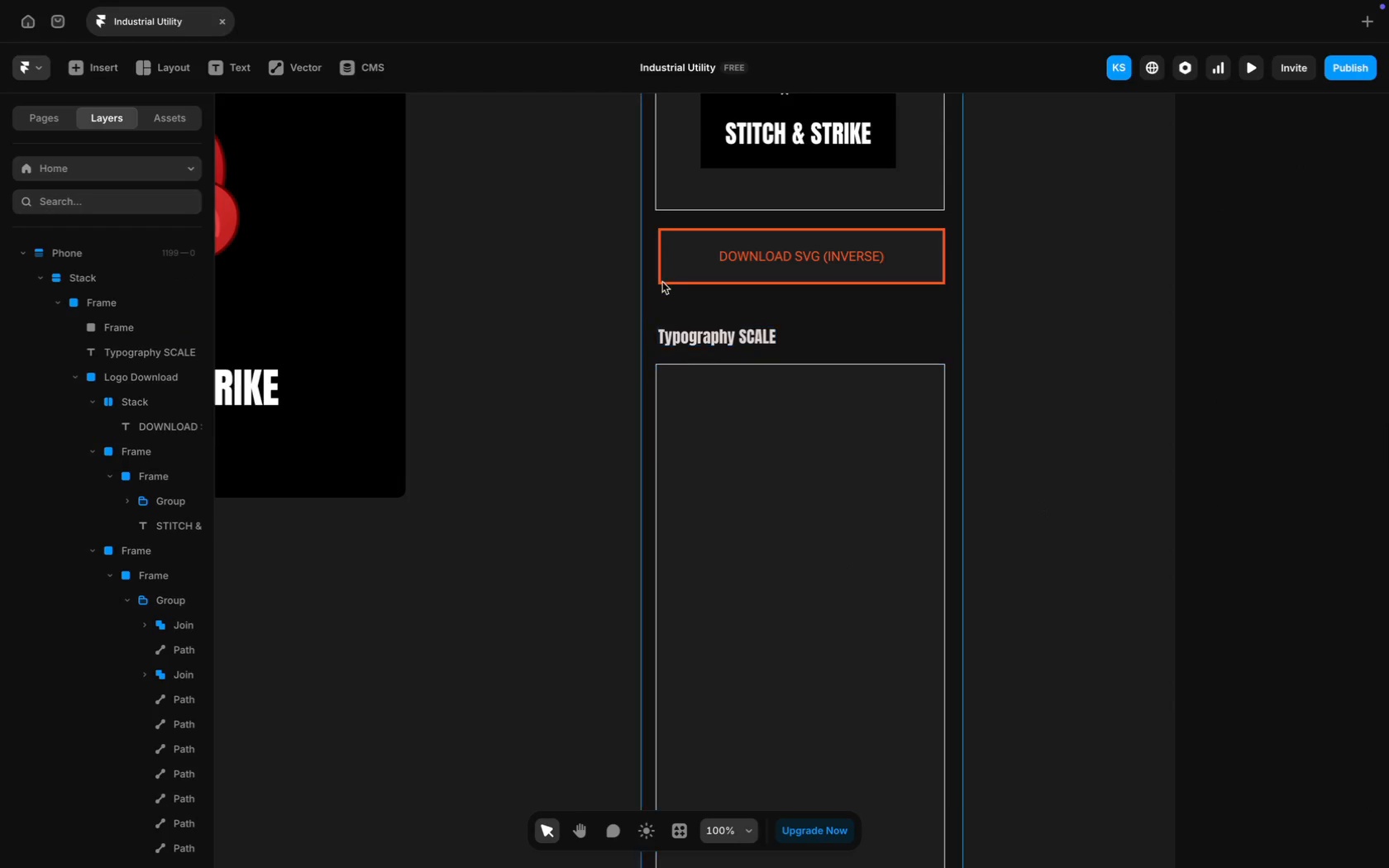 
left_click([662, 276])
 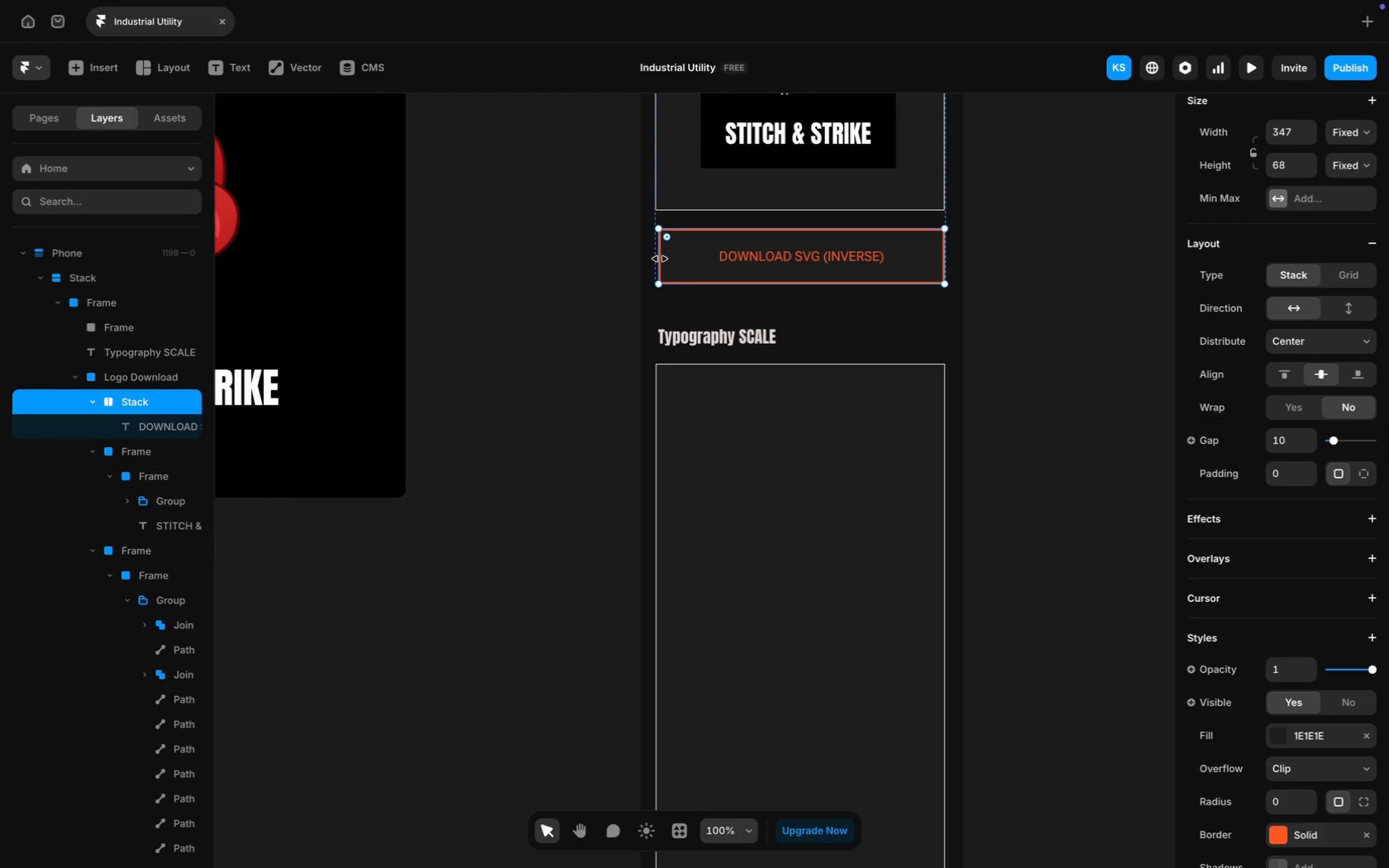 
left_click_drag(start_coordinate=[660, 259], to_coordinate=[655, 260])
 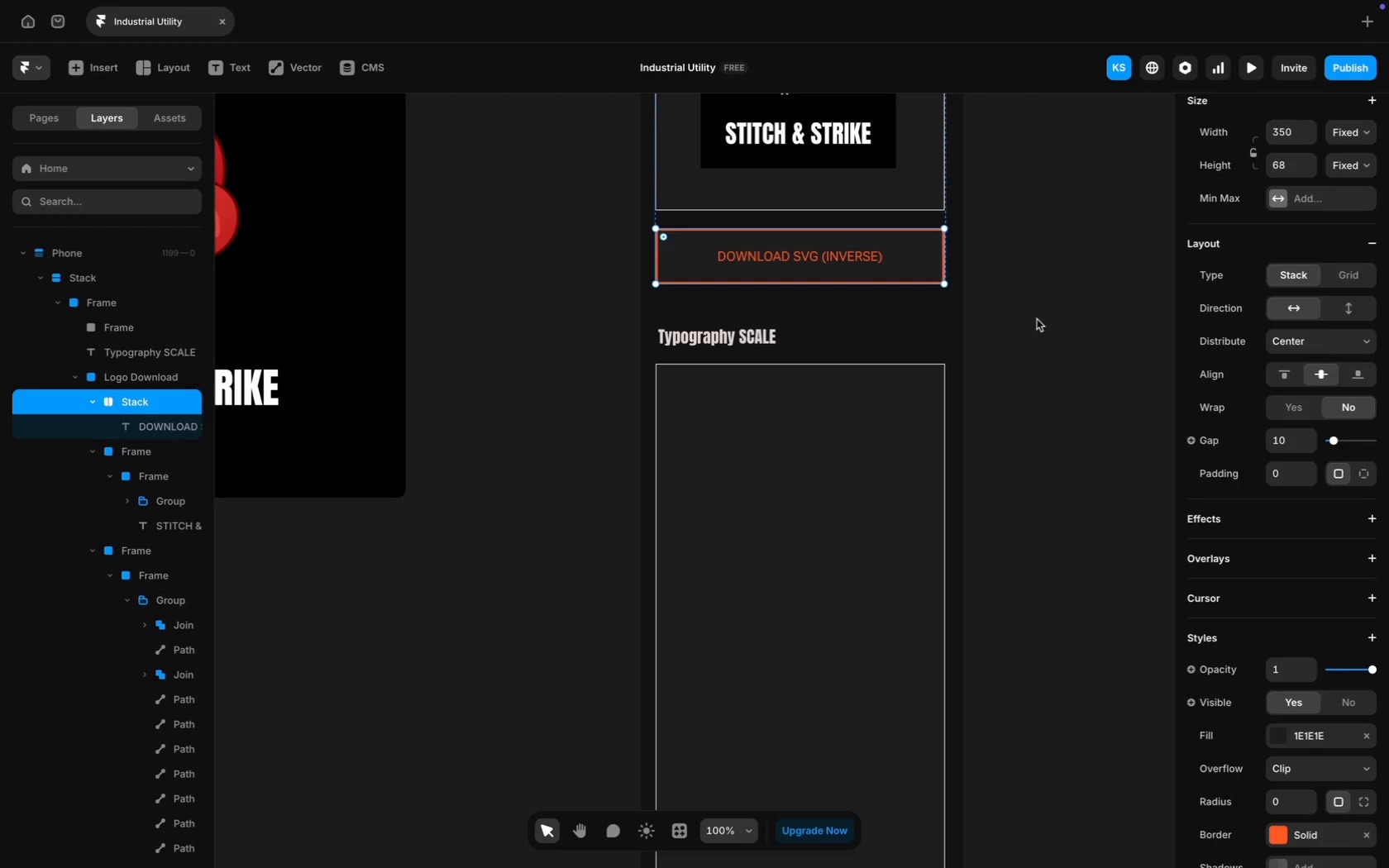 
left_click([1038, 320])
 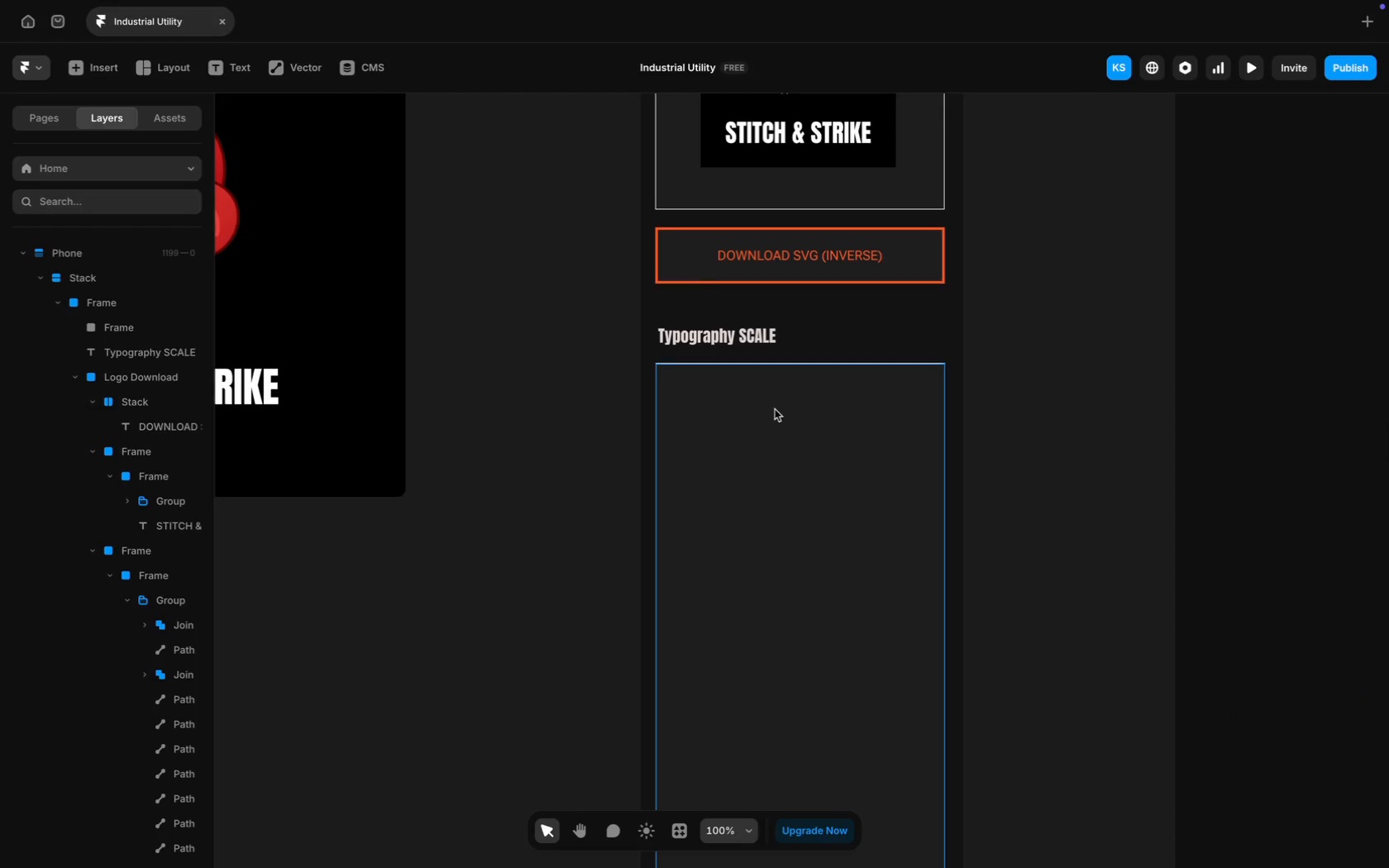 
scroll: coordinate [809, 447], scroll_direction: down, amount: 4.0
 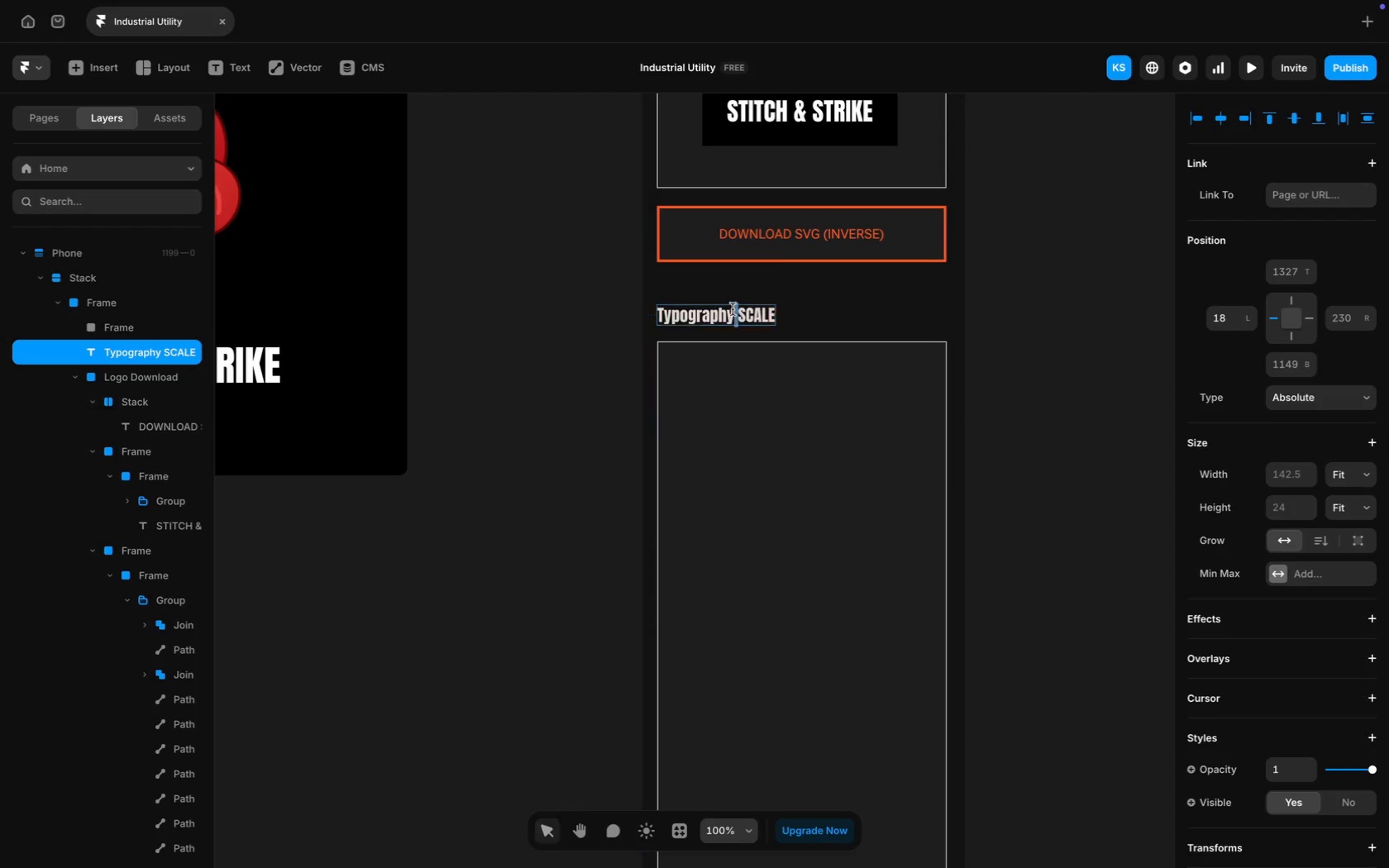 
key(Meta+A)
 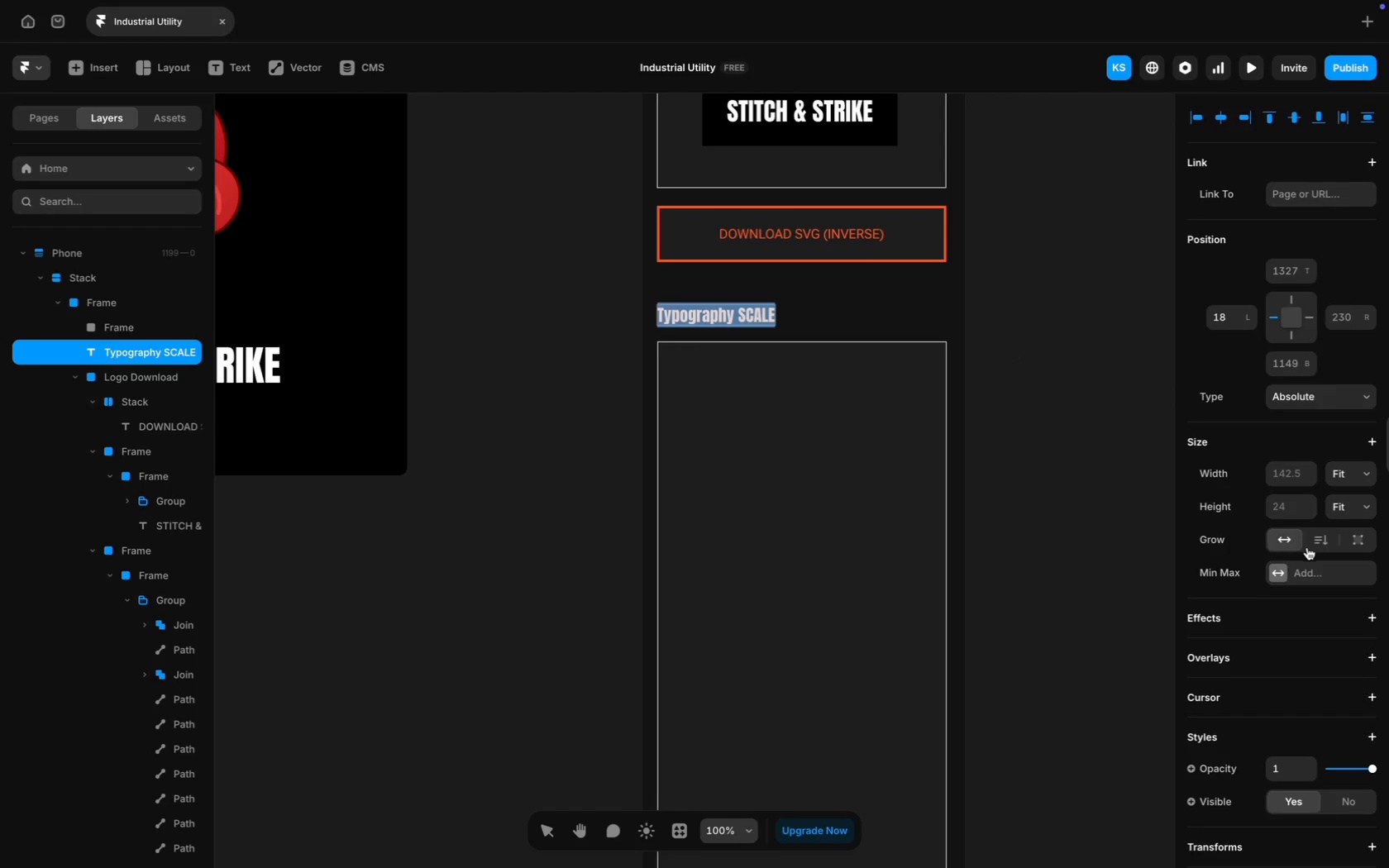 
scroll: coordinate [1307, 547], scroll_direction: down, amount: 28.0
 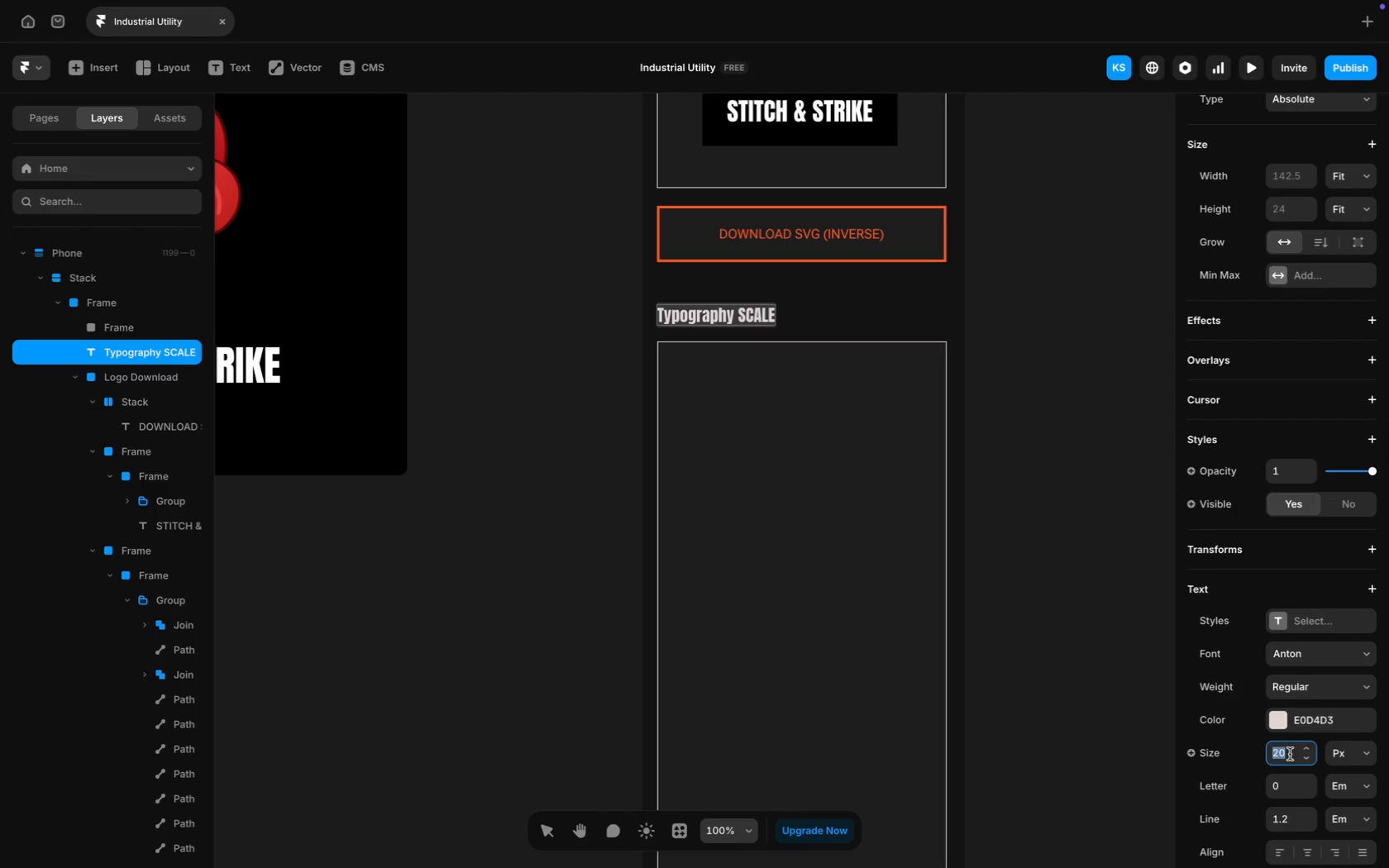 
type(24)
 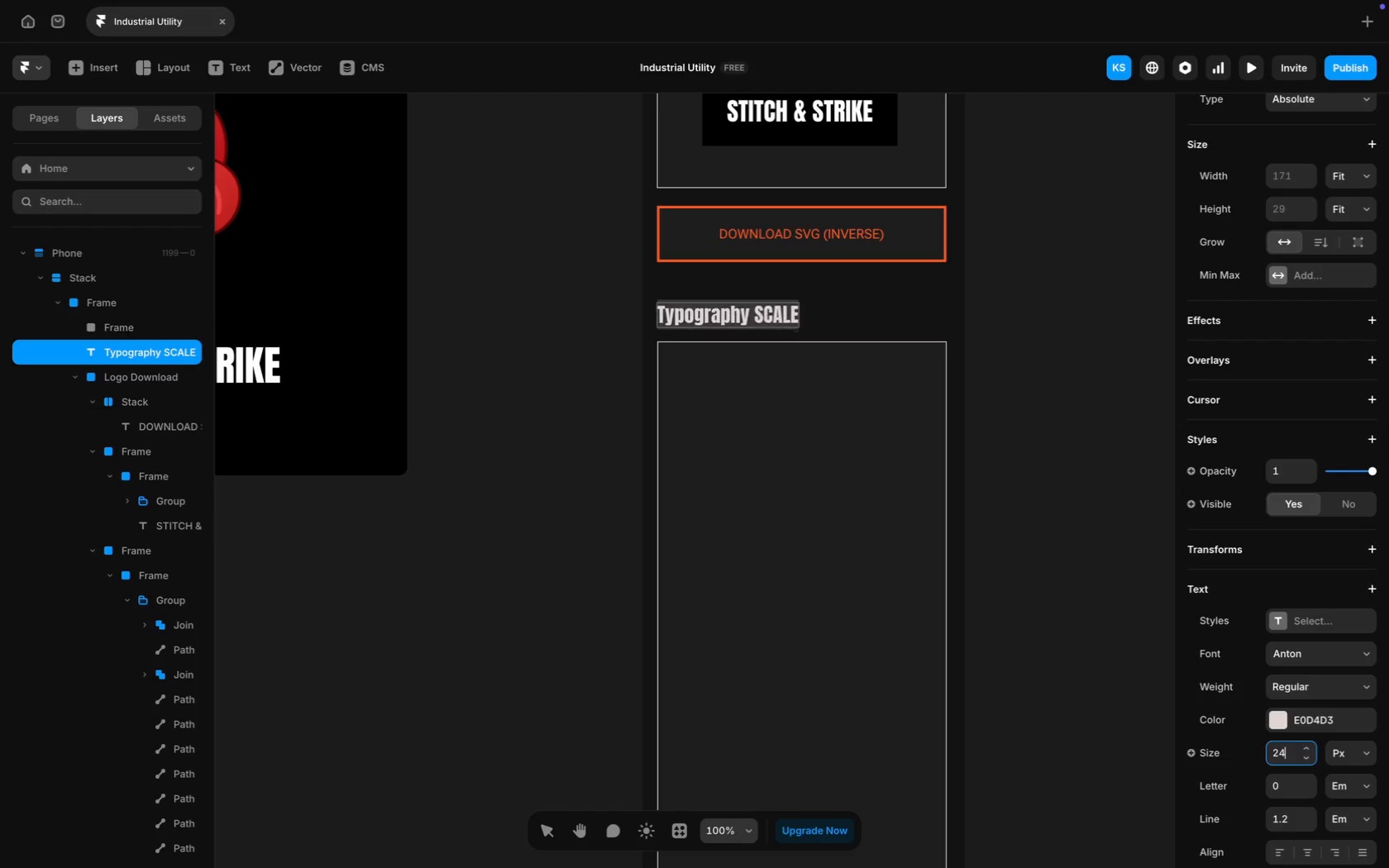 
key(Enter)
 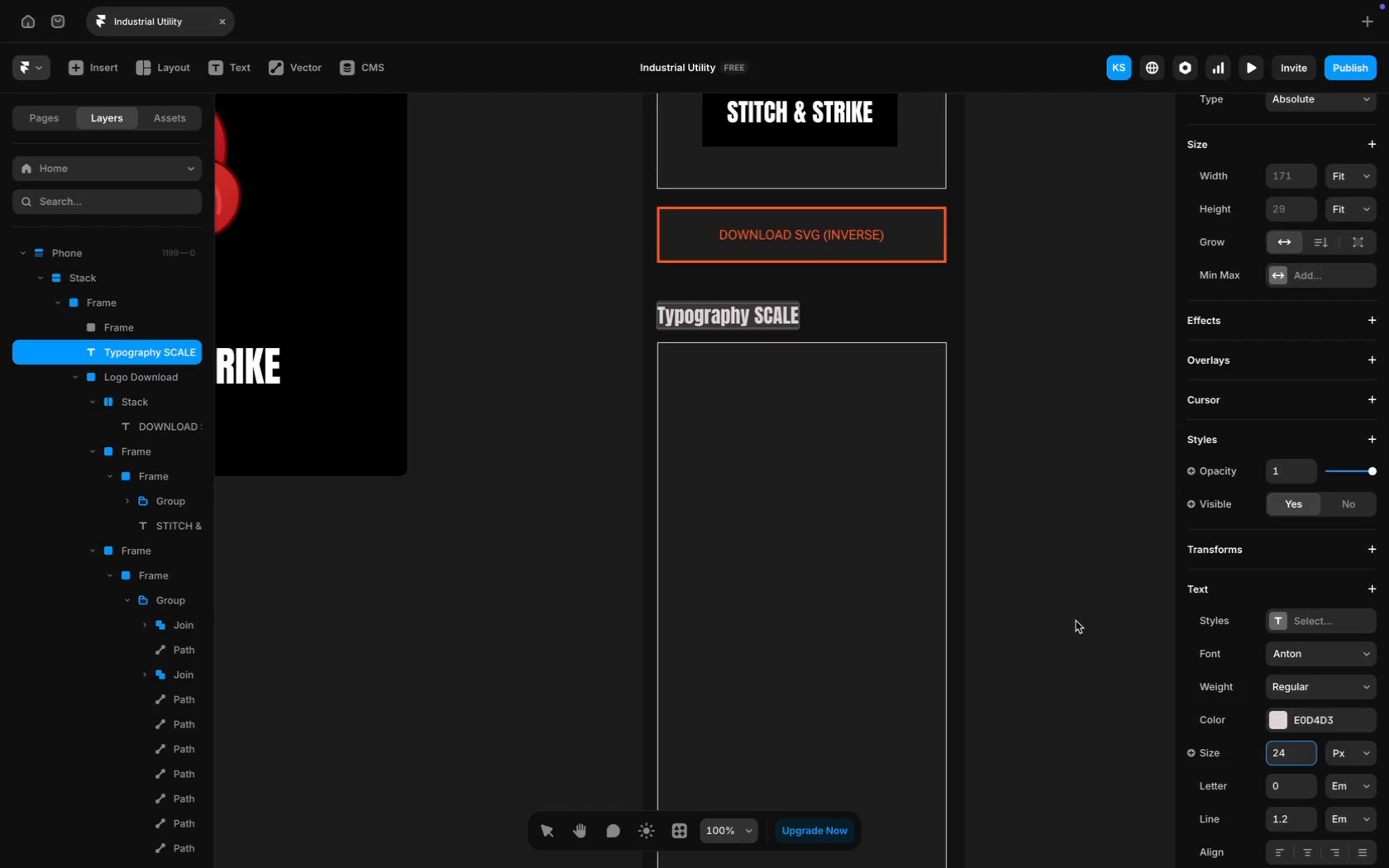 
left_click([777, 270])
 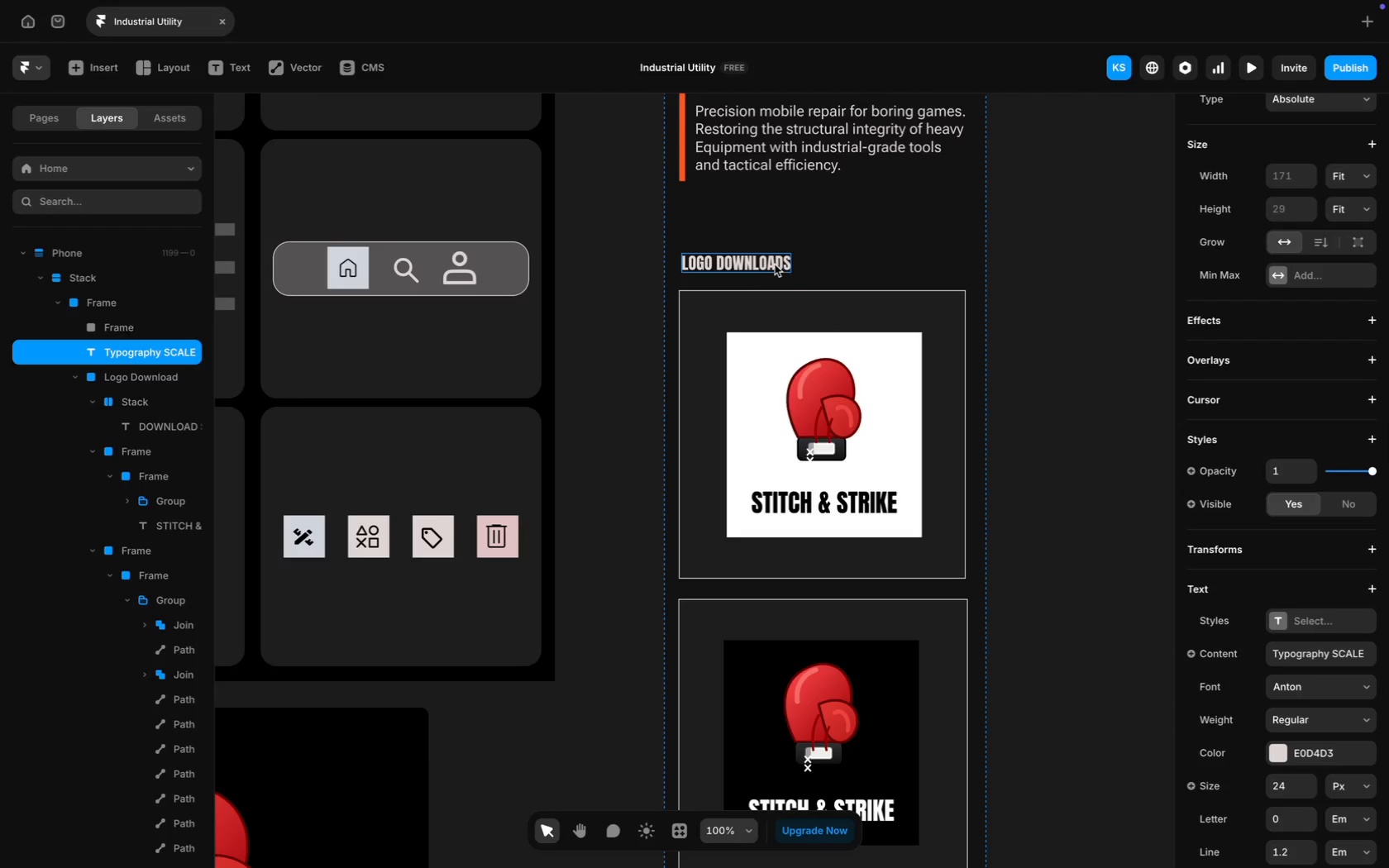 
scroll: coordinate [1076, 621], scroll_direction: up, amount: 80.0
 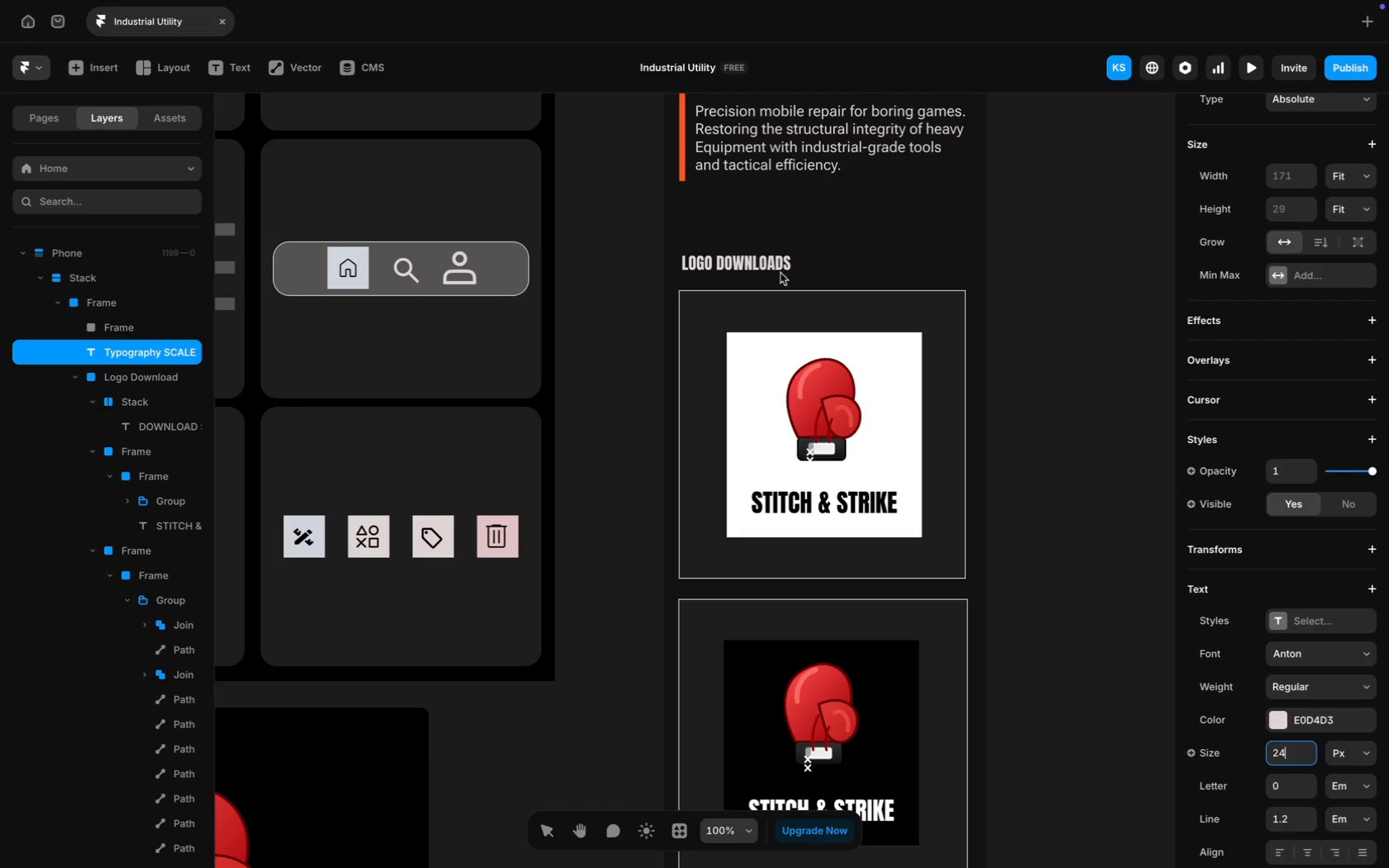 
double_click([775, 265])
 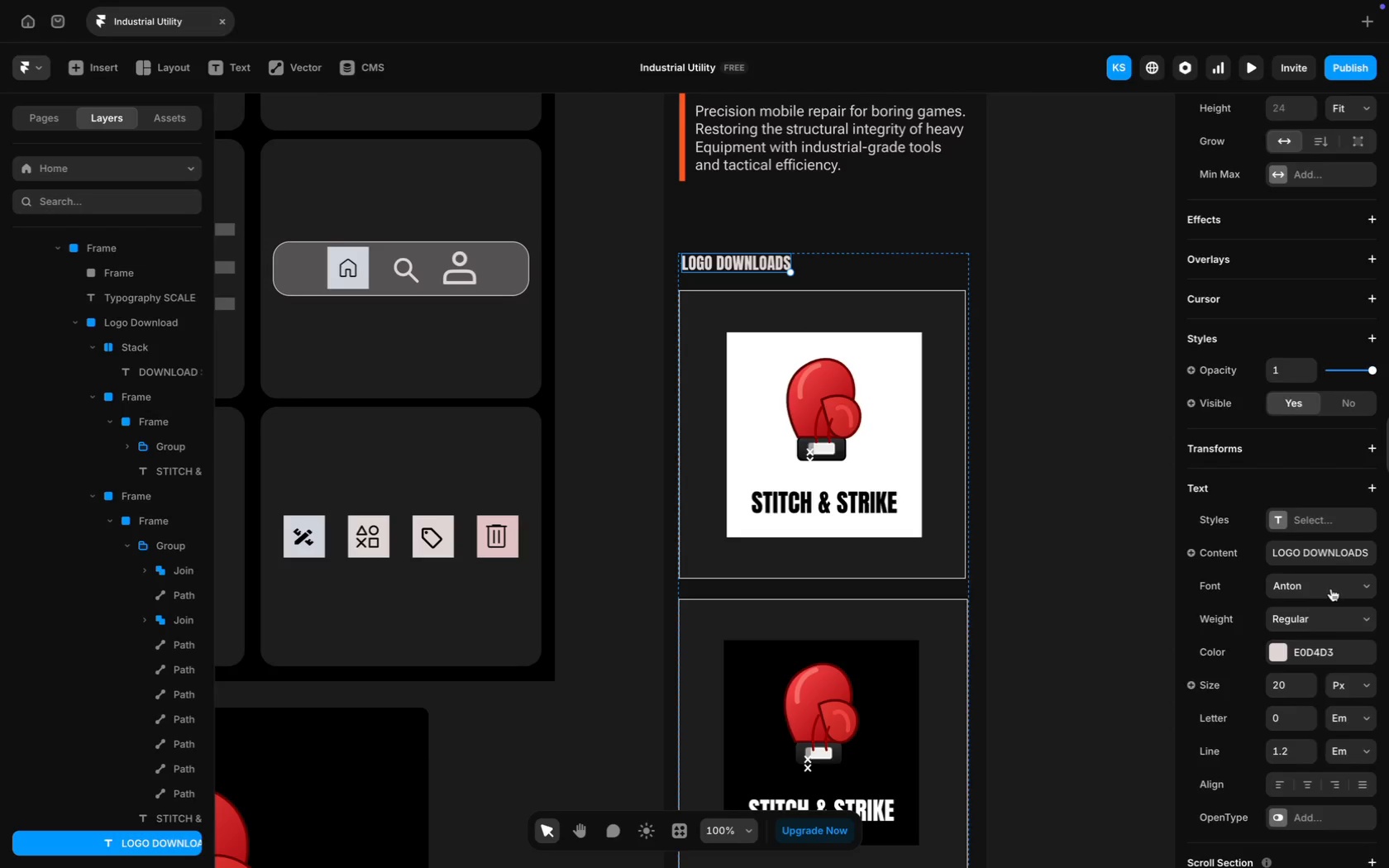 
scroll: coordinate [1331, 589], scroll_direction: down, amount: 24.0
 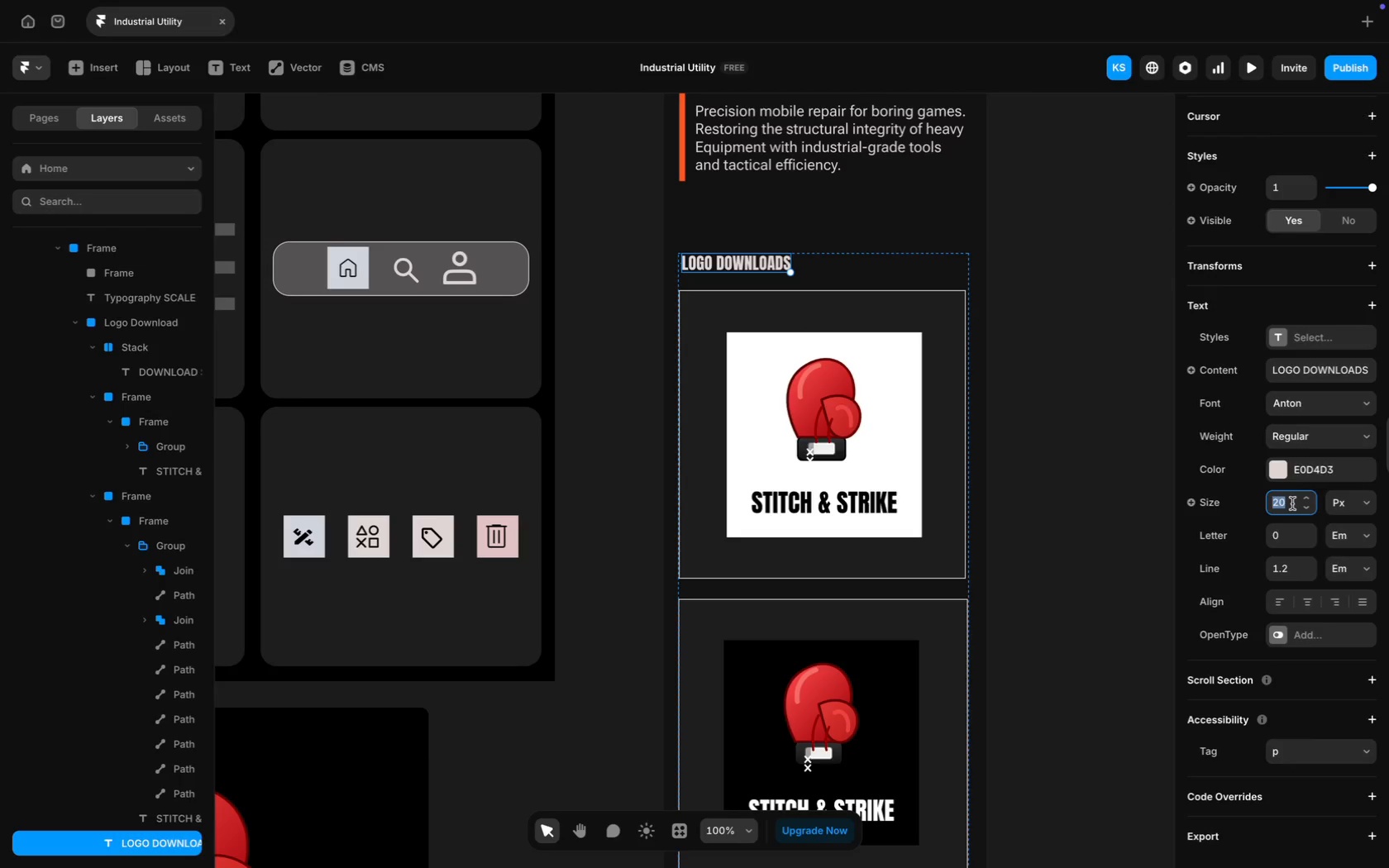 
type(24)
 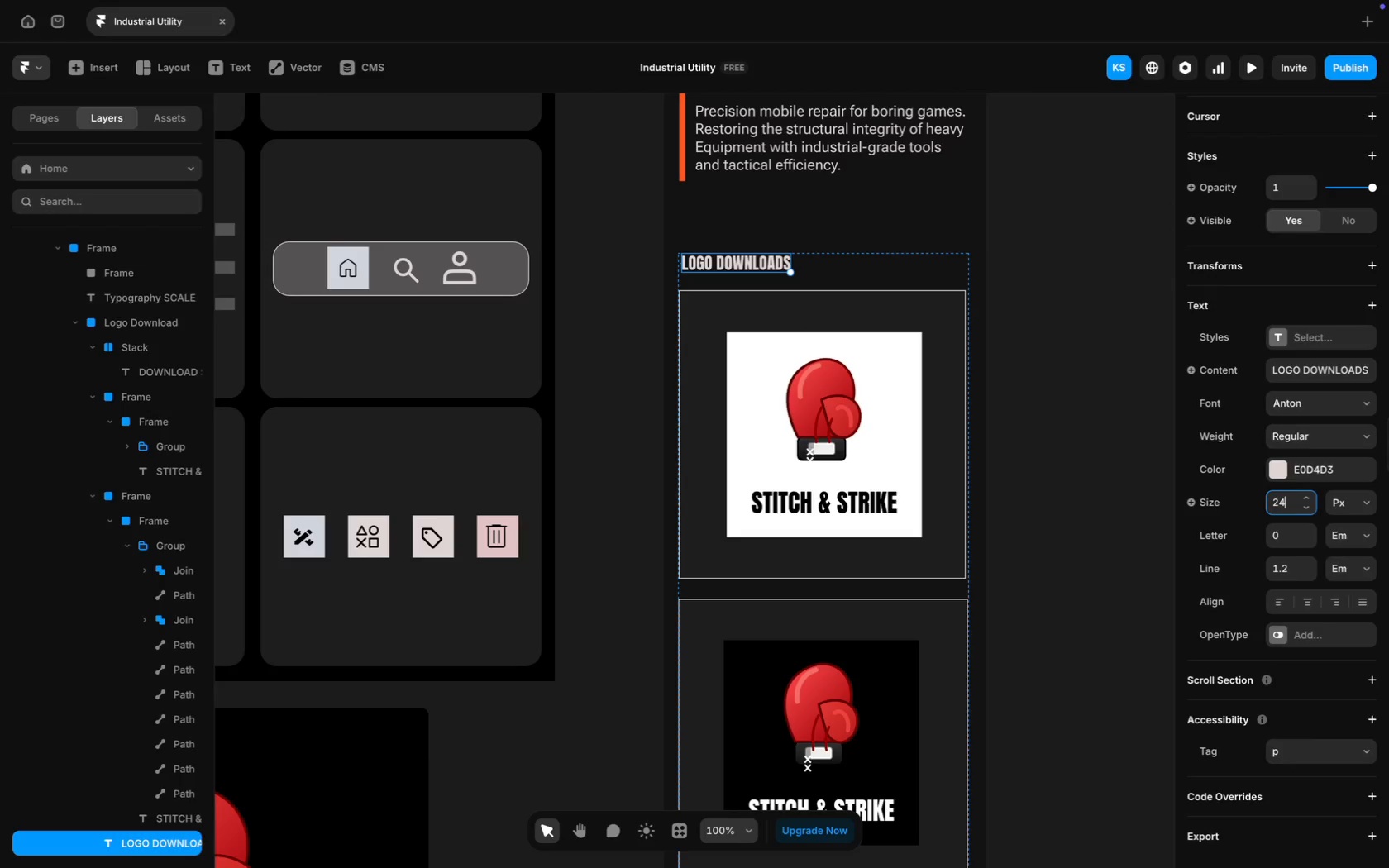 
key(Enter)
 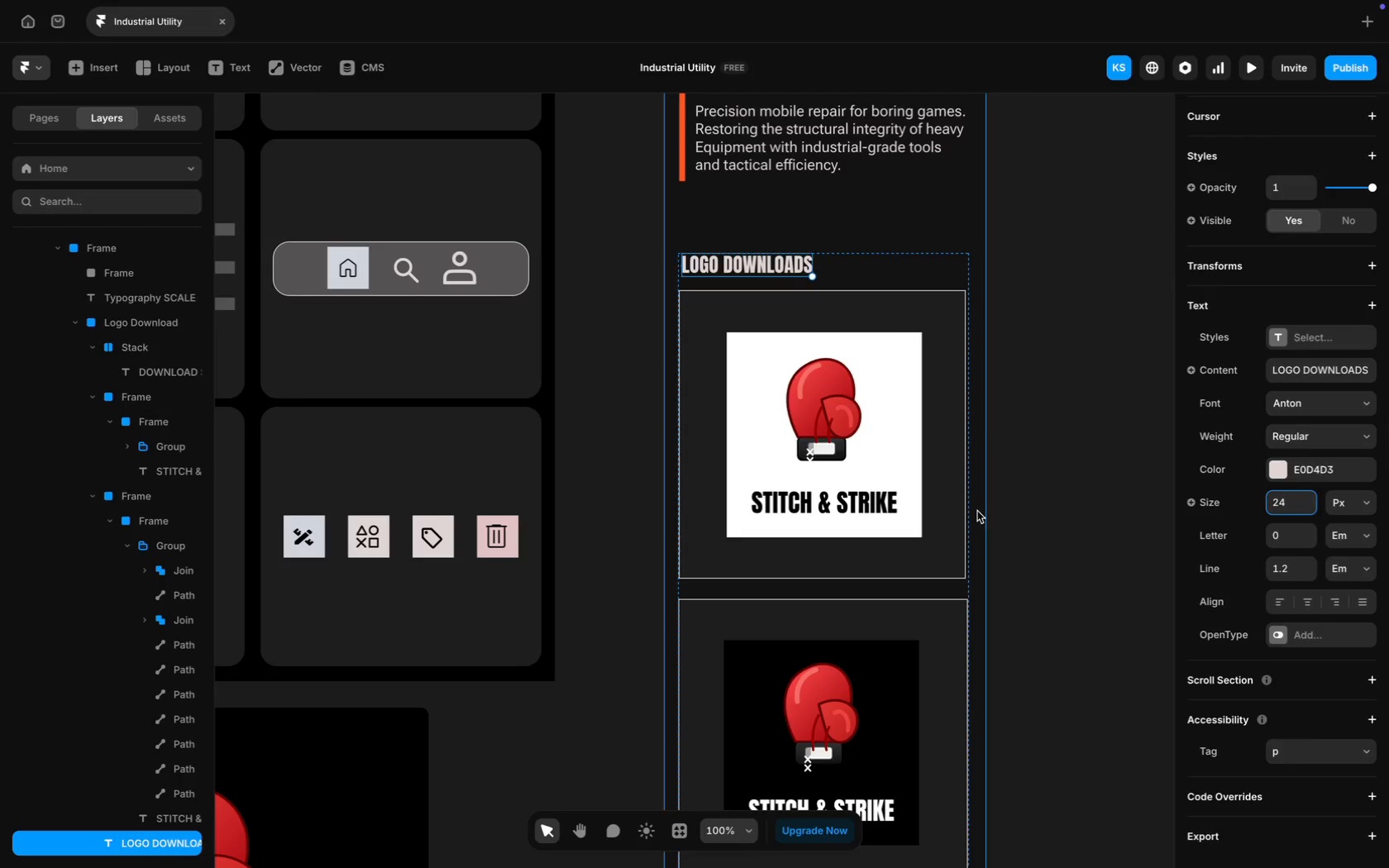 
scroll: coordinate [977, 511], scroll_direction: down, amount: 75.0
 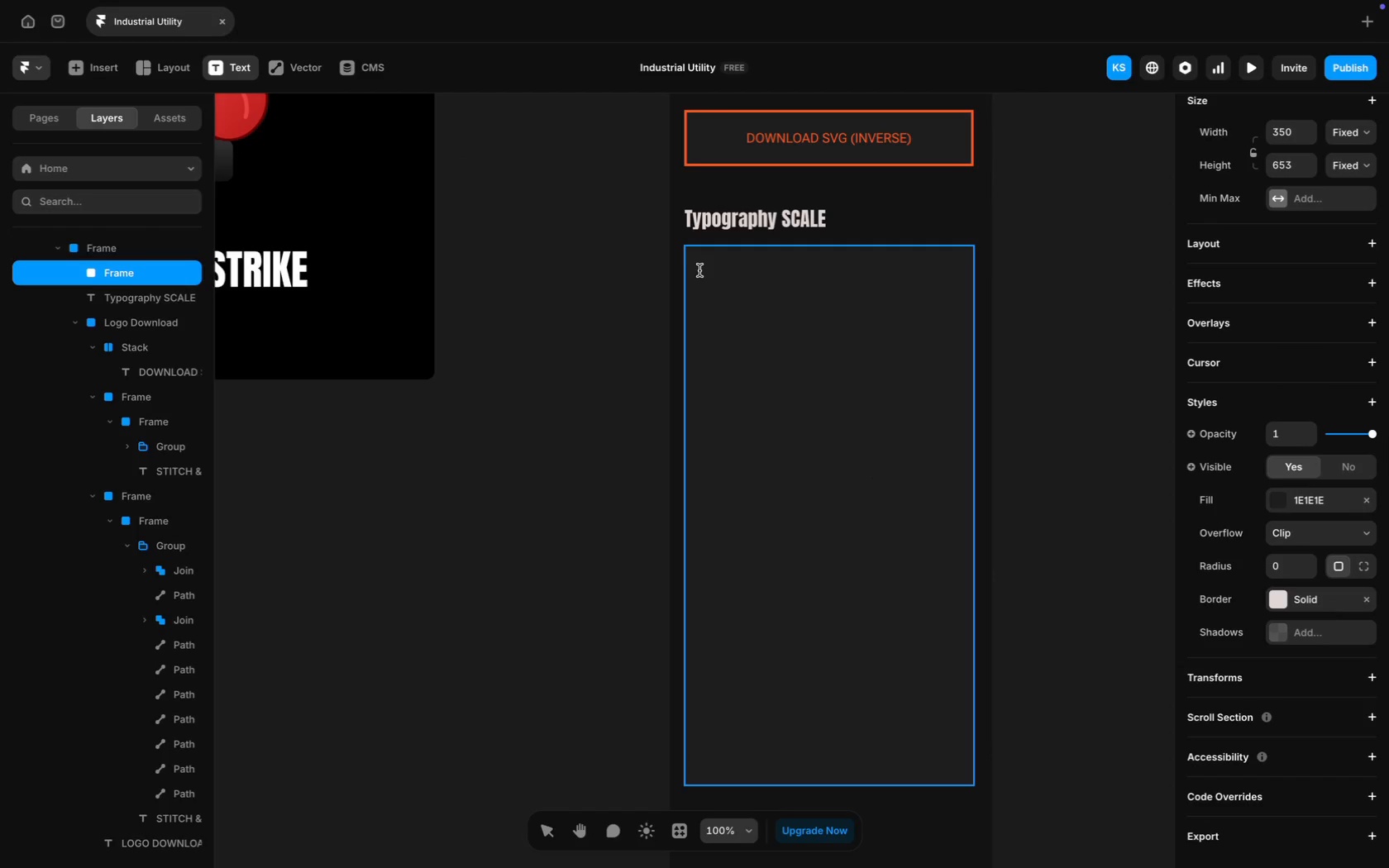 
wait(9.66)
 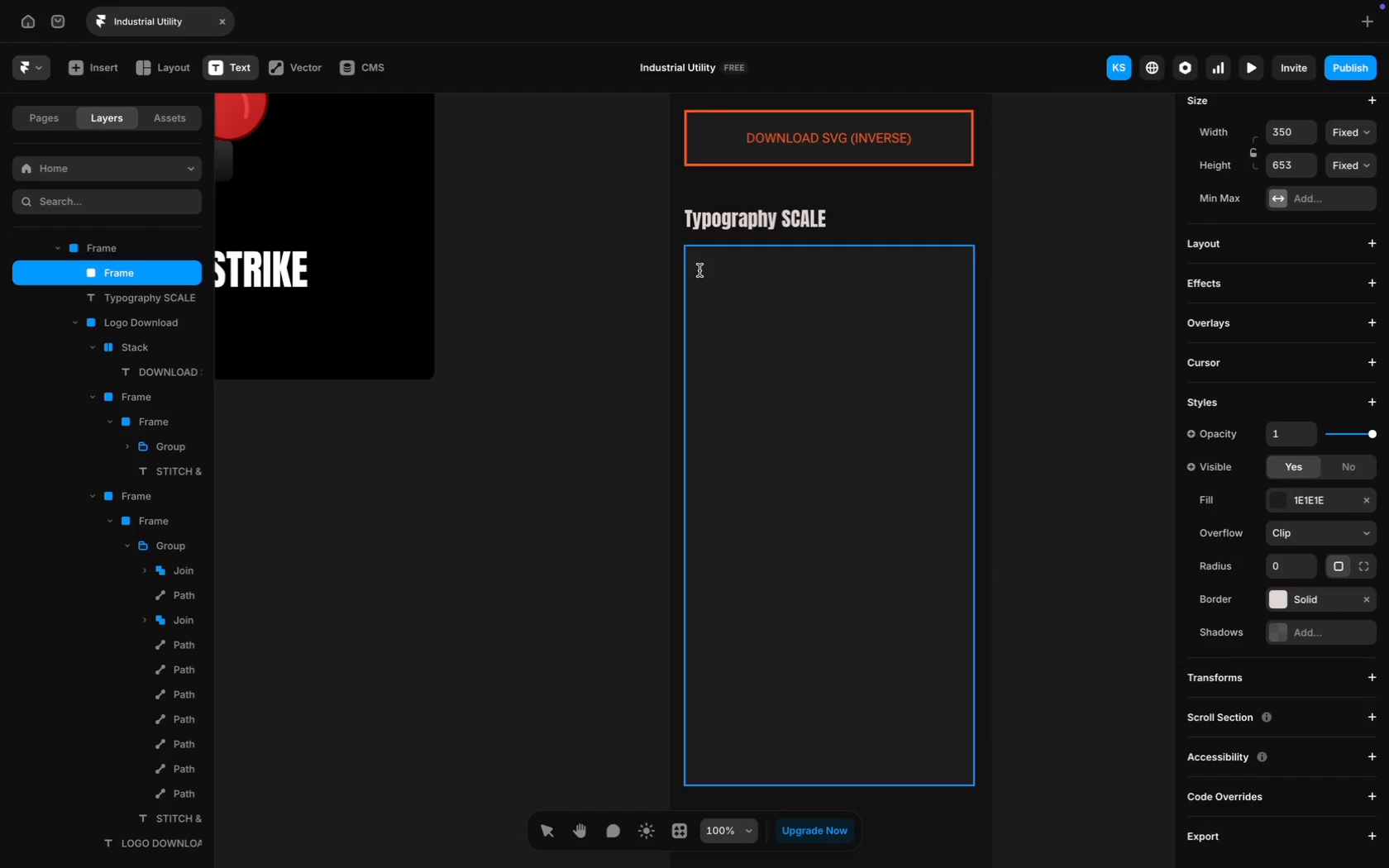 
left_click([702, 275])
 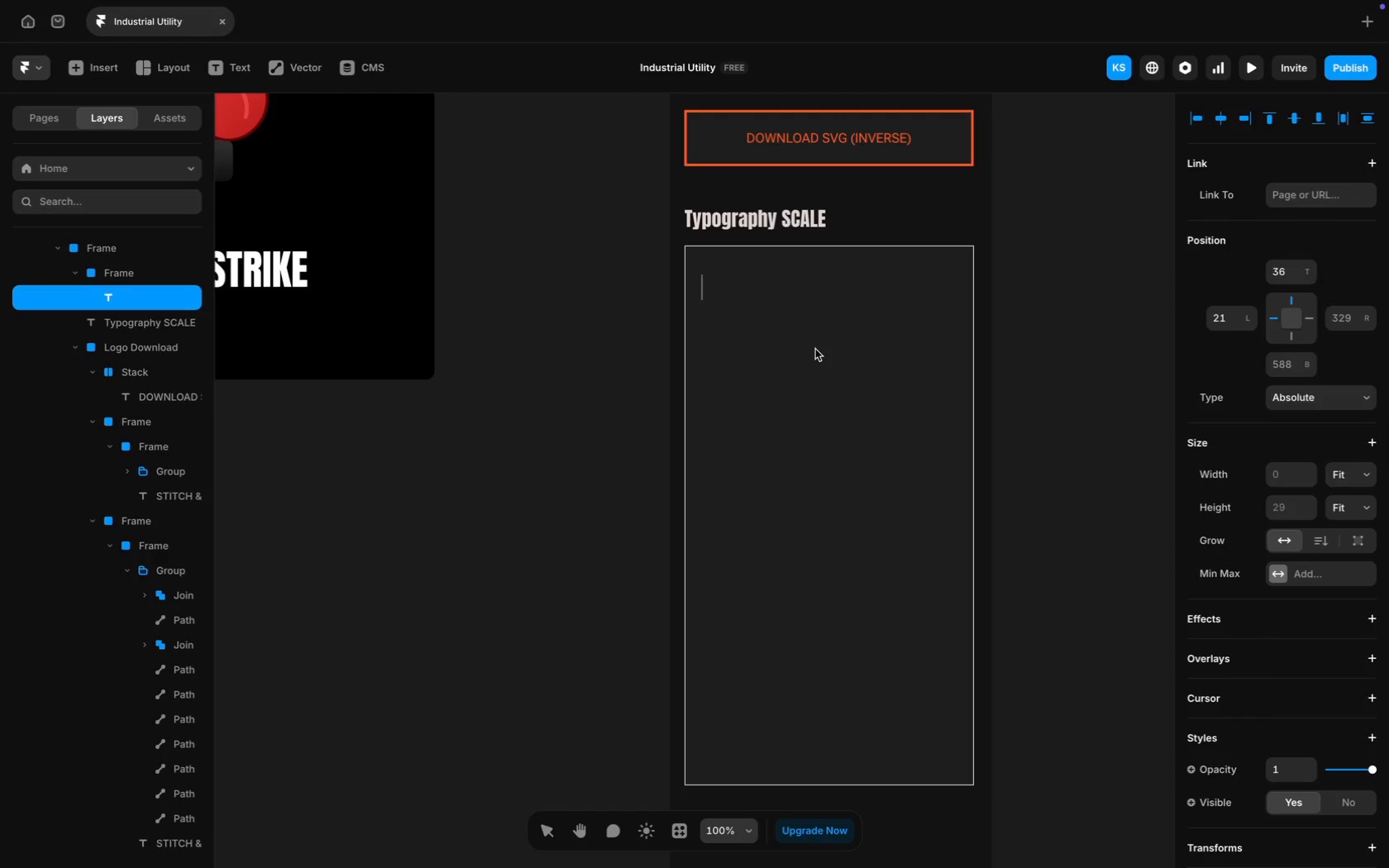 
type(Di)
key(Backspace)
type(ISPLAY FONT: ANTON)
 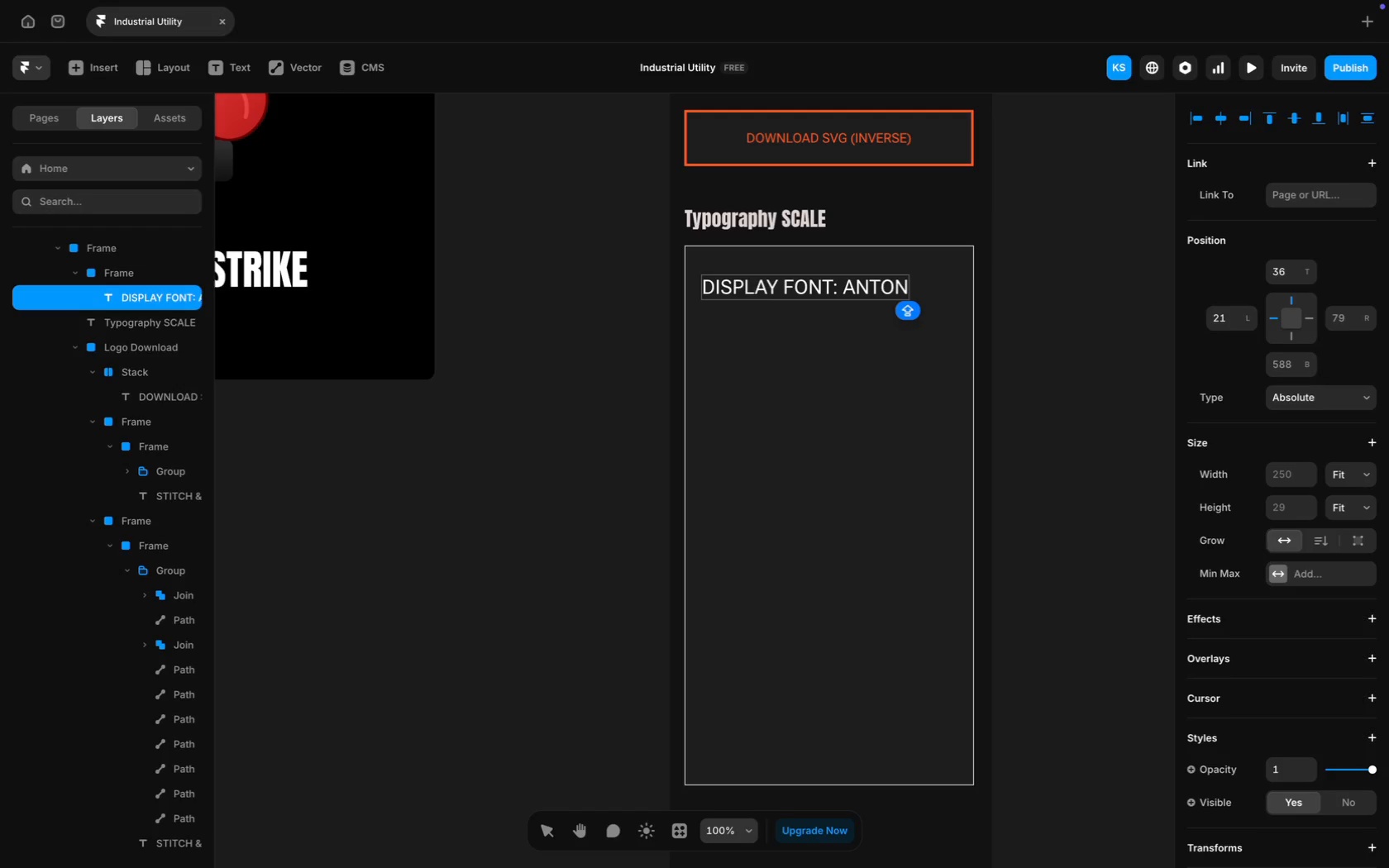 
key(Meta+CommandLeft)
 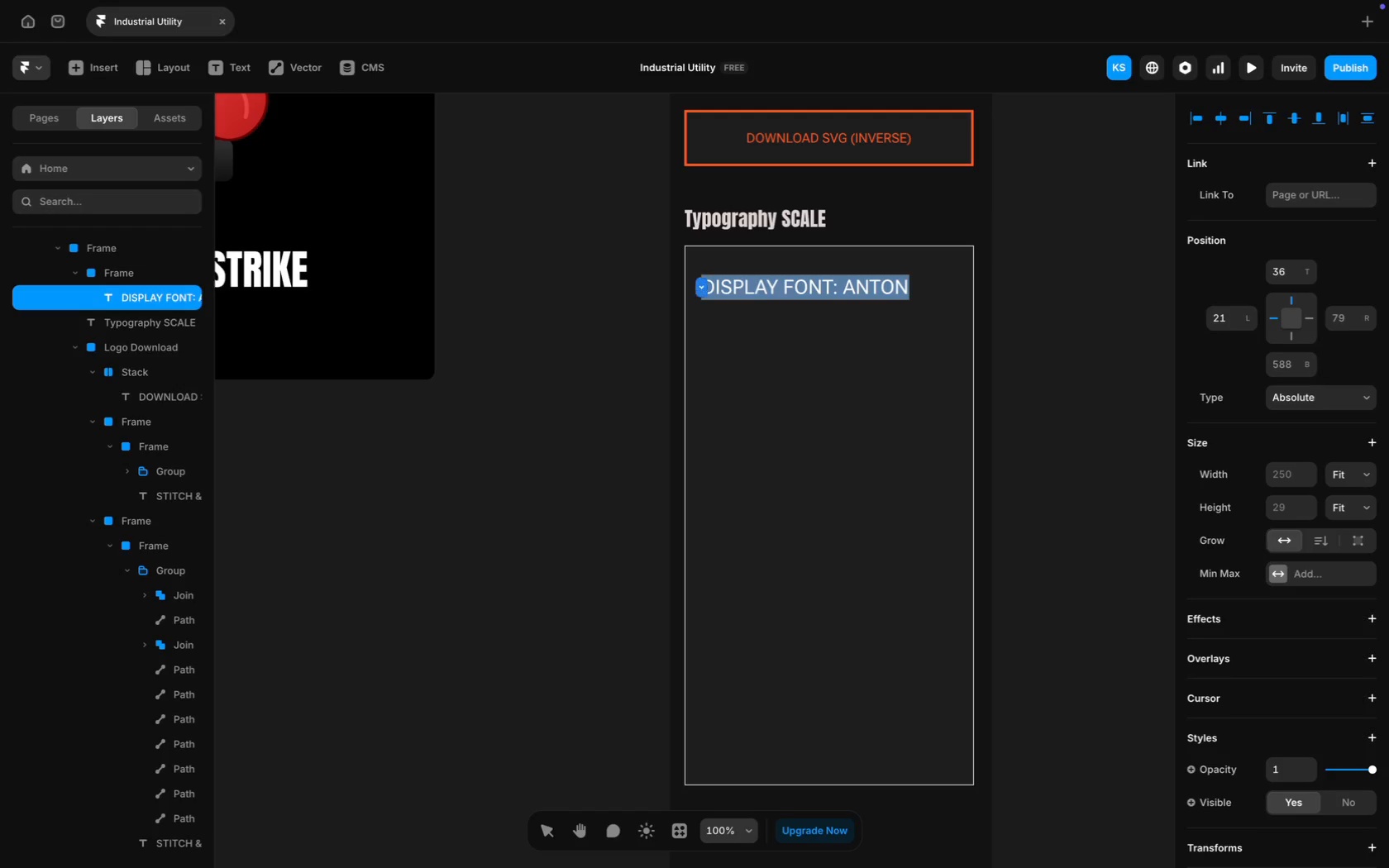 
key(Meta+A)
 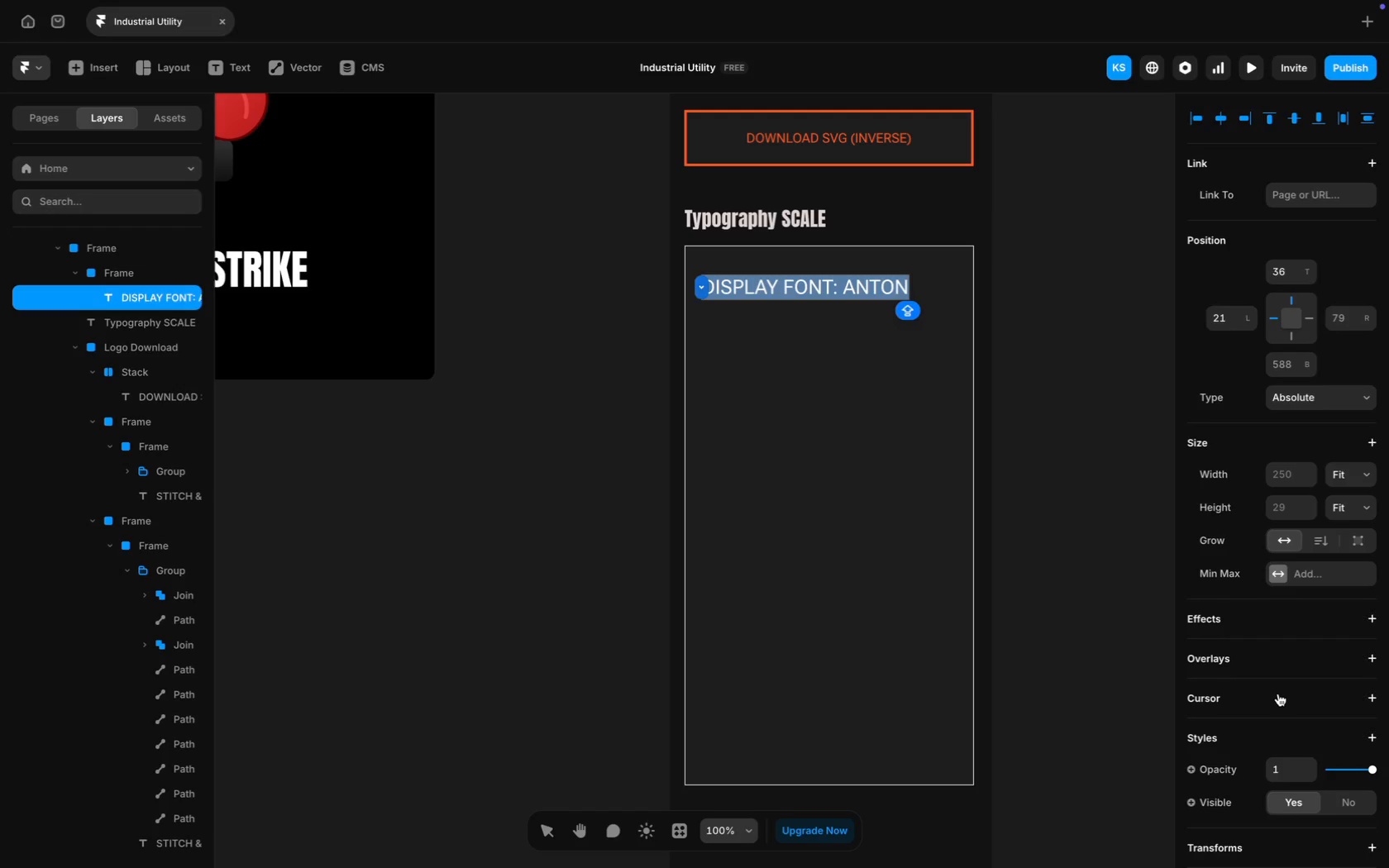 
scroll: coordinate [1278, 694], scroll_direction: down, amount: 21.0
 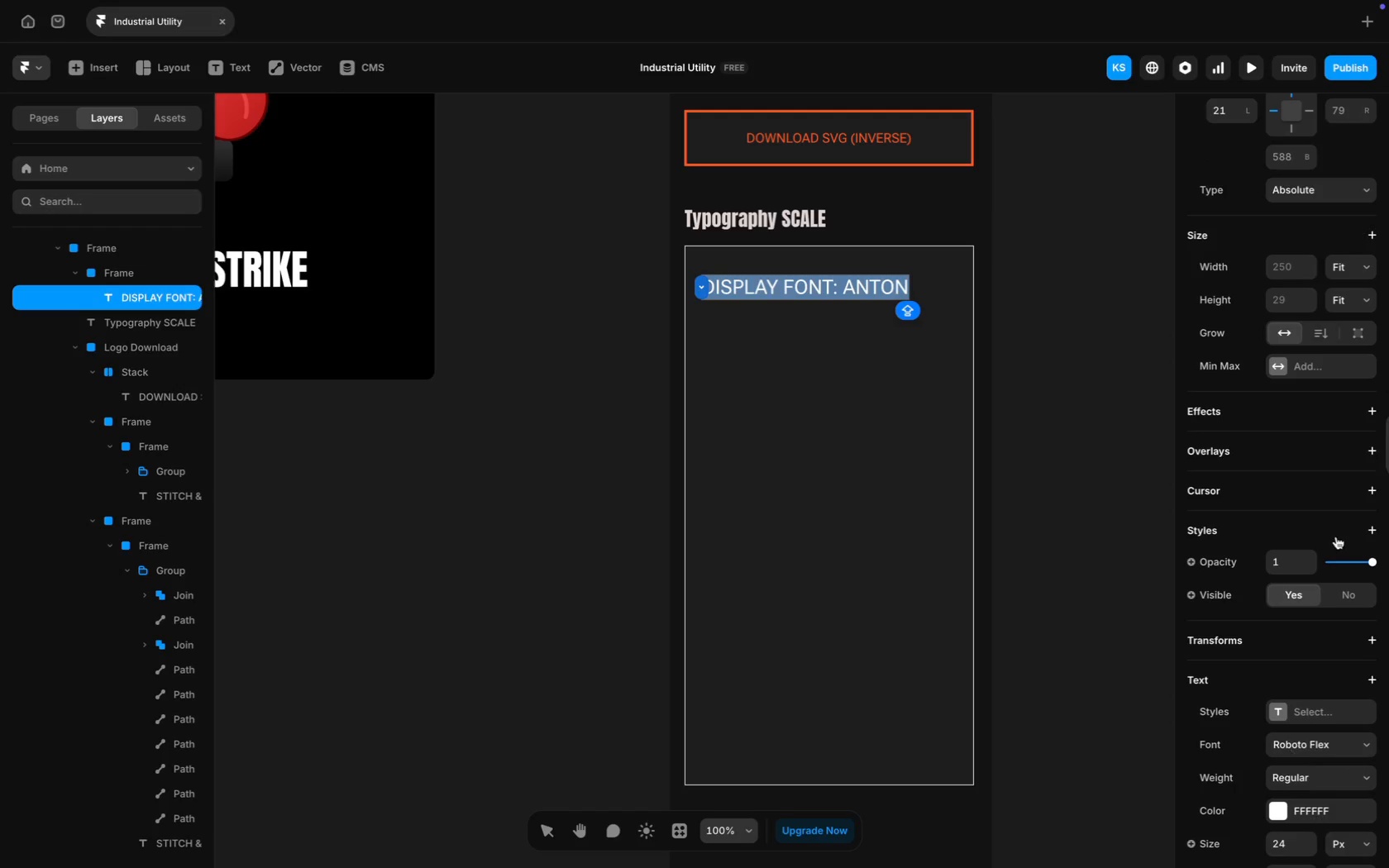 
left_click([1286, 638])
 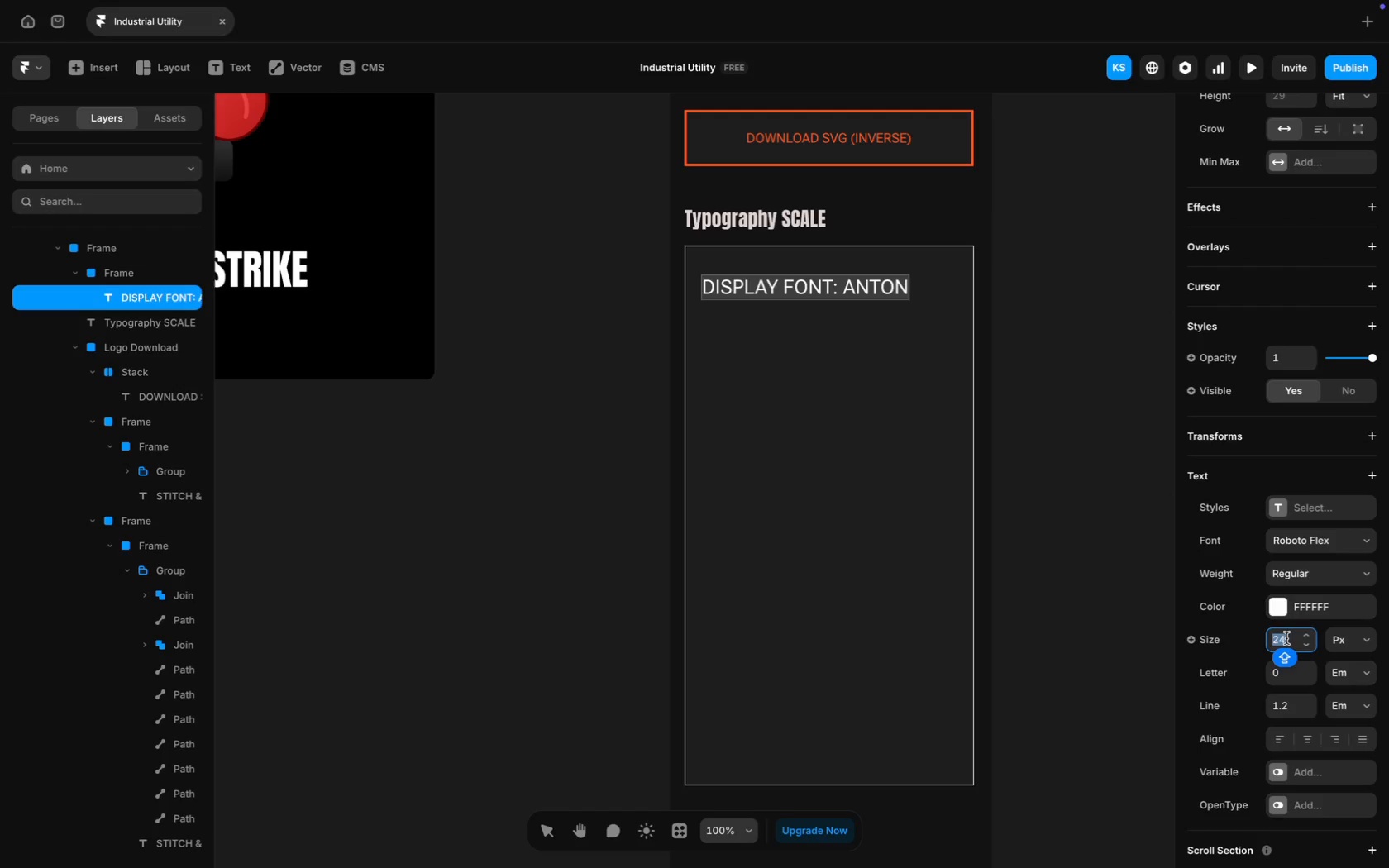 
scroll: coordinate [1336, 534], scroll_direction: down, amount: 19.0
 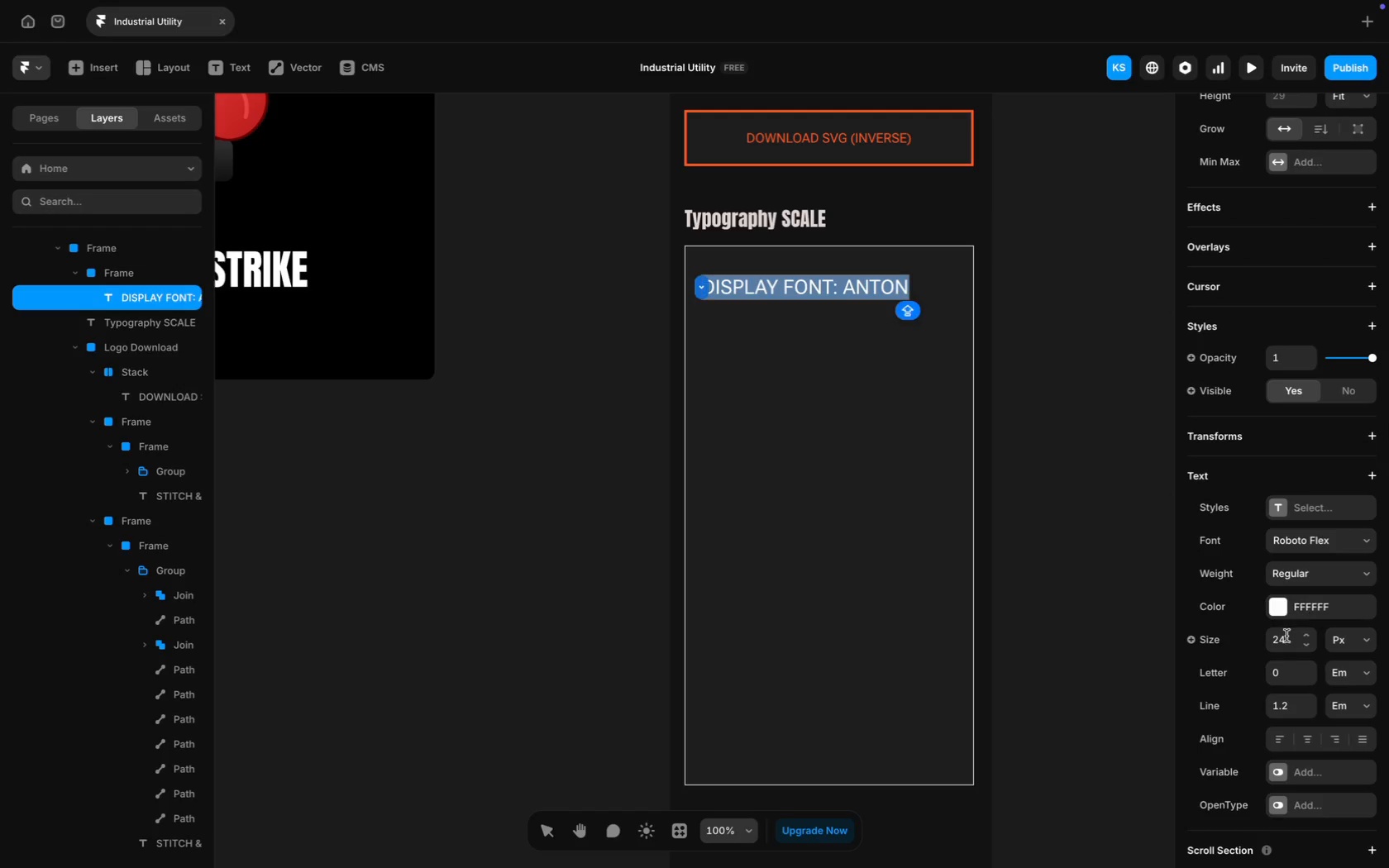 
type(20)
 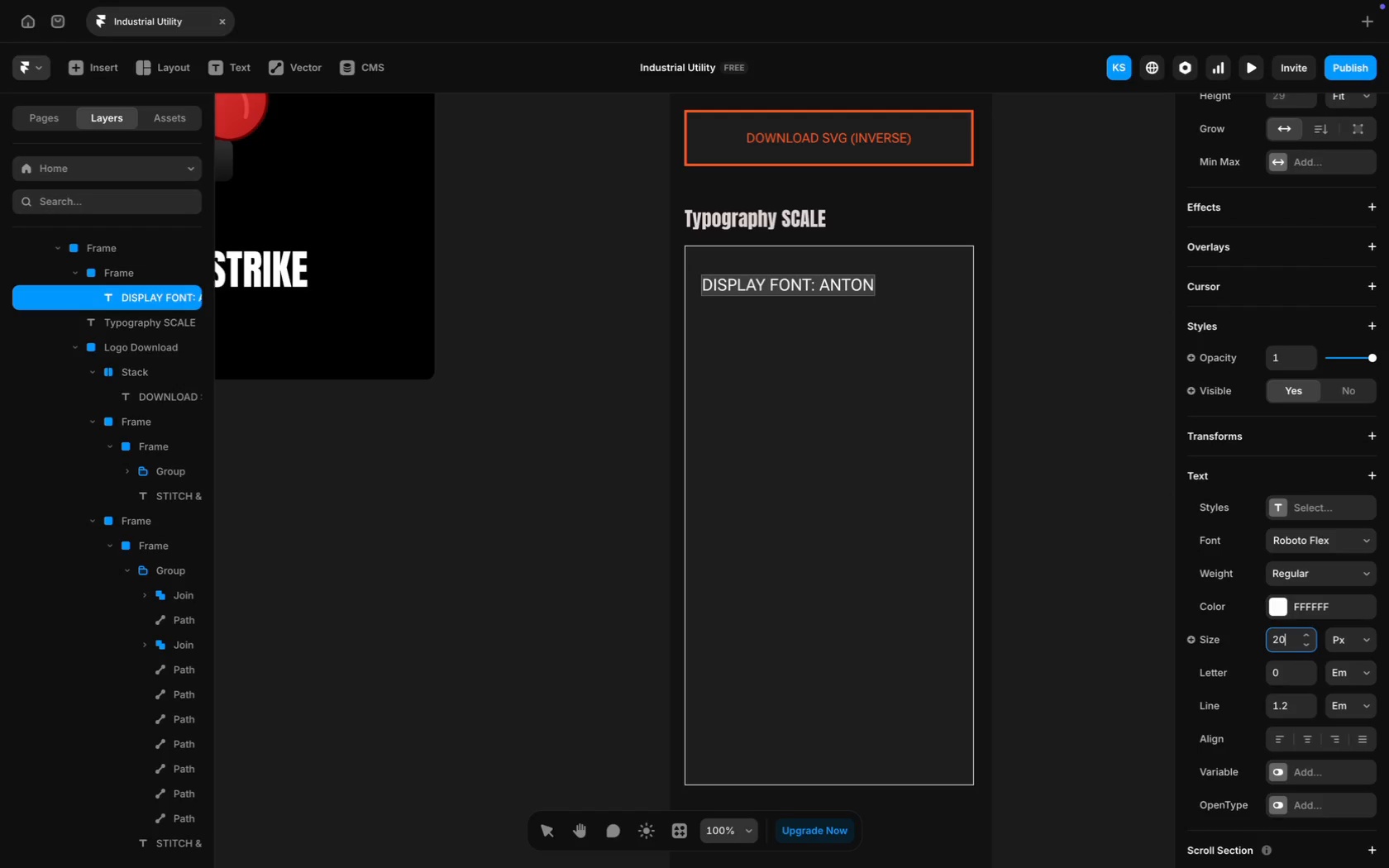 
key(Enter)
 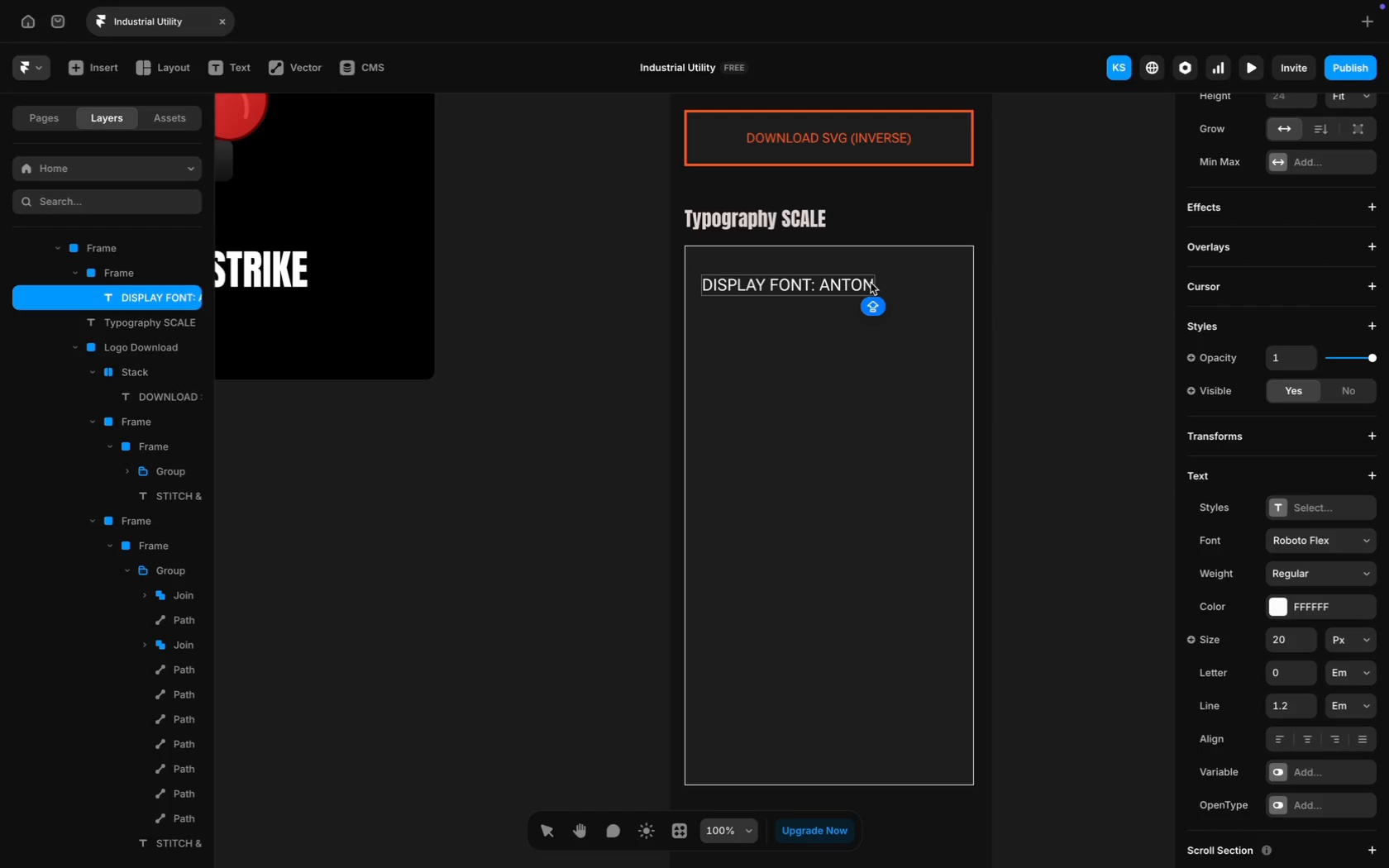 
type( (Hea)
key(Backspace)
key(Backspace)
type(EADERS)
 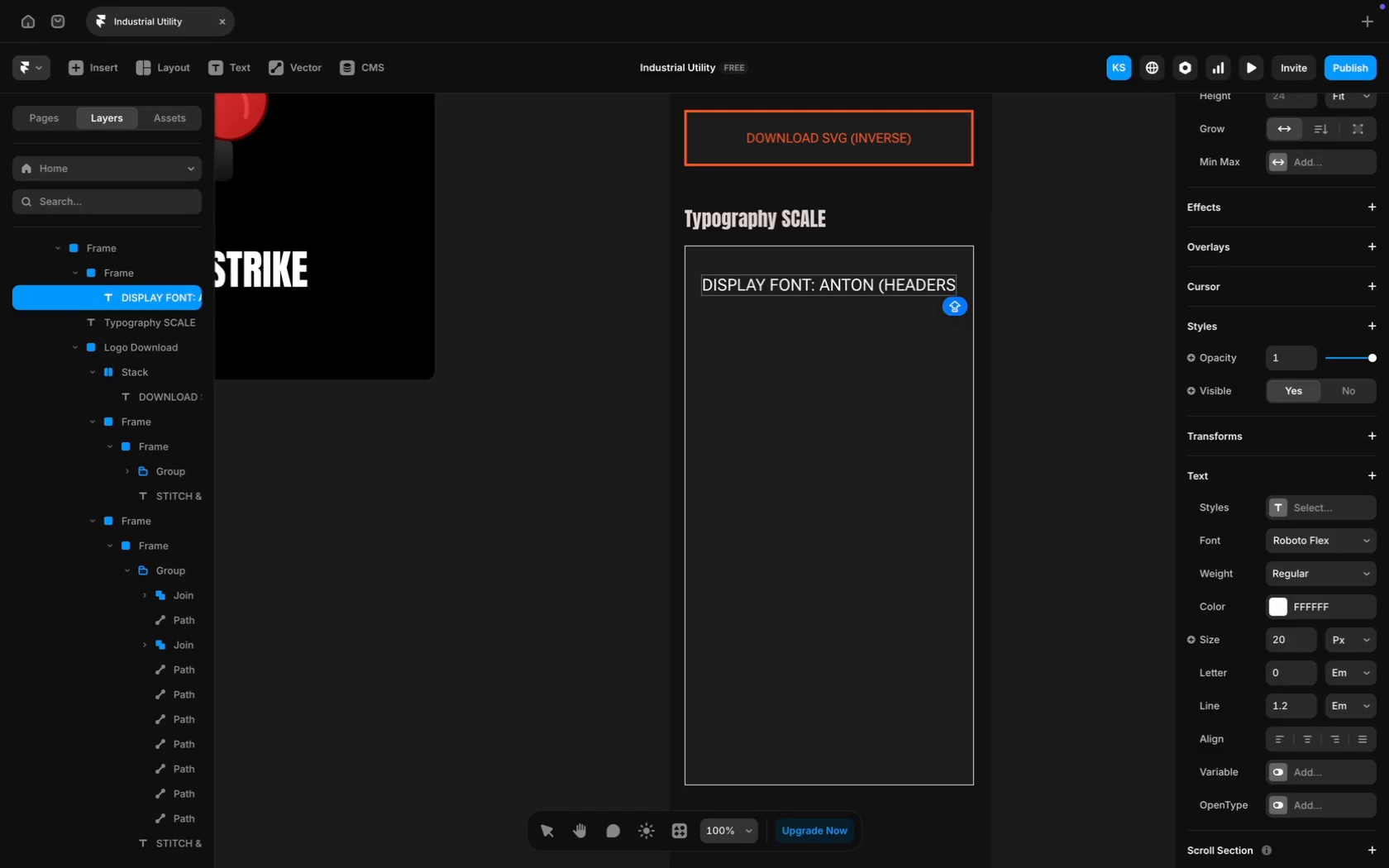 
 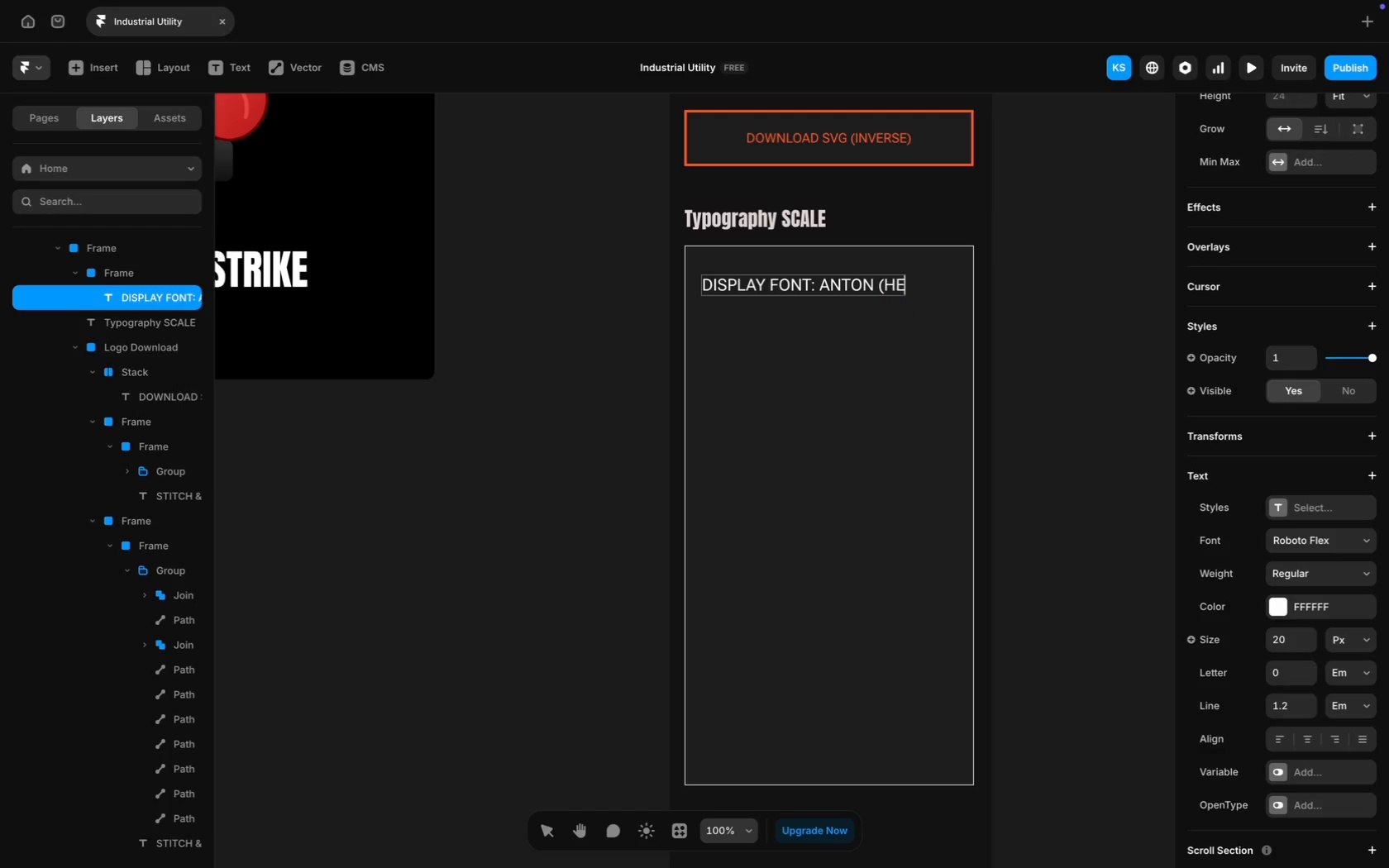 
key(Meta+CommandLeft)
 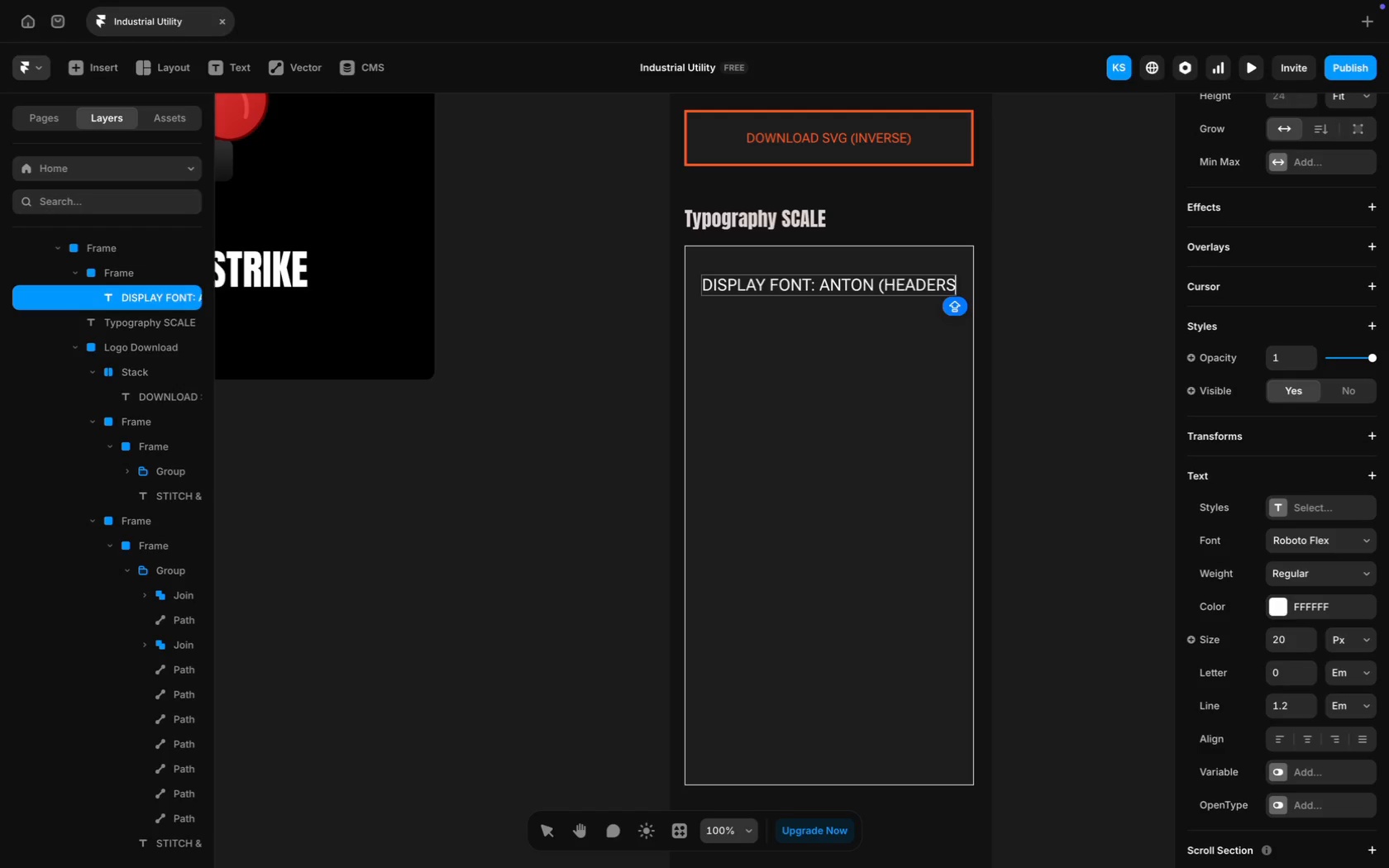 
key(Shift+0)
 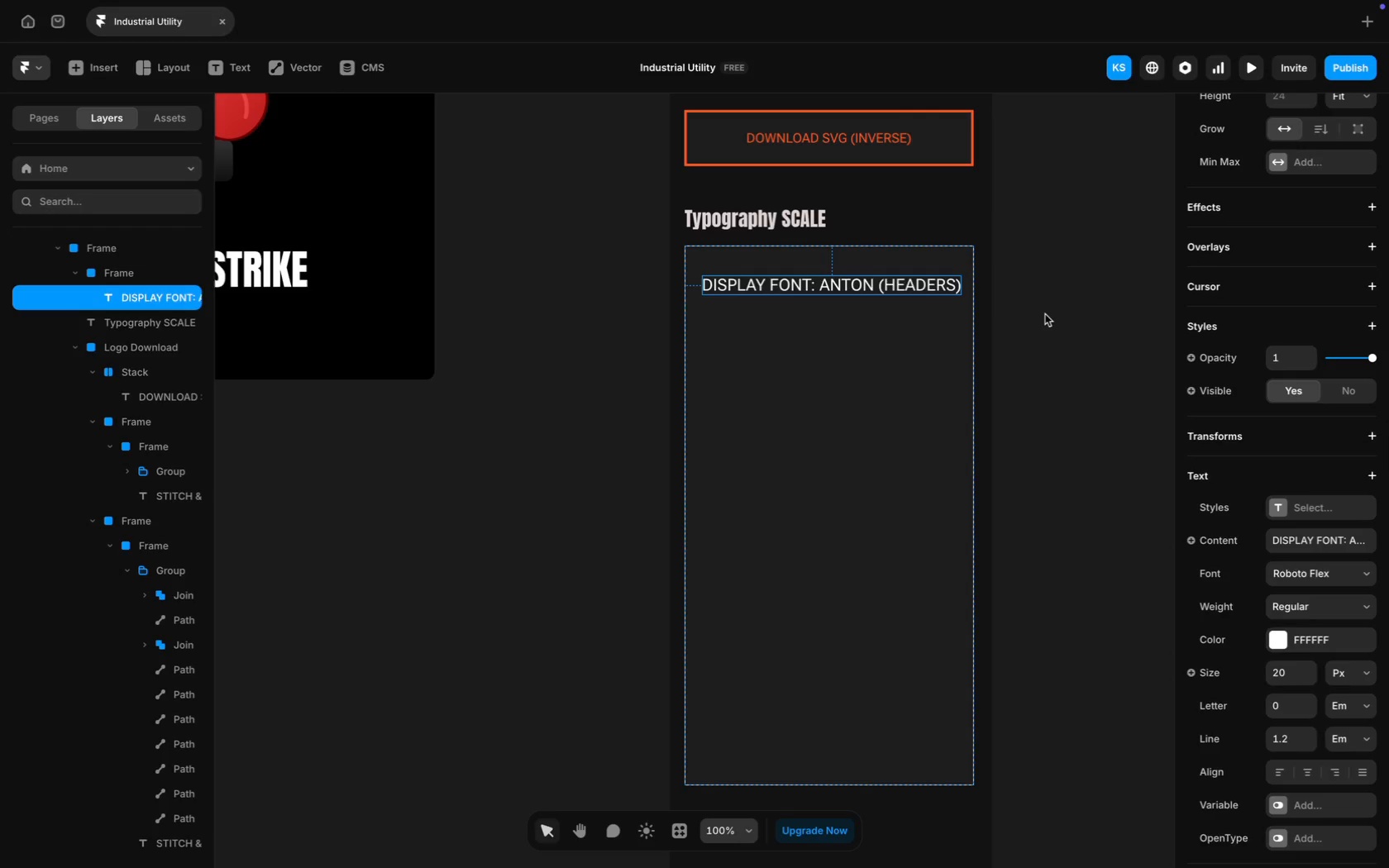 
left_click([796, 222])
 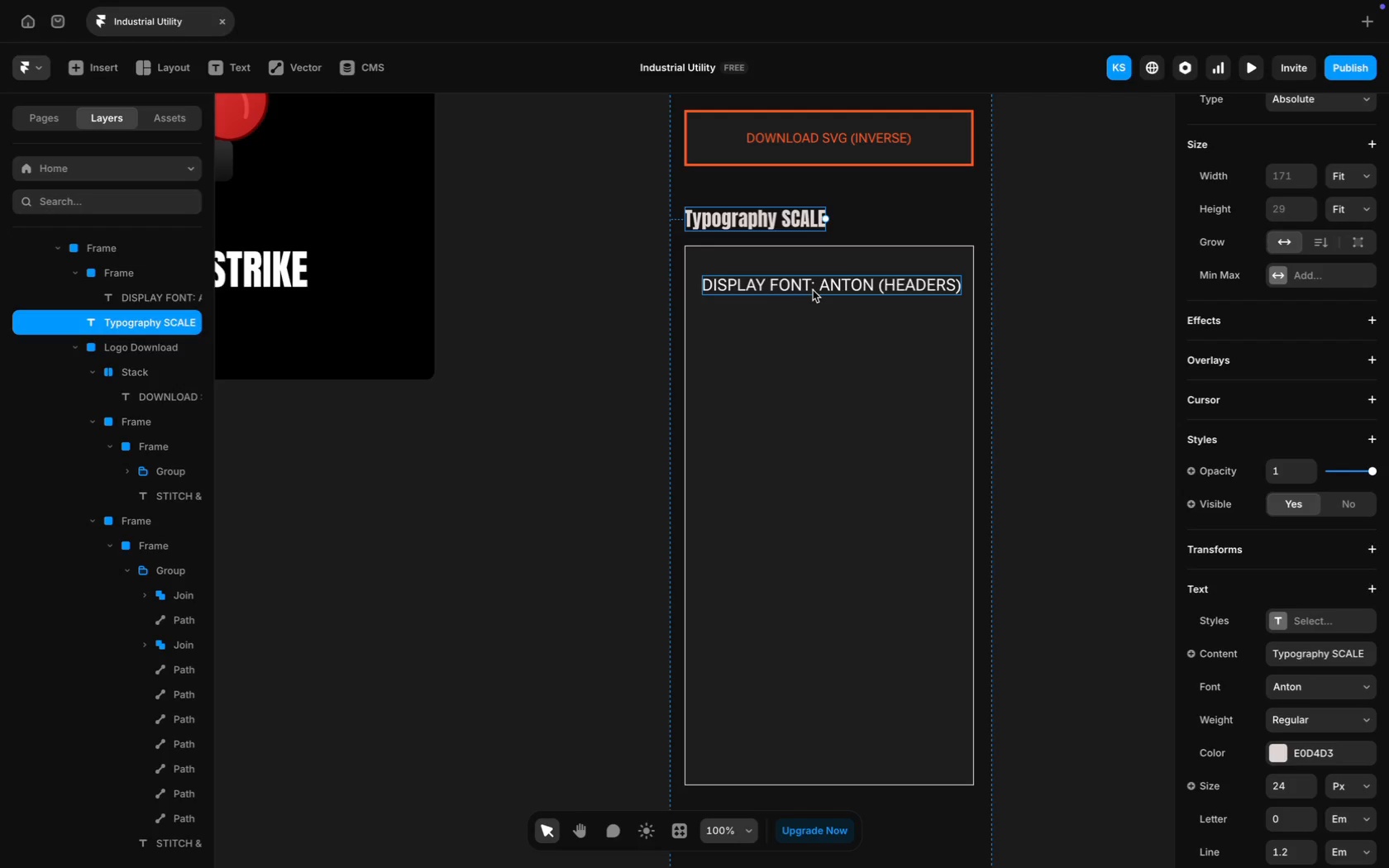 
wait(27.53)
 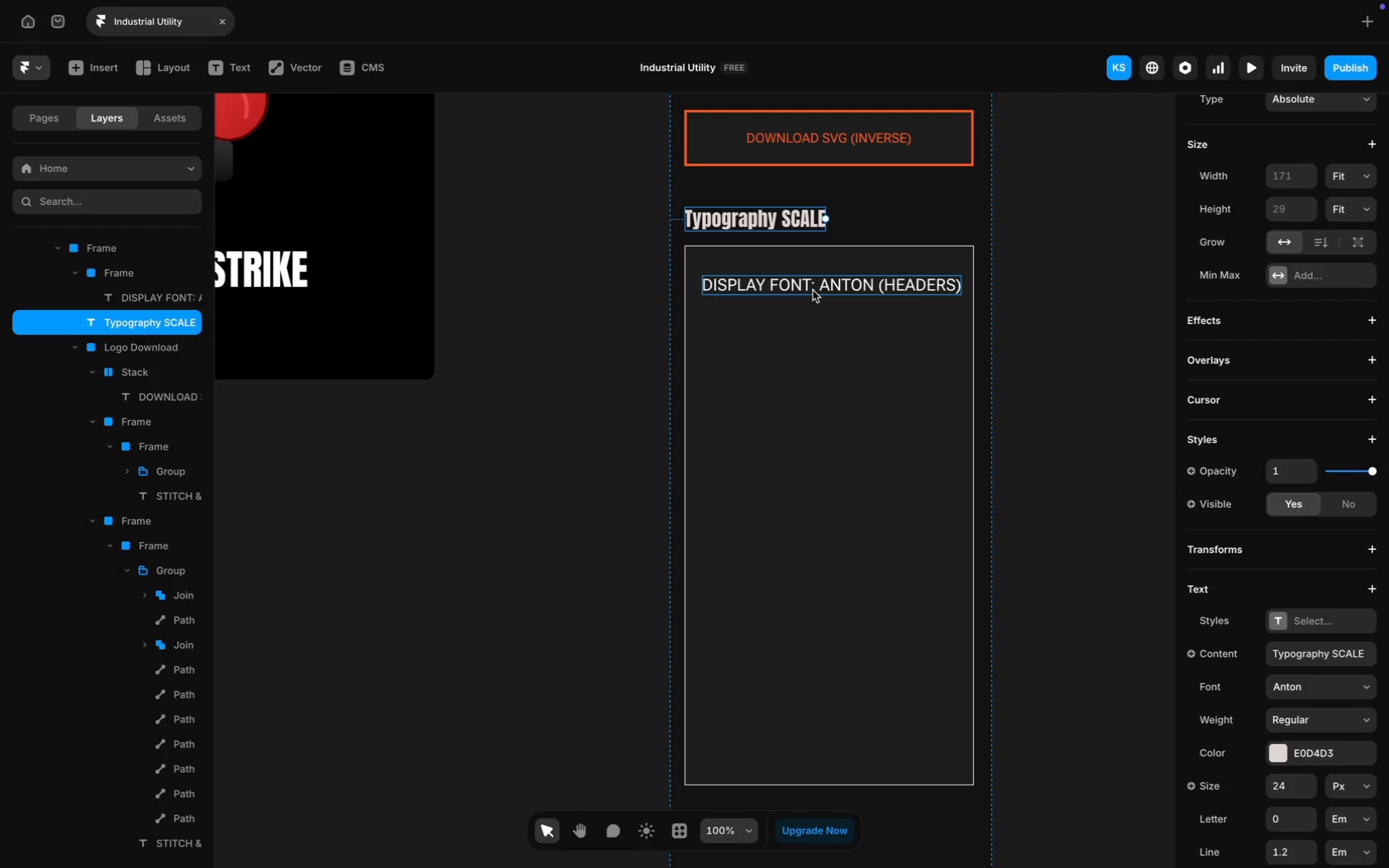 
left_click([1044, 296])
 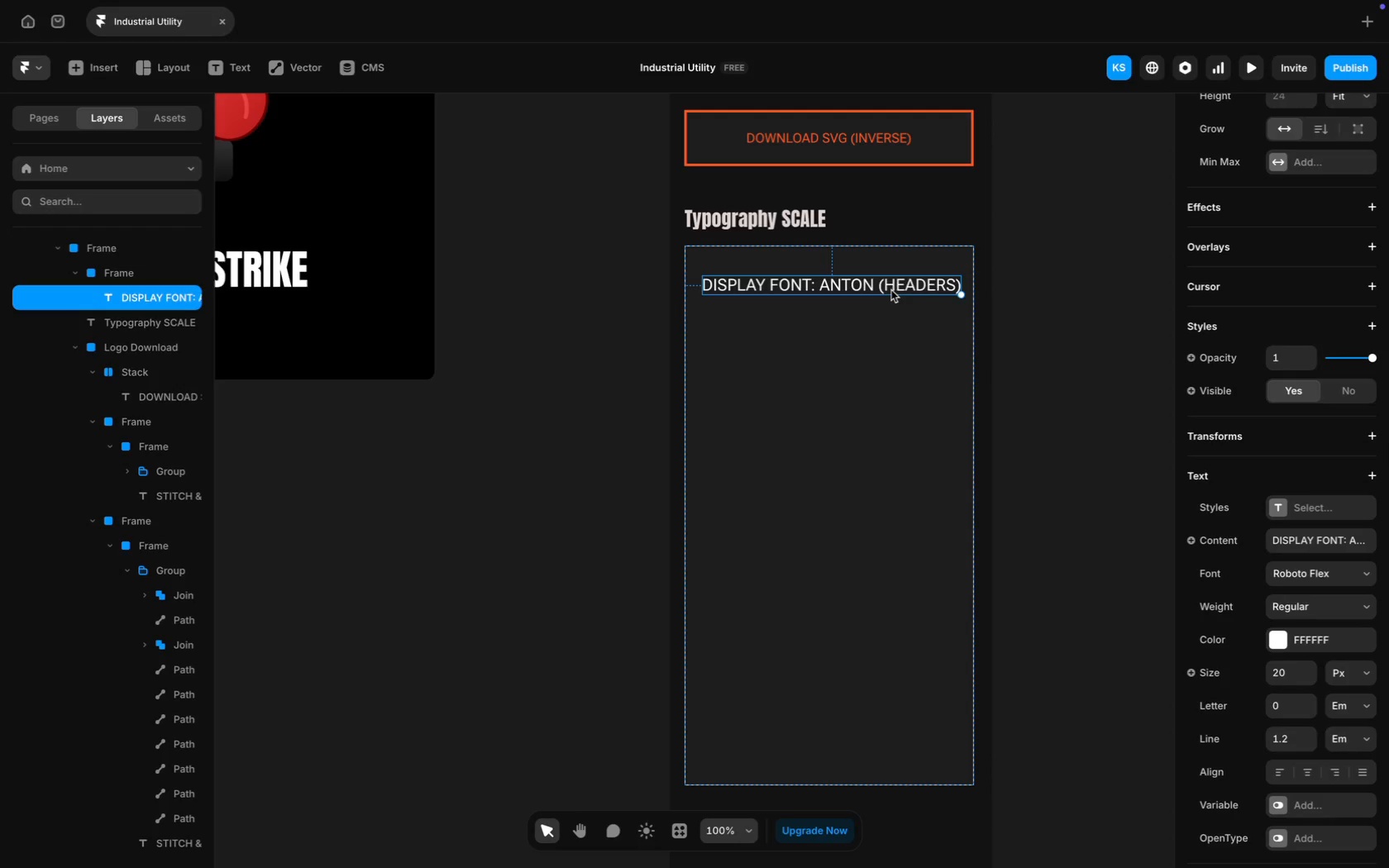 
left_click_drag(start_coordinate=[883, 289], to_coordinate=[878, 289])
 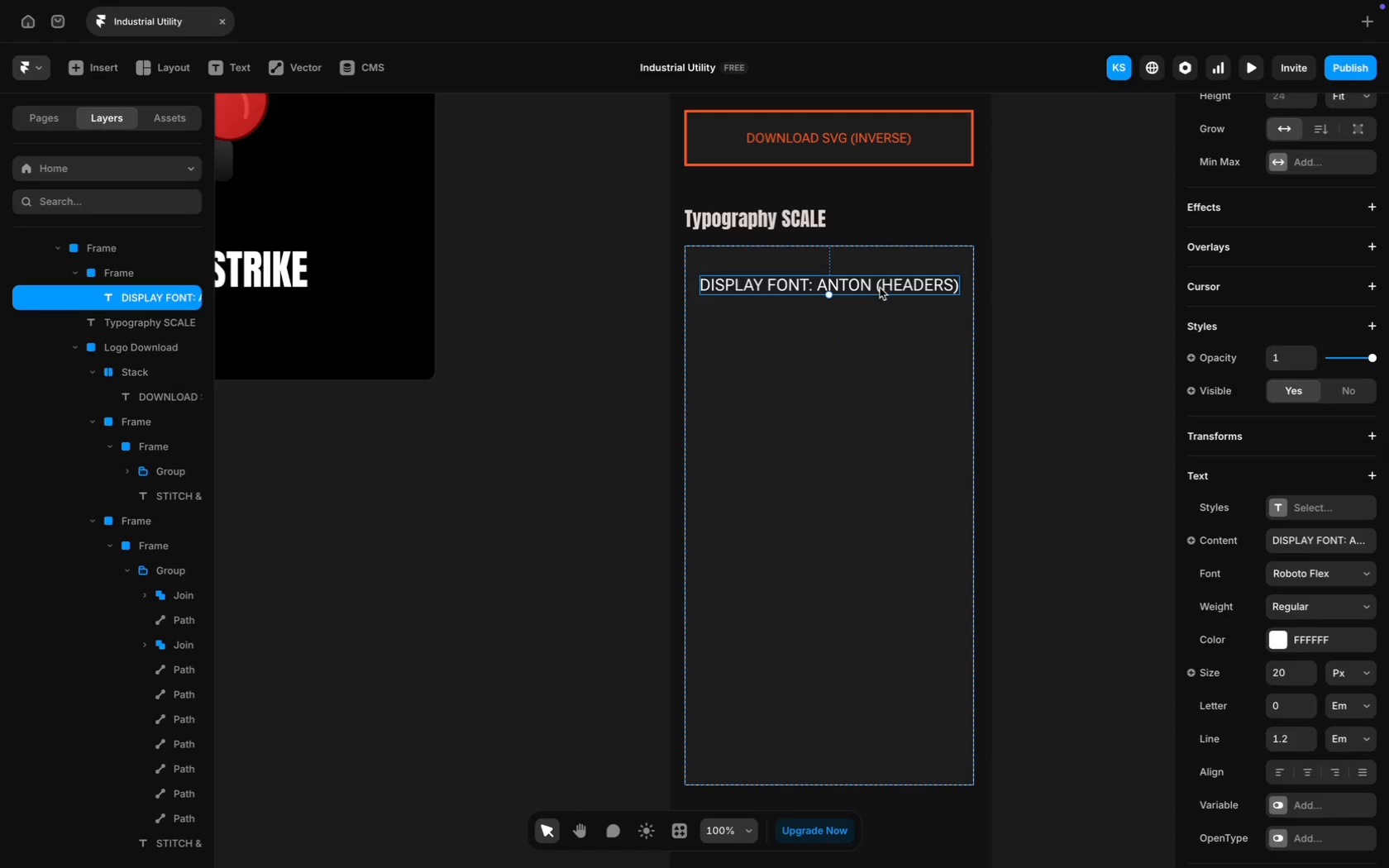 
double_click([880, 288])
 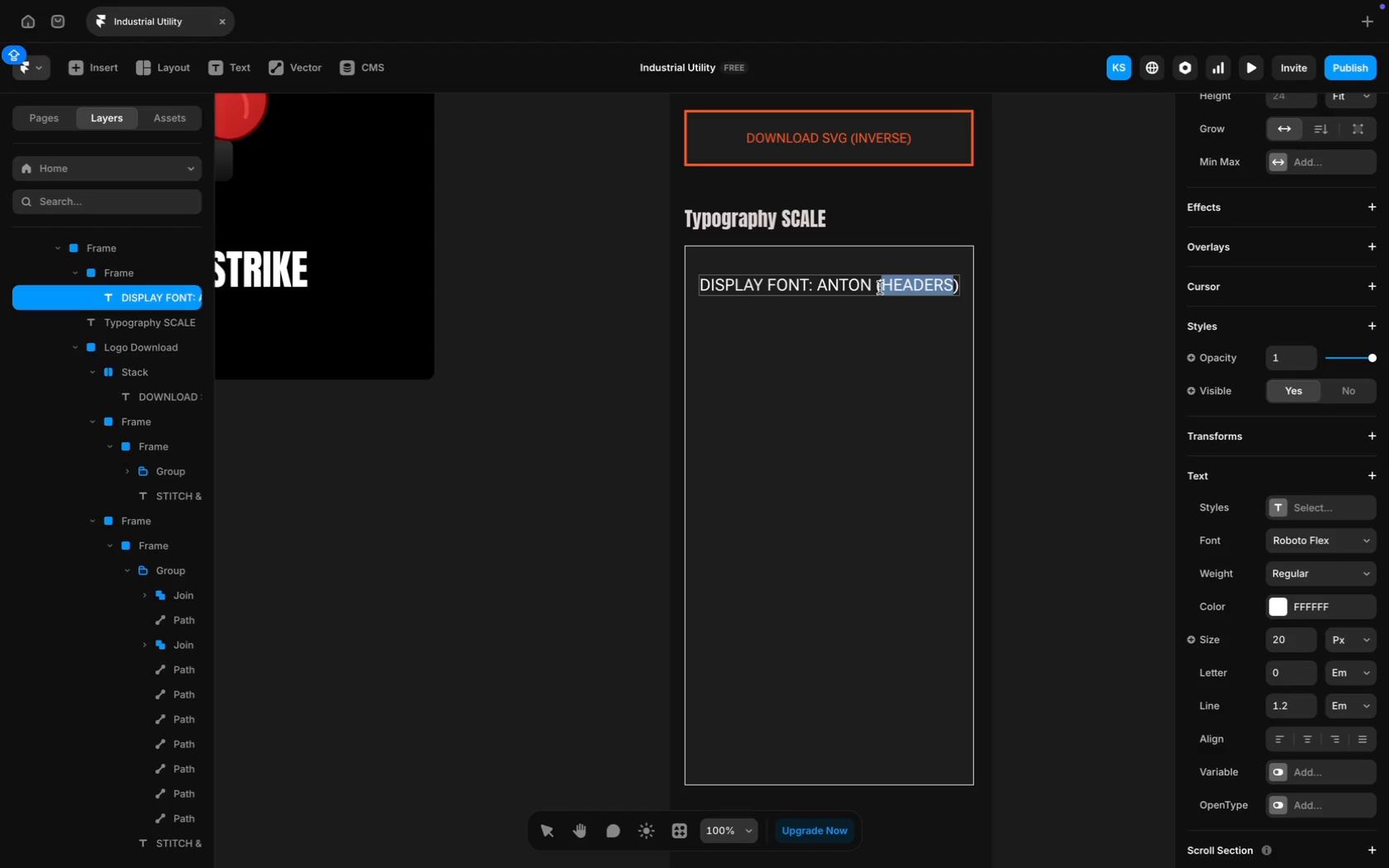 
key(Meta+A)
 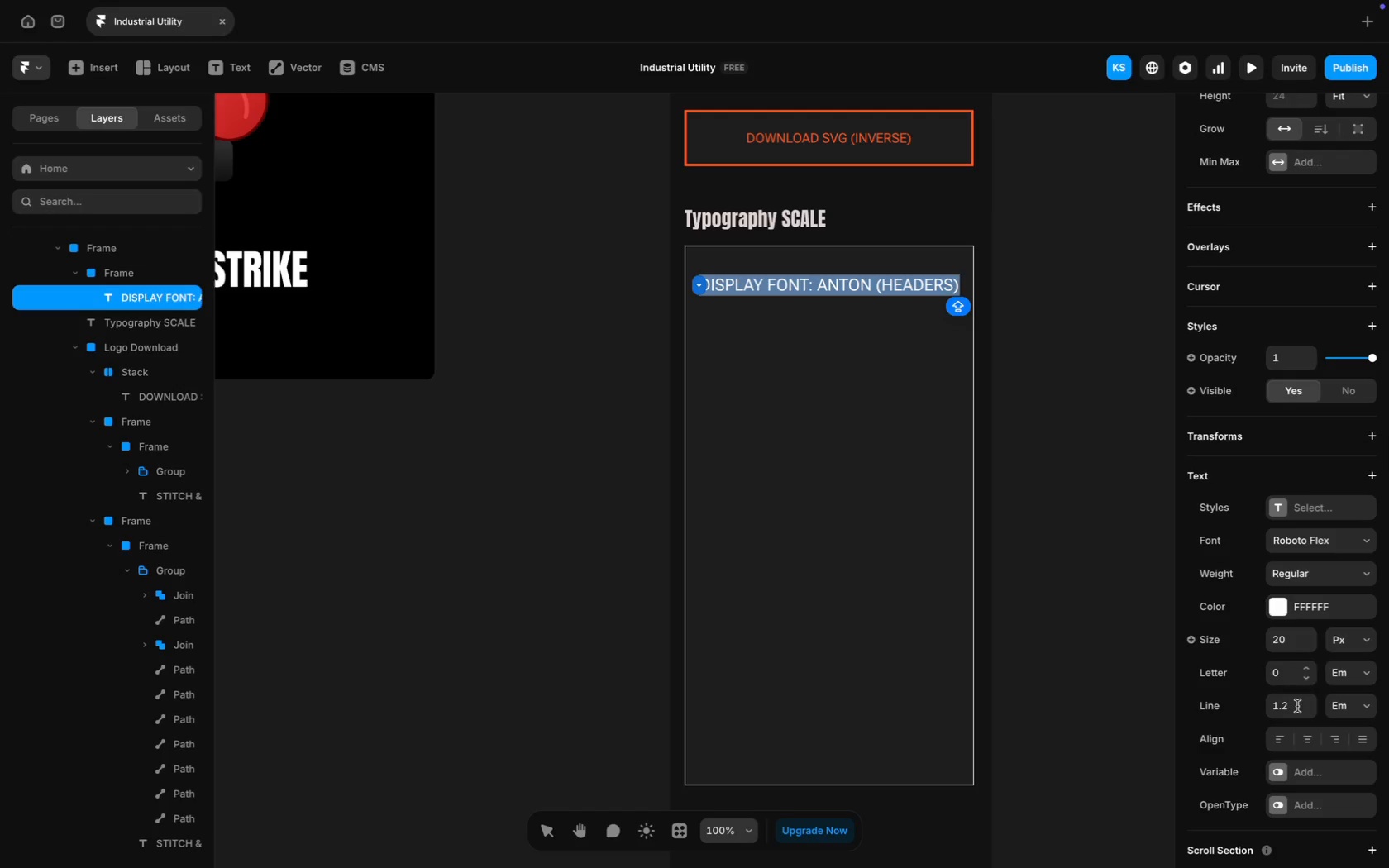 
scroll: coordinate [1299, 715], scroll_direction: down, amount: 34.0
 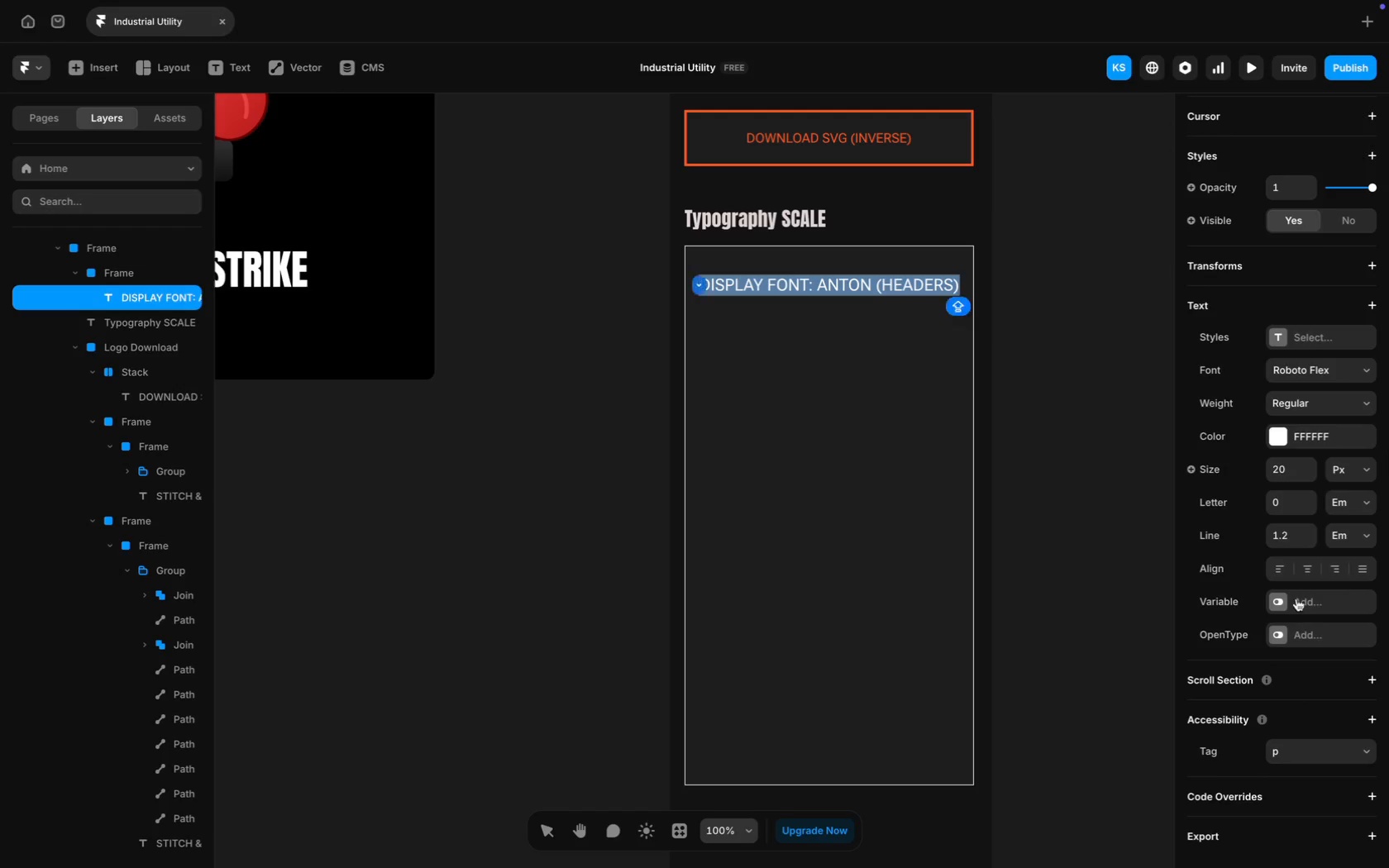 
scroll: coordinate [1296, 599], scroll_direction: up, amount: 17.0
 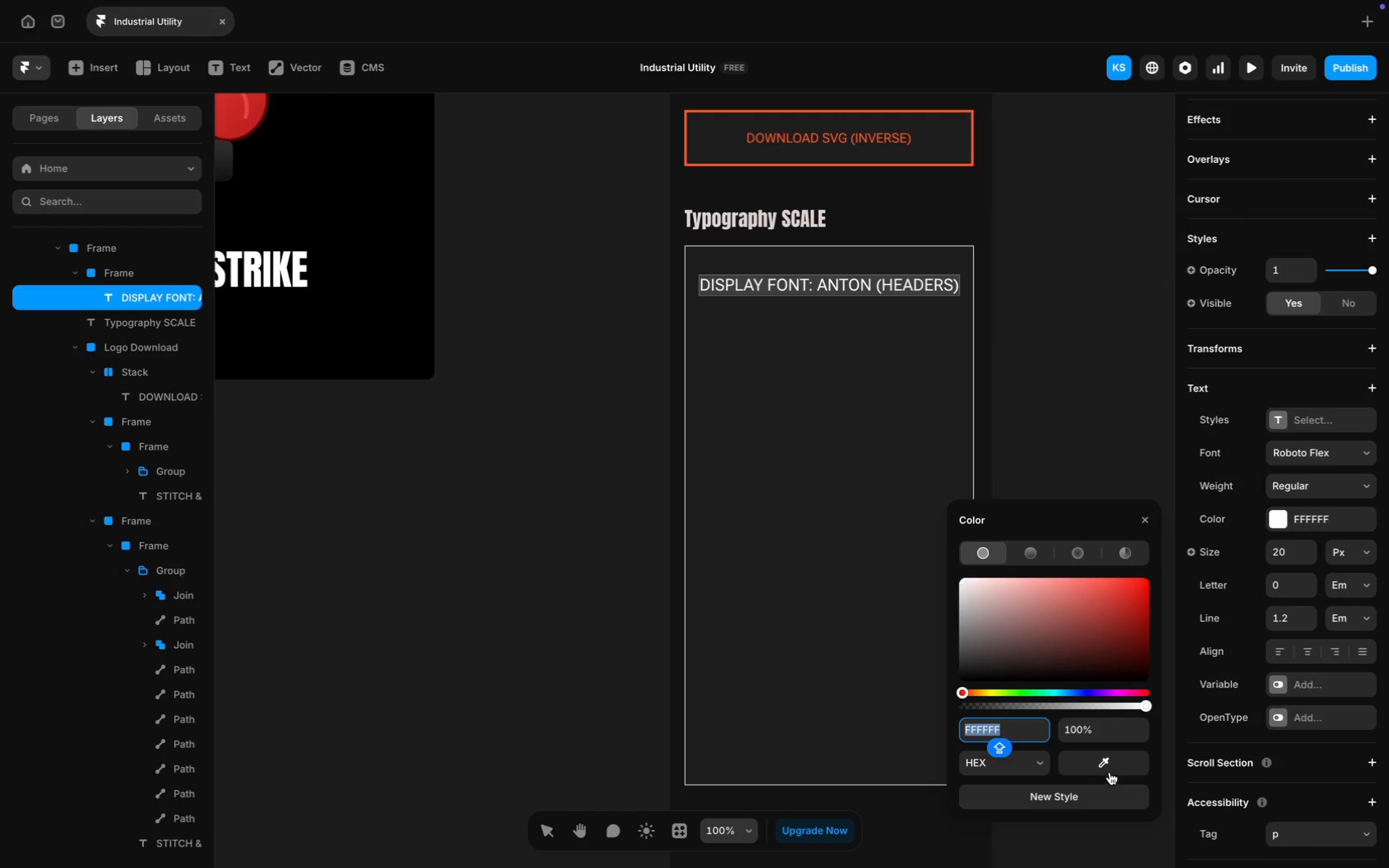 
left_click([1115, 767])
 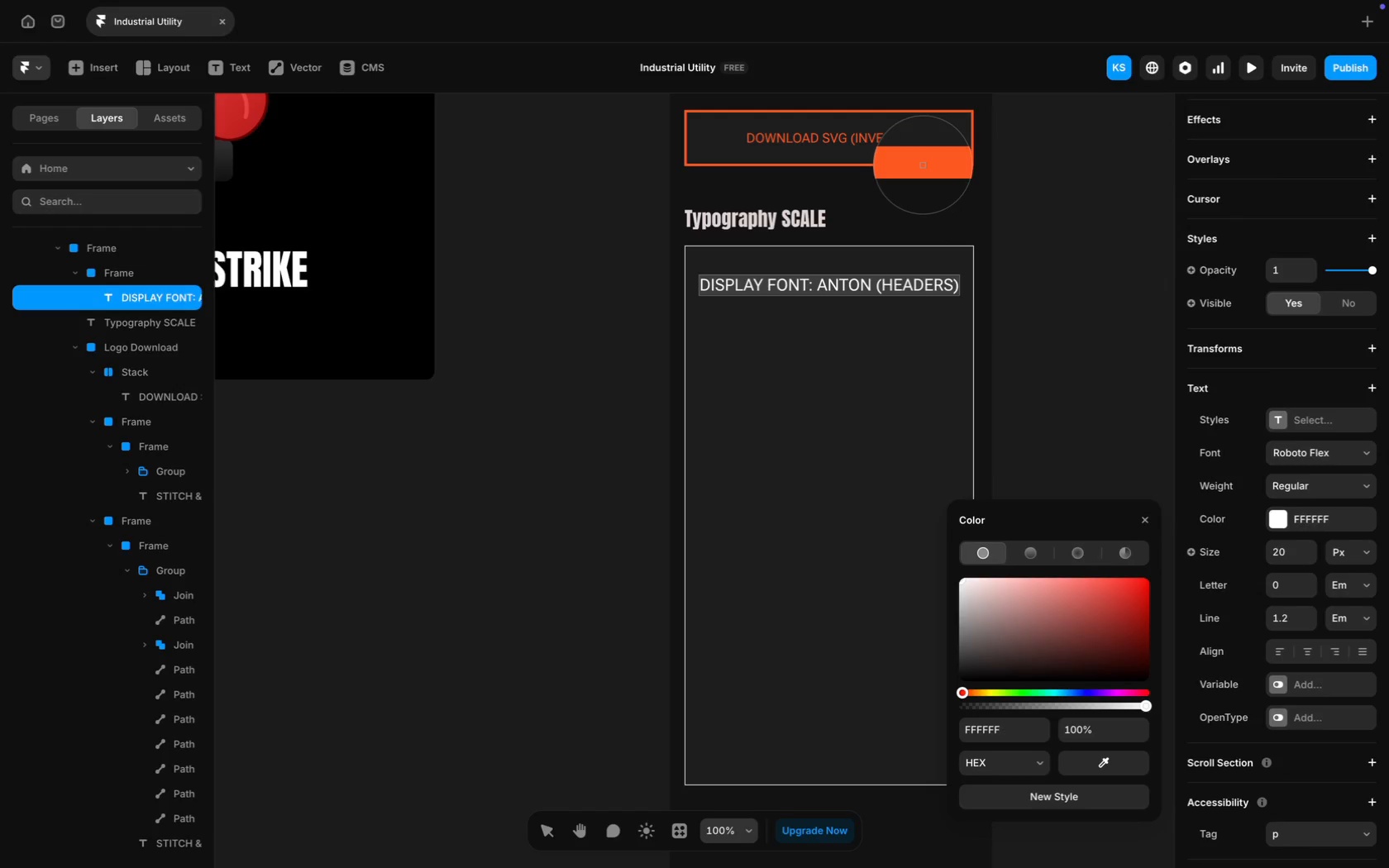 
left_click([1024, 316])
 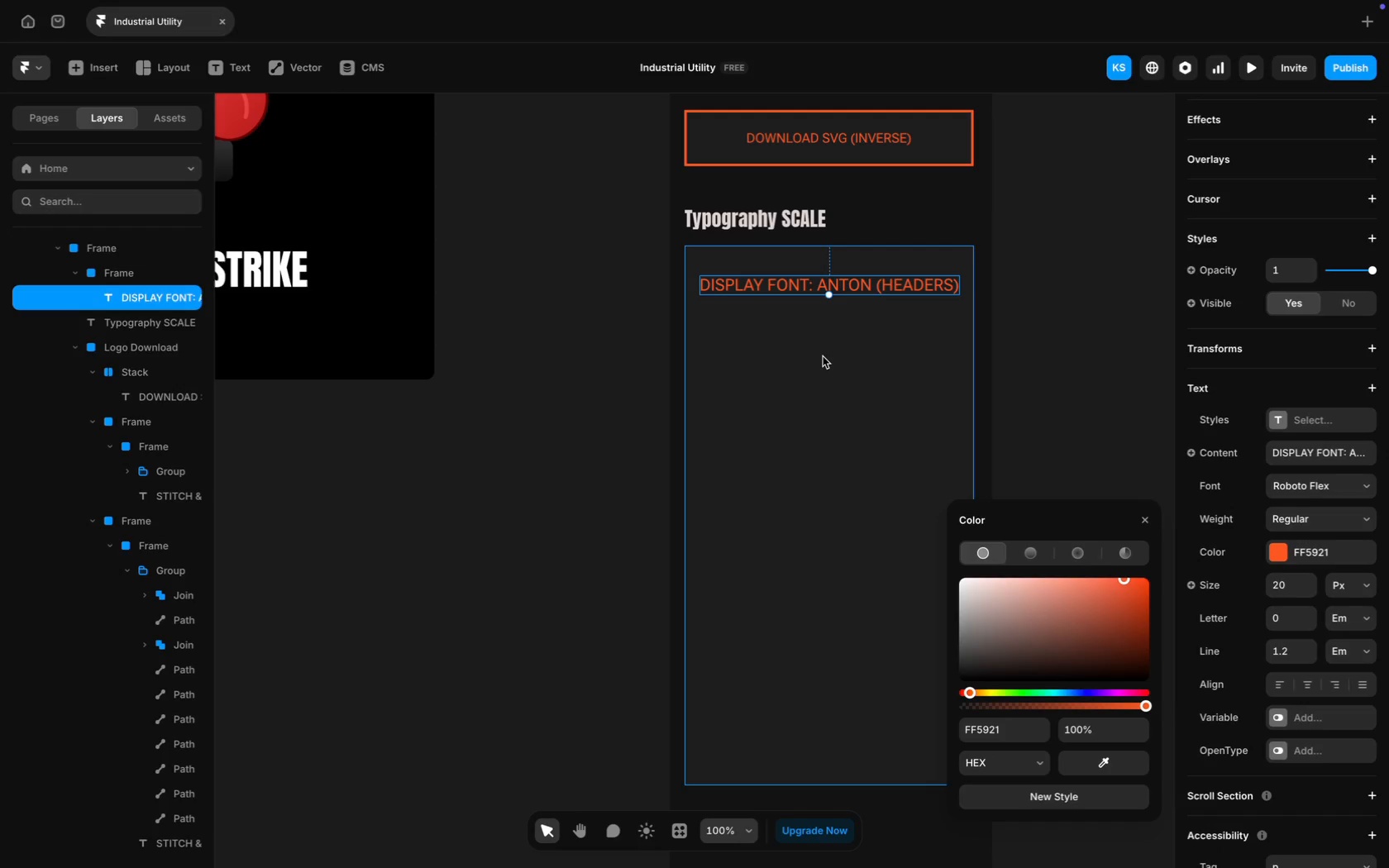 
left_click([823, 356])
 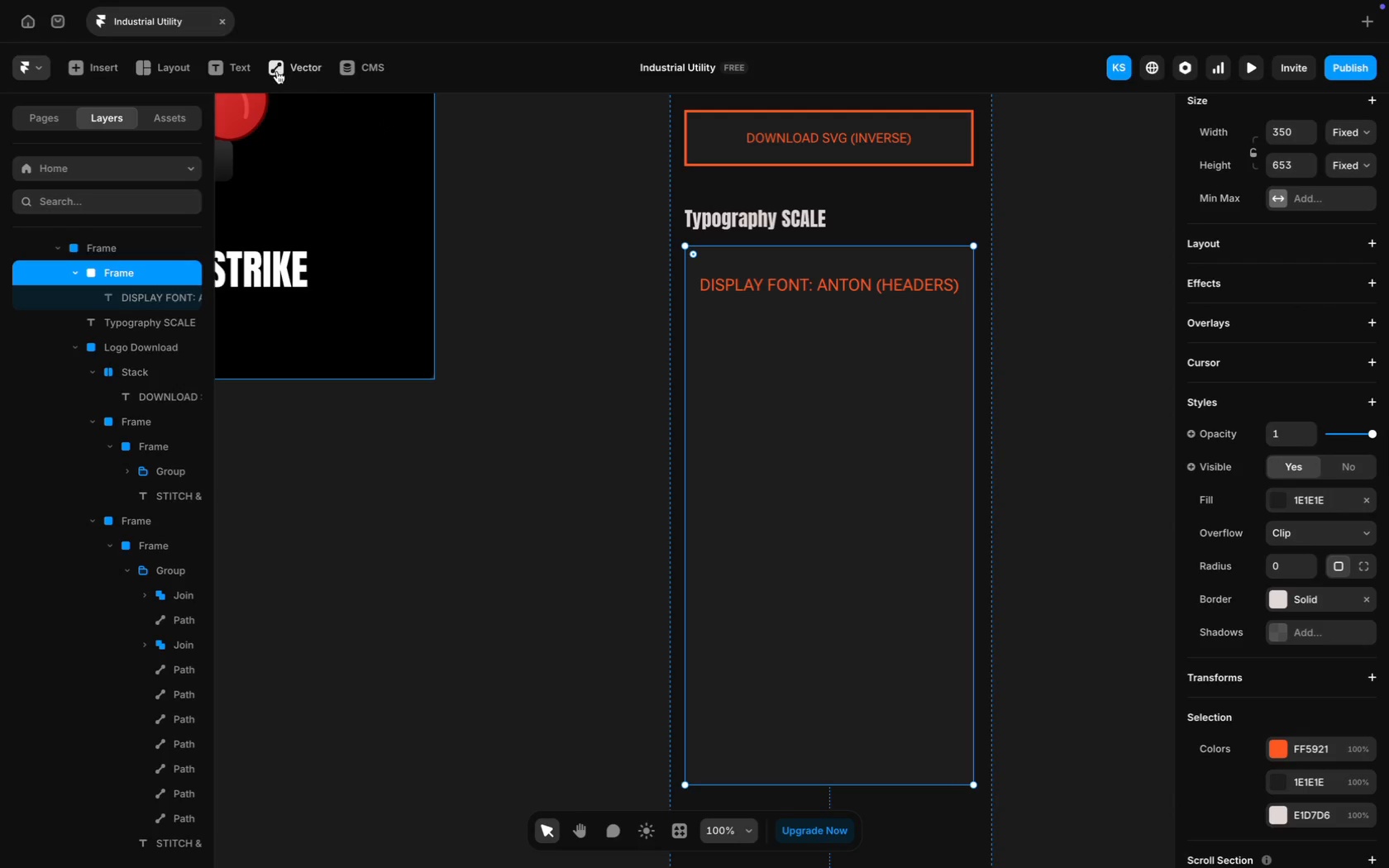 
left_click([238, 66])
 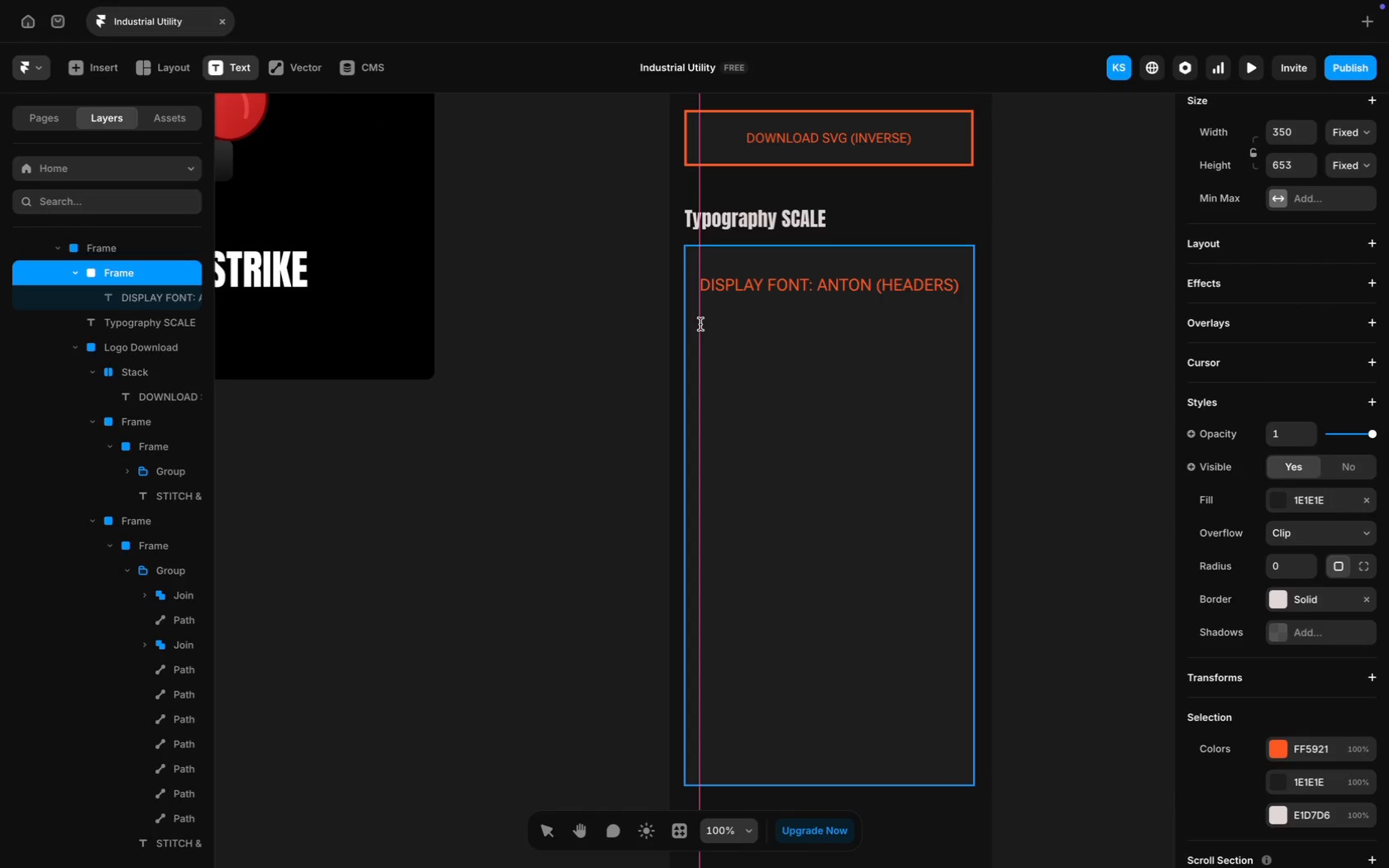 
left_click([701, 324])
 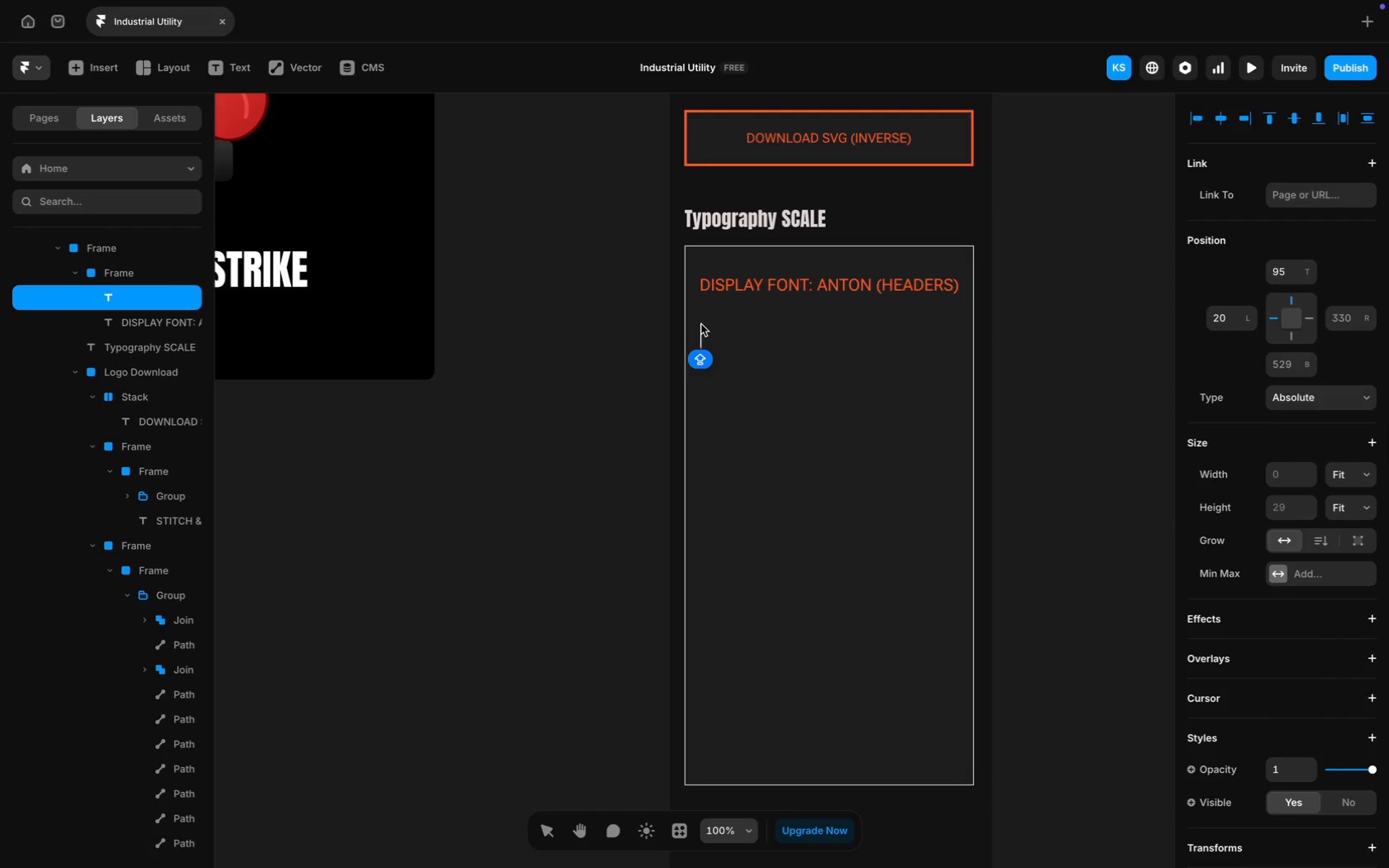 
type(INDUSTR)
 